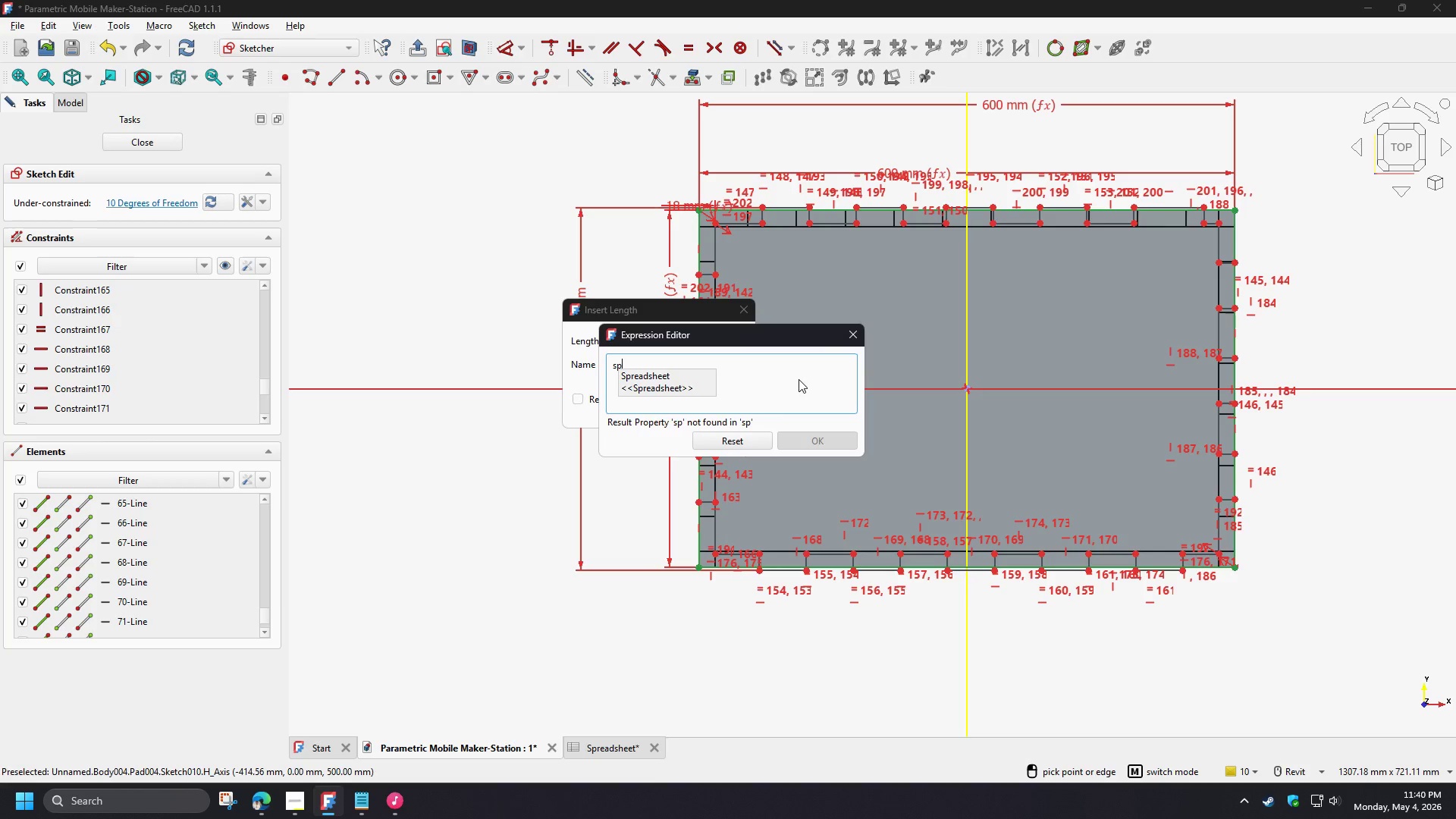 
left_click([681, 373])
 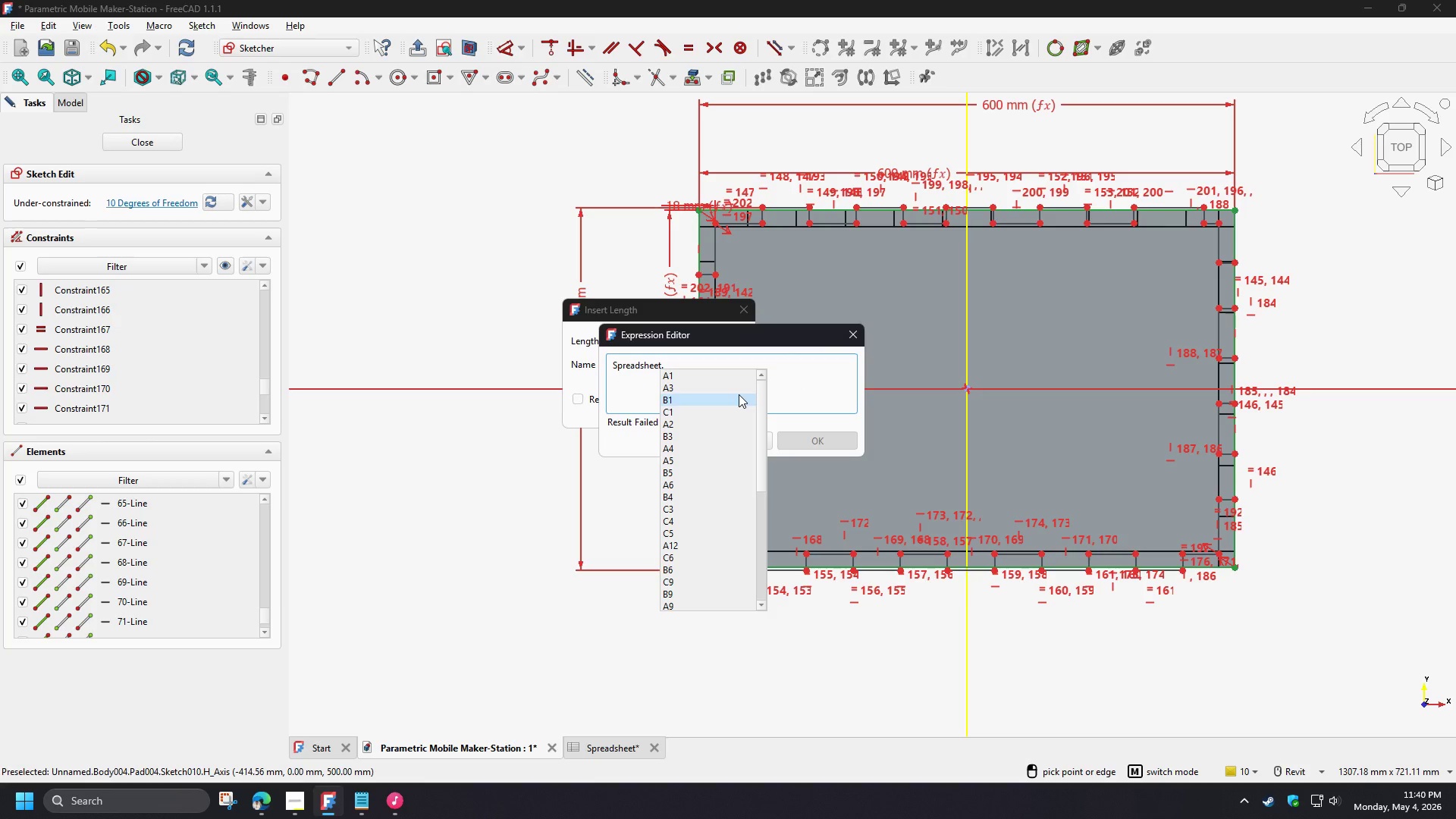 
type(de)
 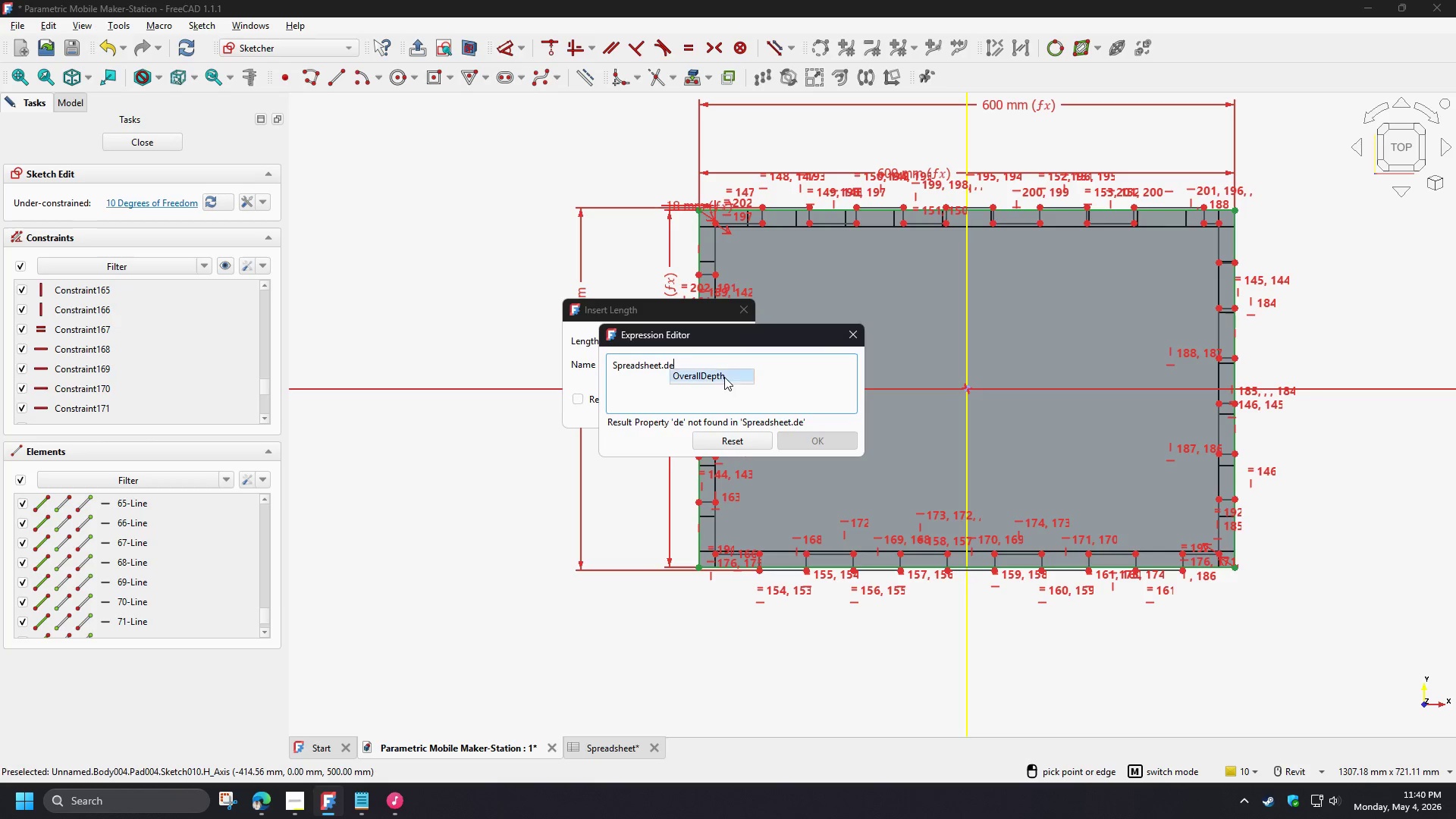 
left_click([724, 377])
 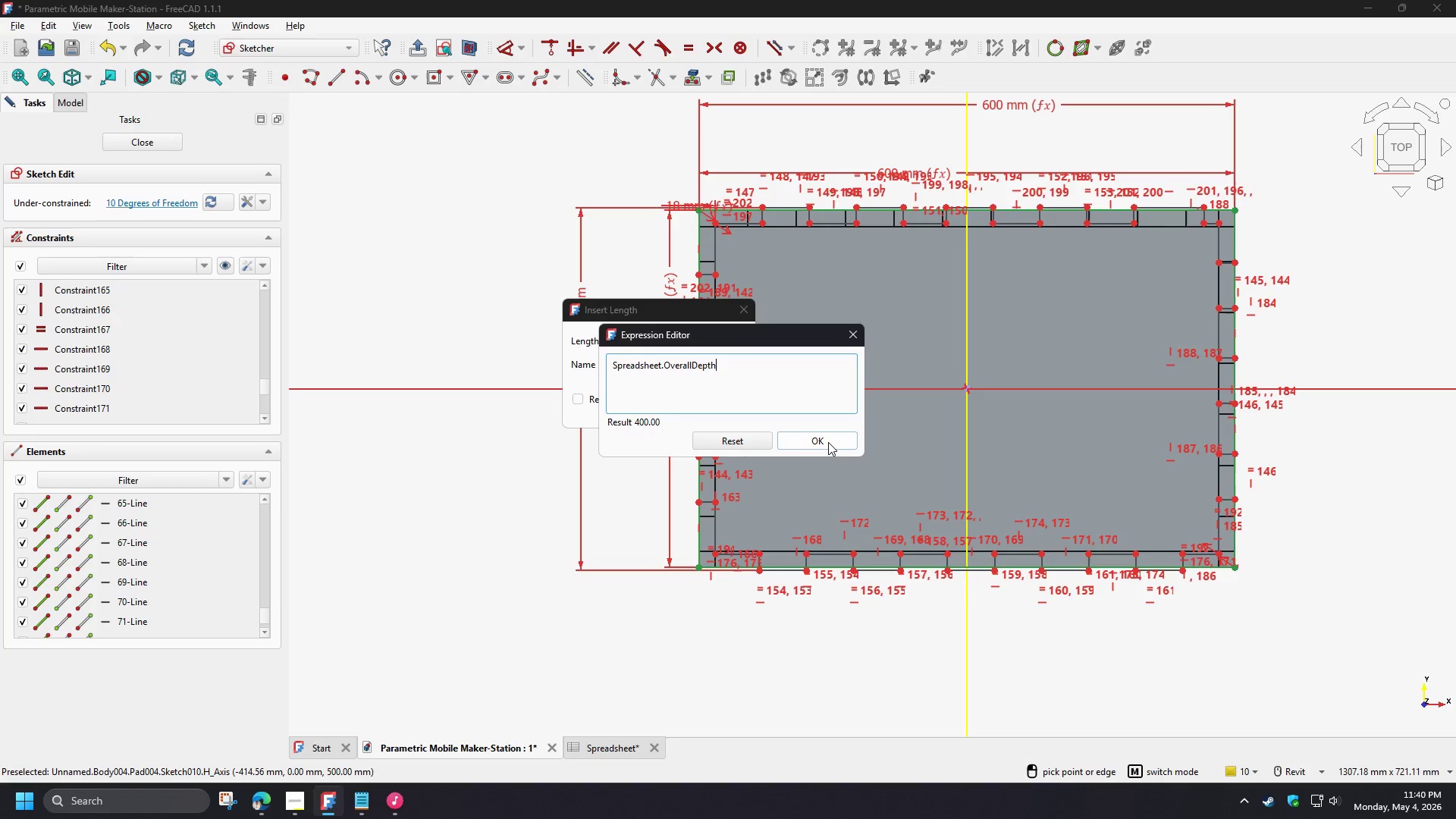 
left_click([828, 446])
 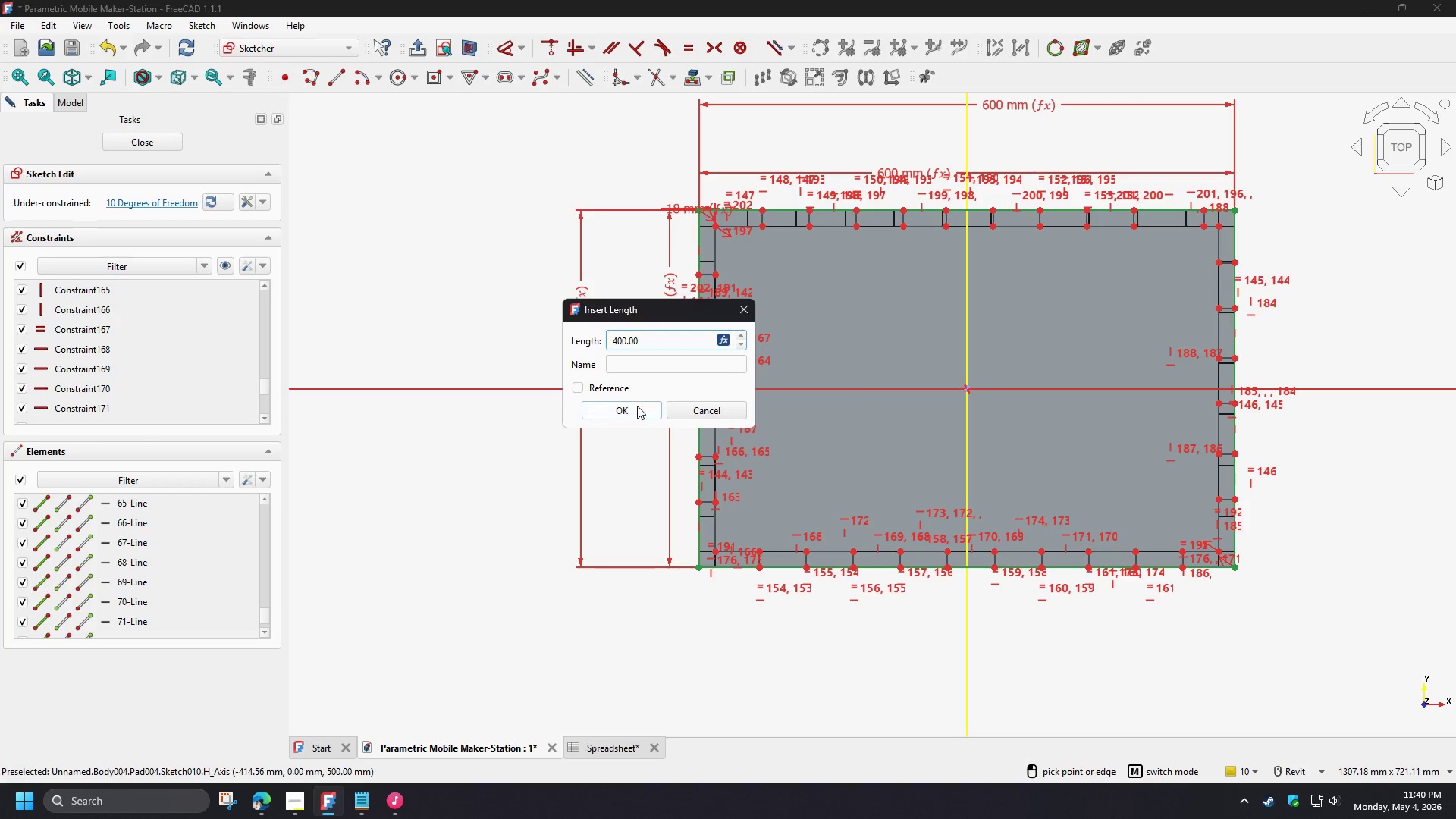 
left_click([630, 421])
 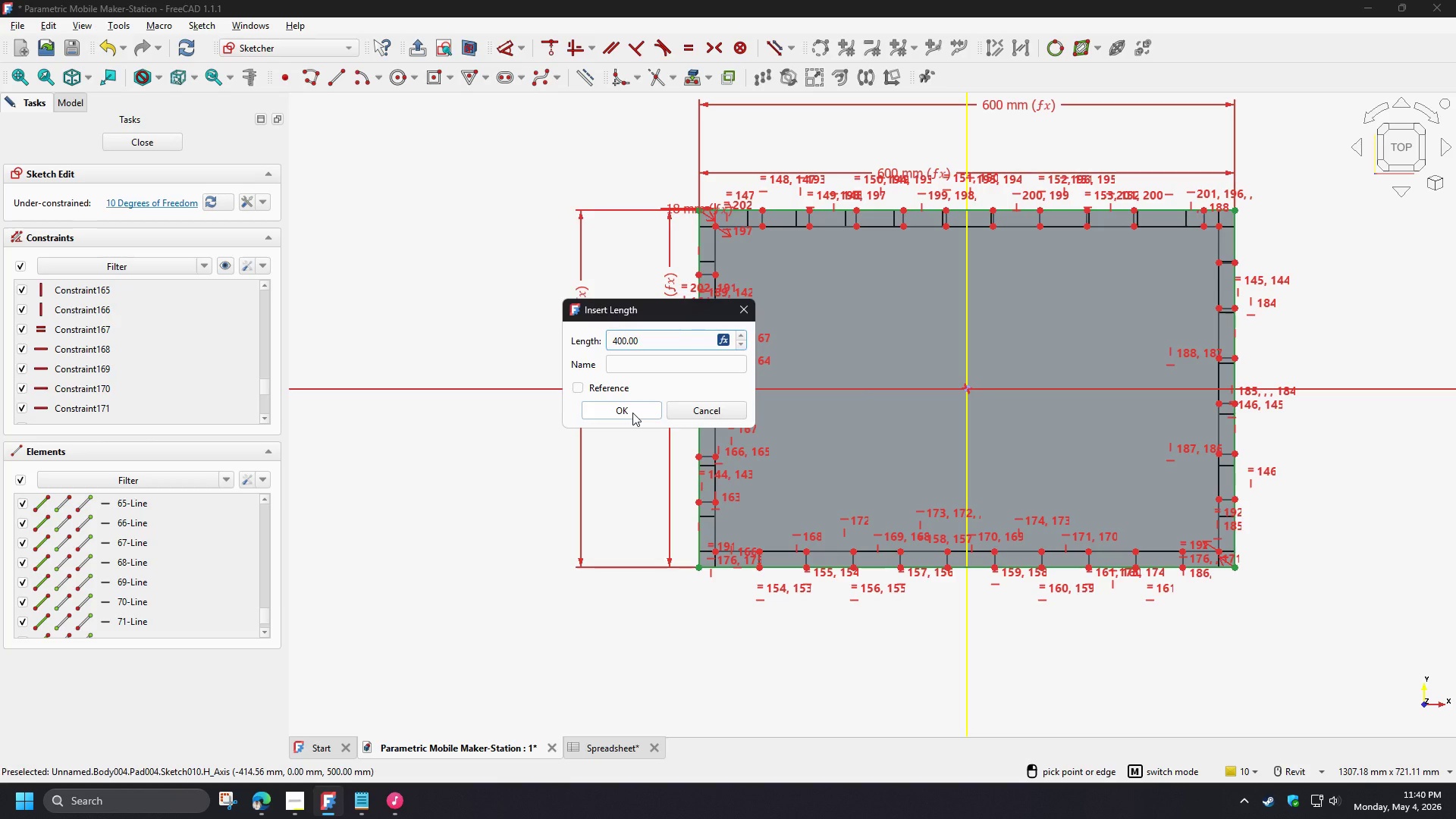 
left_click([632, 412])
 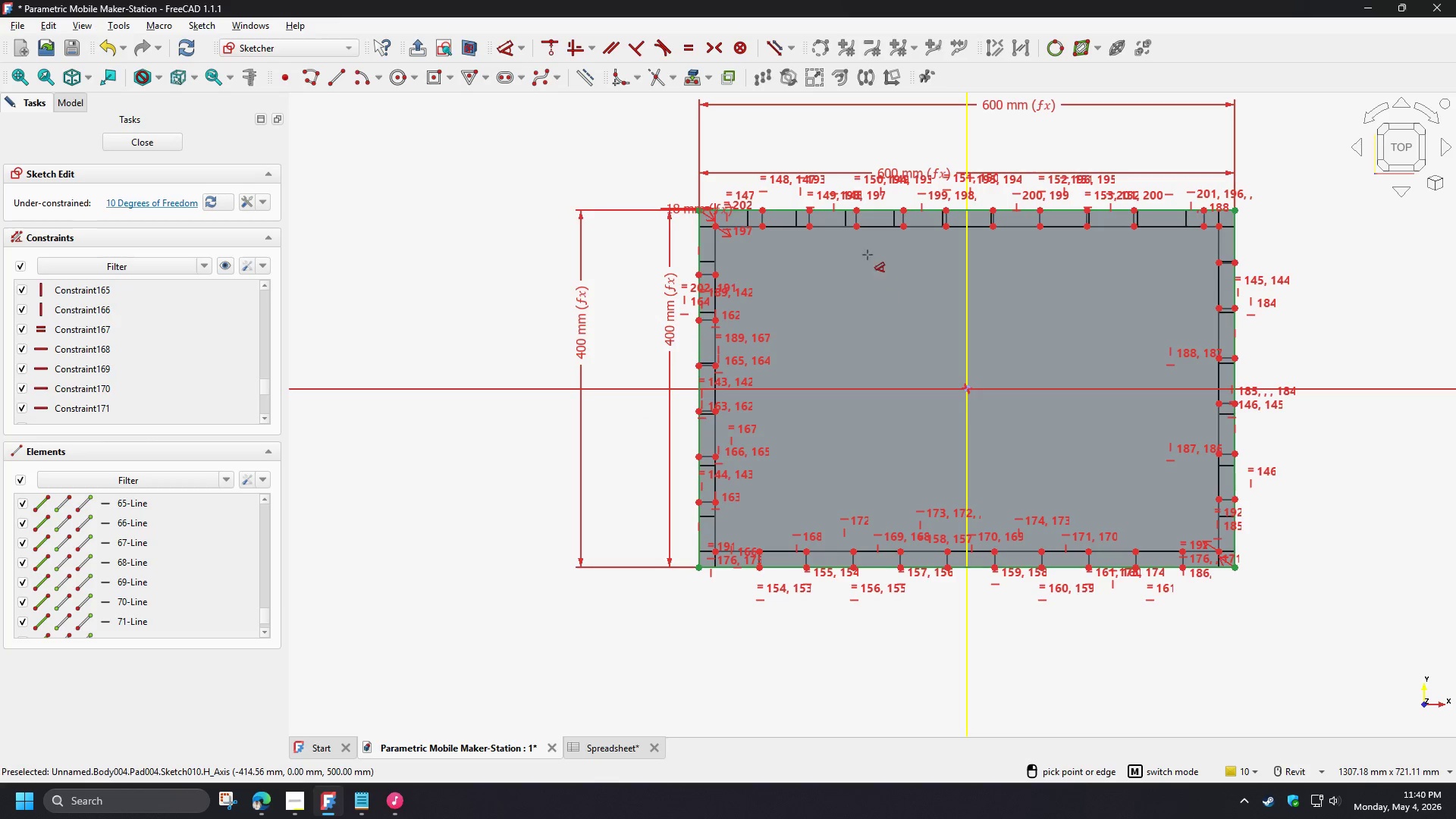 
scroll: coordinate [849, 222], scroll_direction: up, amount: 3.0
 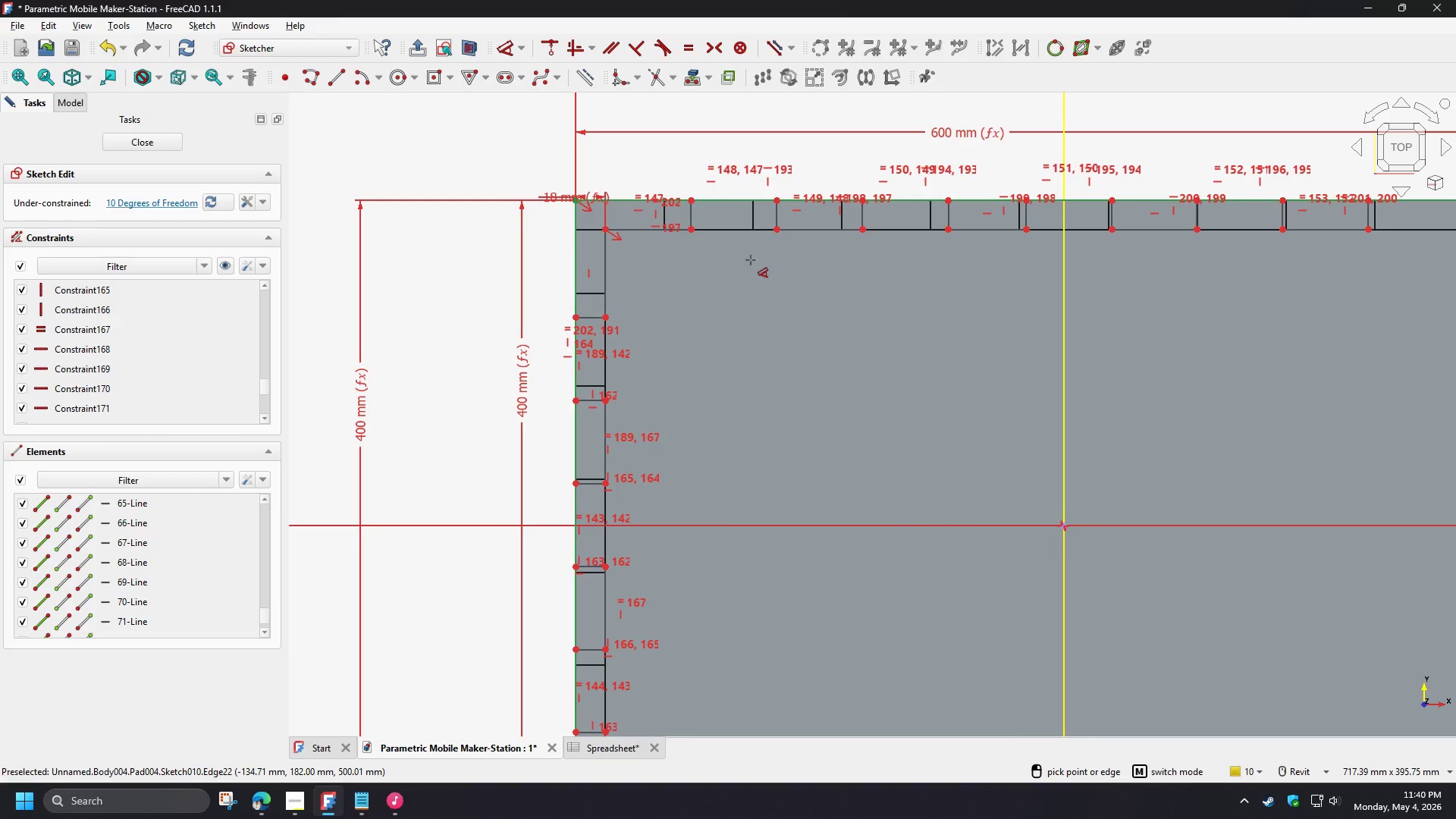 
right_click([706, 257])
 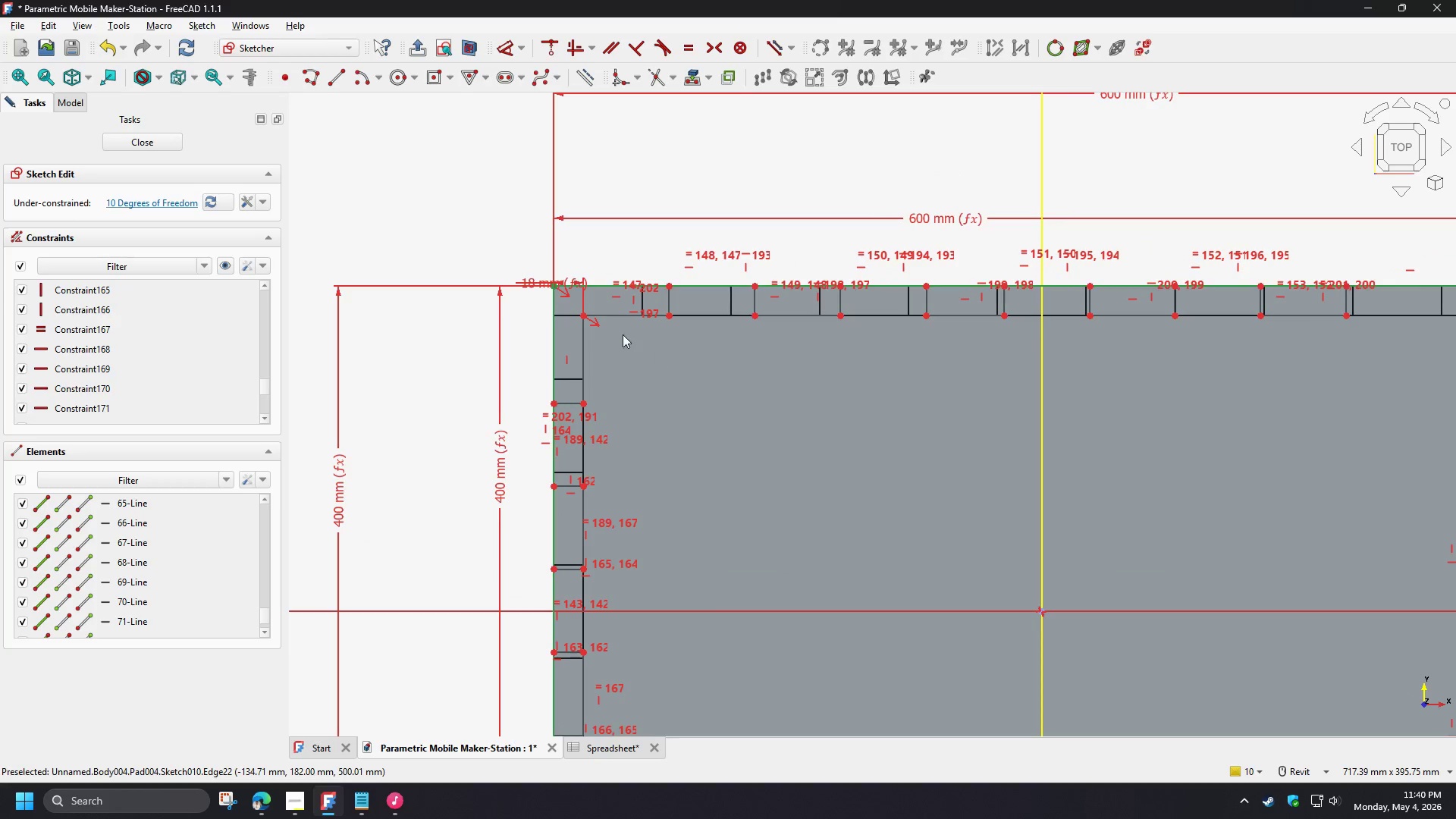 
scroll: coordinate [582, 303], scroll_direction: up, amount: 1.0
 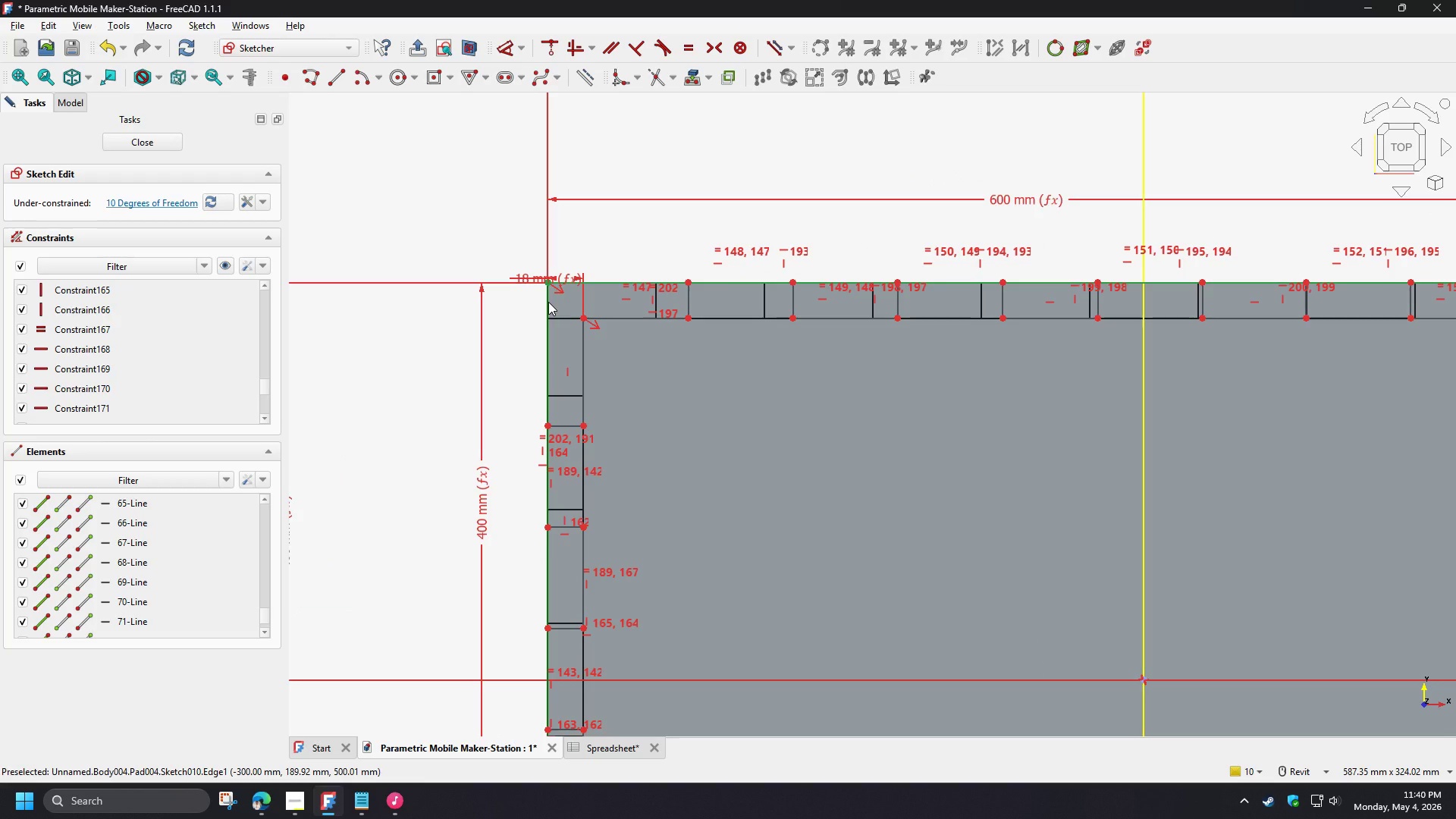 
left_click([548, 302])
 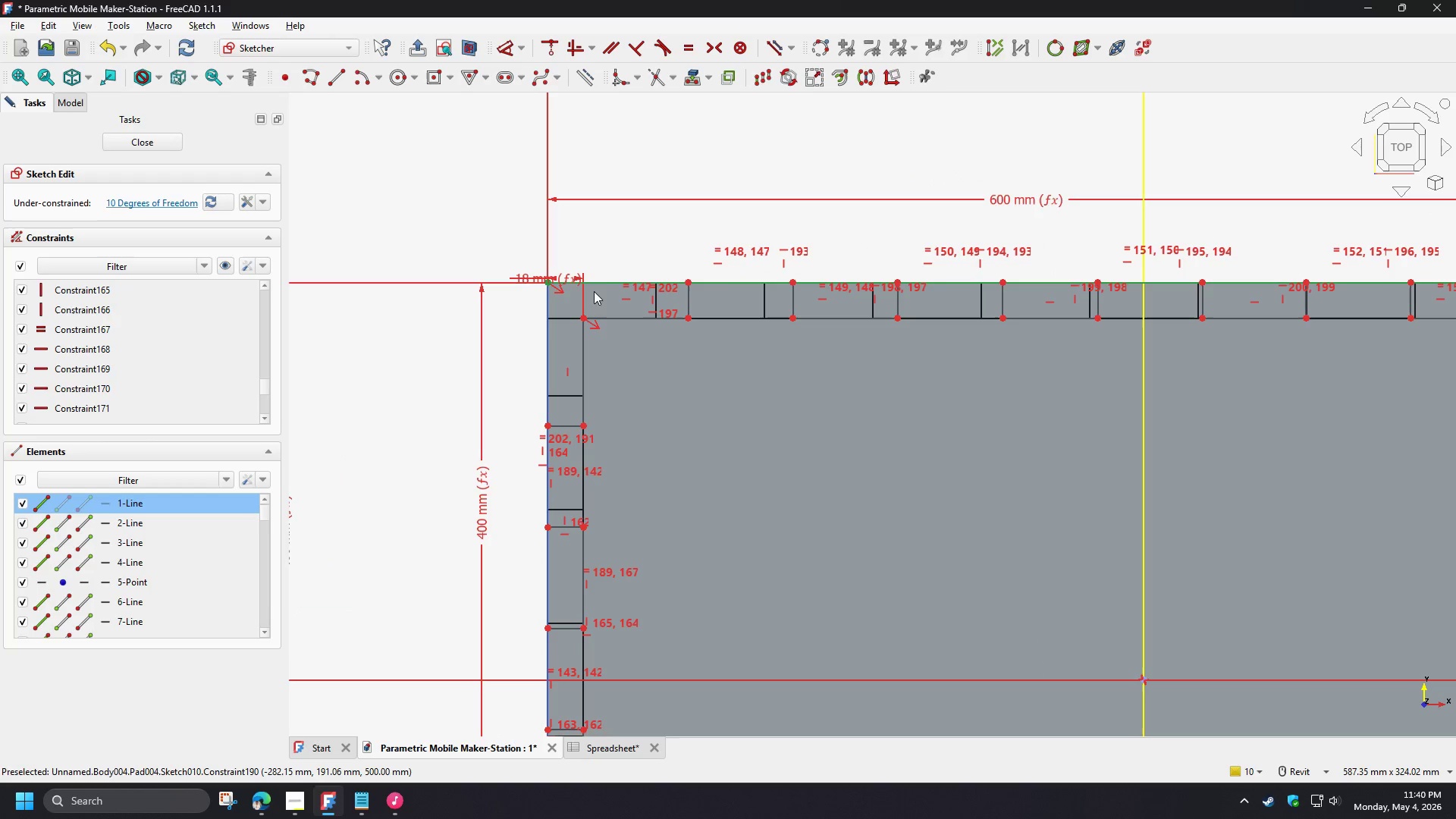 
hold_key(key=ControlLeft, duration=0.58)
left_click([601, 283])
 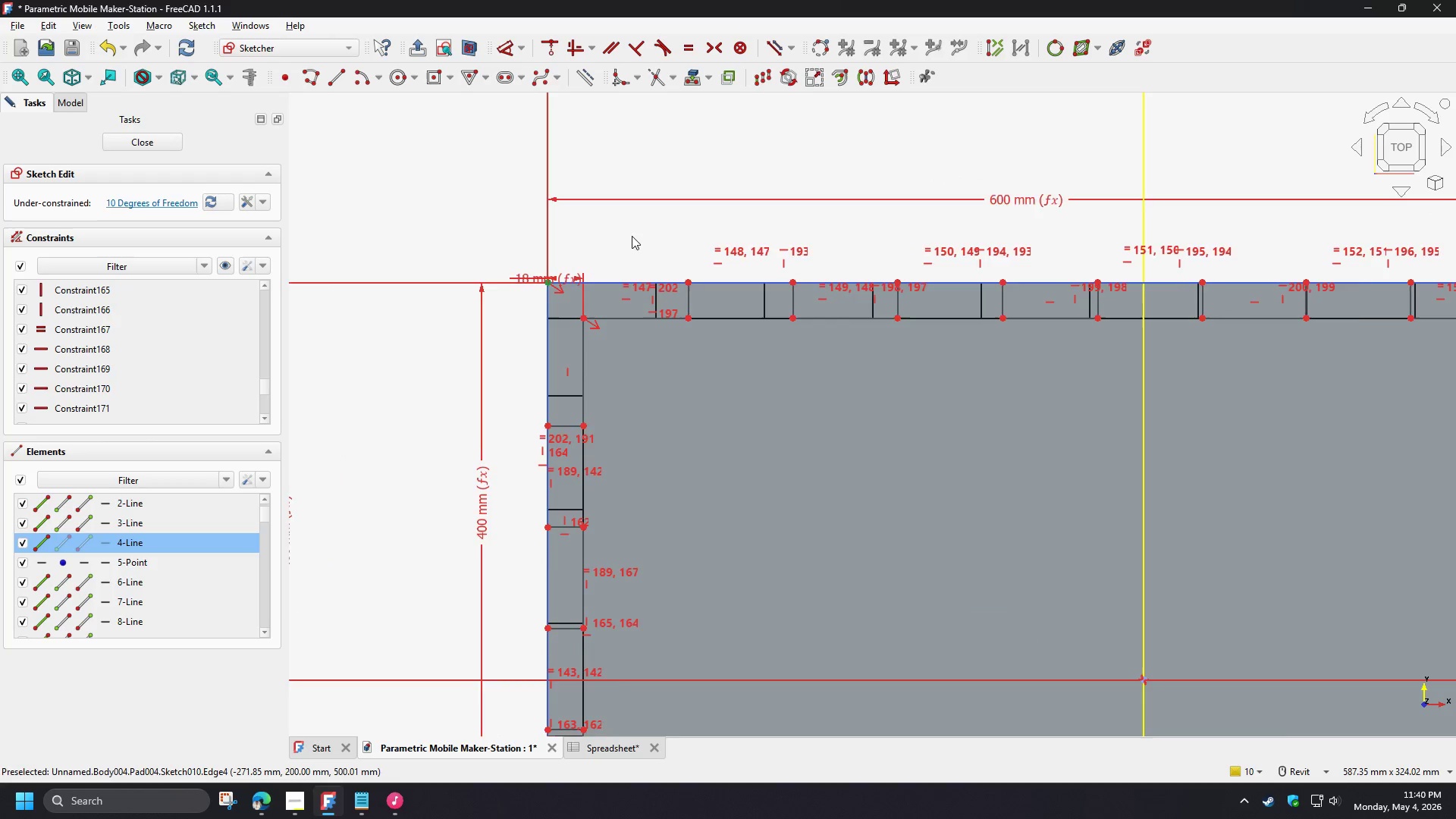 
scroll: coordinate [664, 272], scroll_direction: down, amount: 5.0
 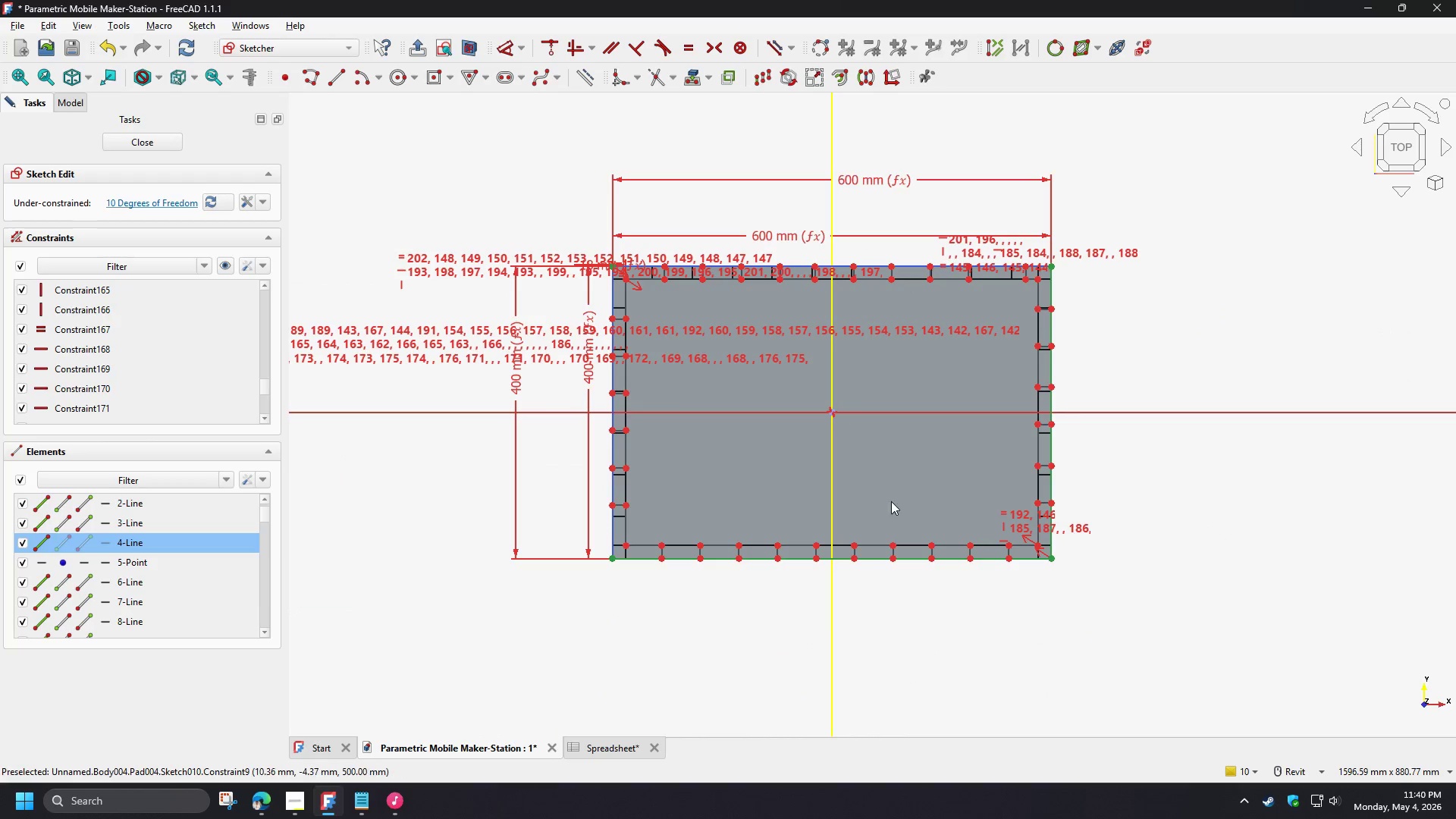 
hold_key(key=ControlLeft, duration=1.5)
 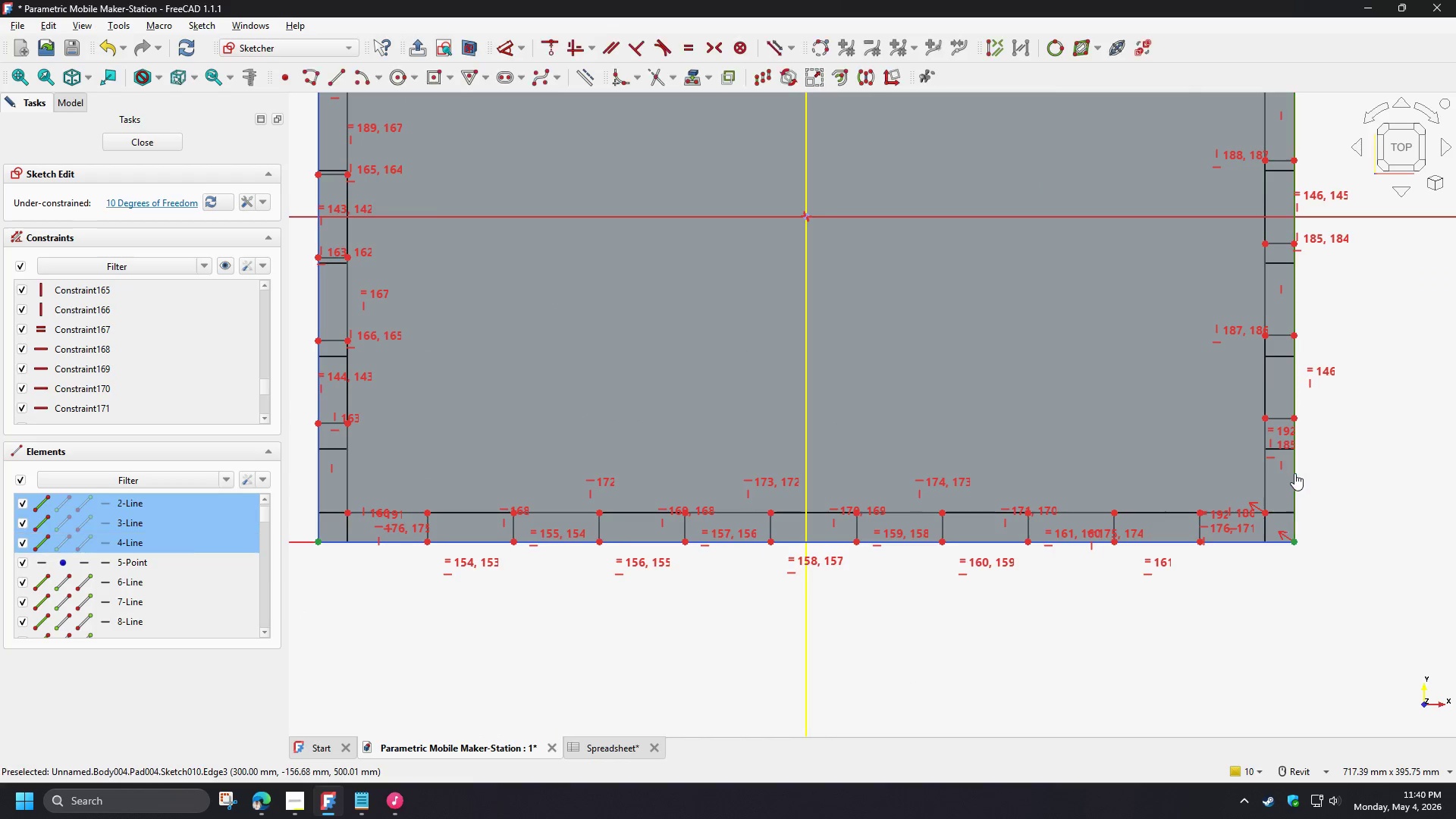 
scroll: coordinate [833, 576], scroll_direction: up, amount: 4.0
 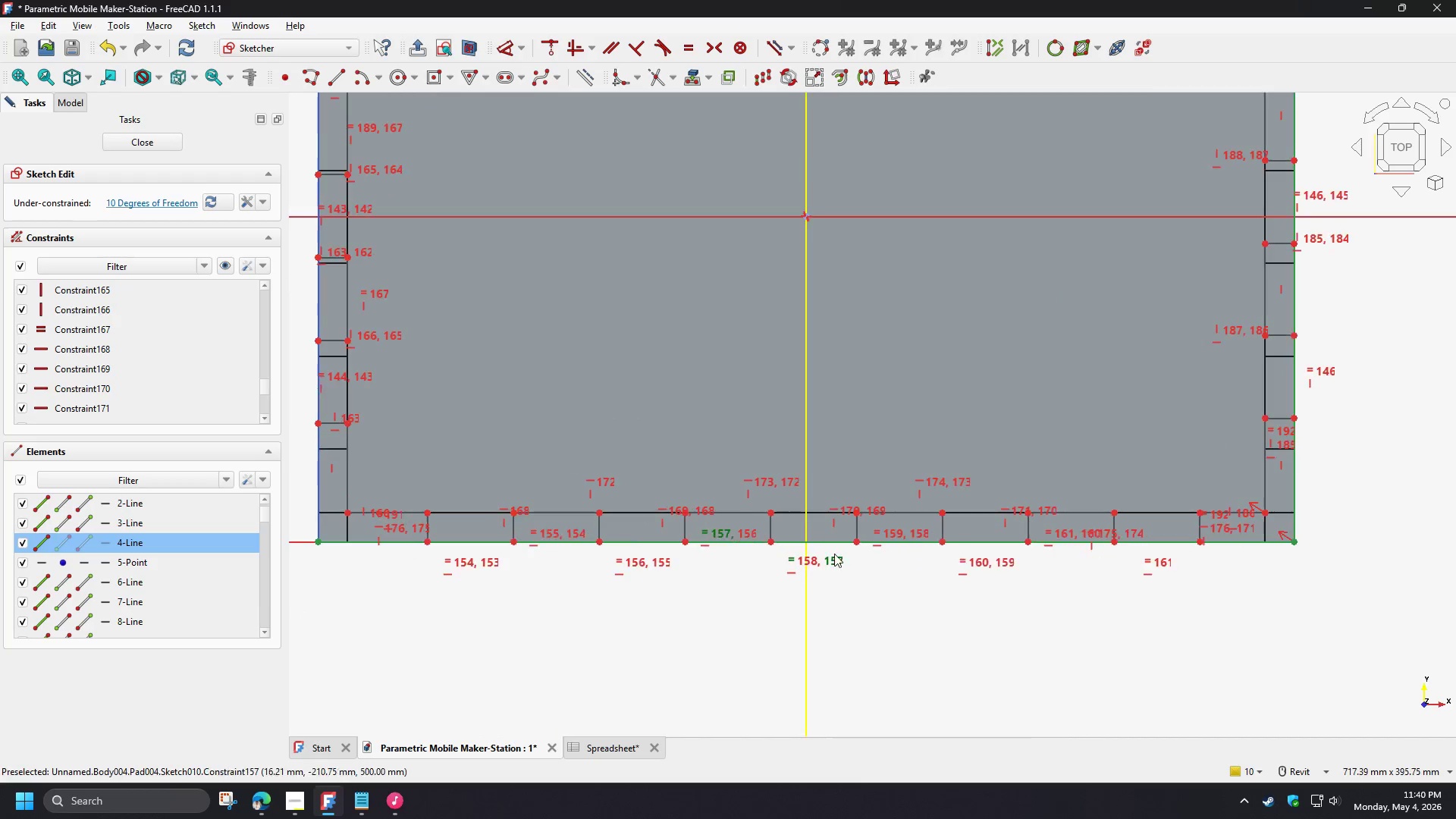 
left_click([830, 540])
 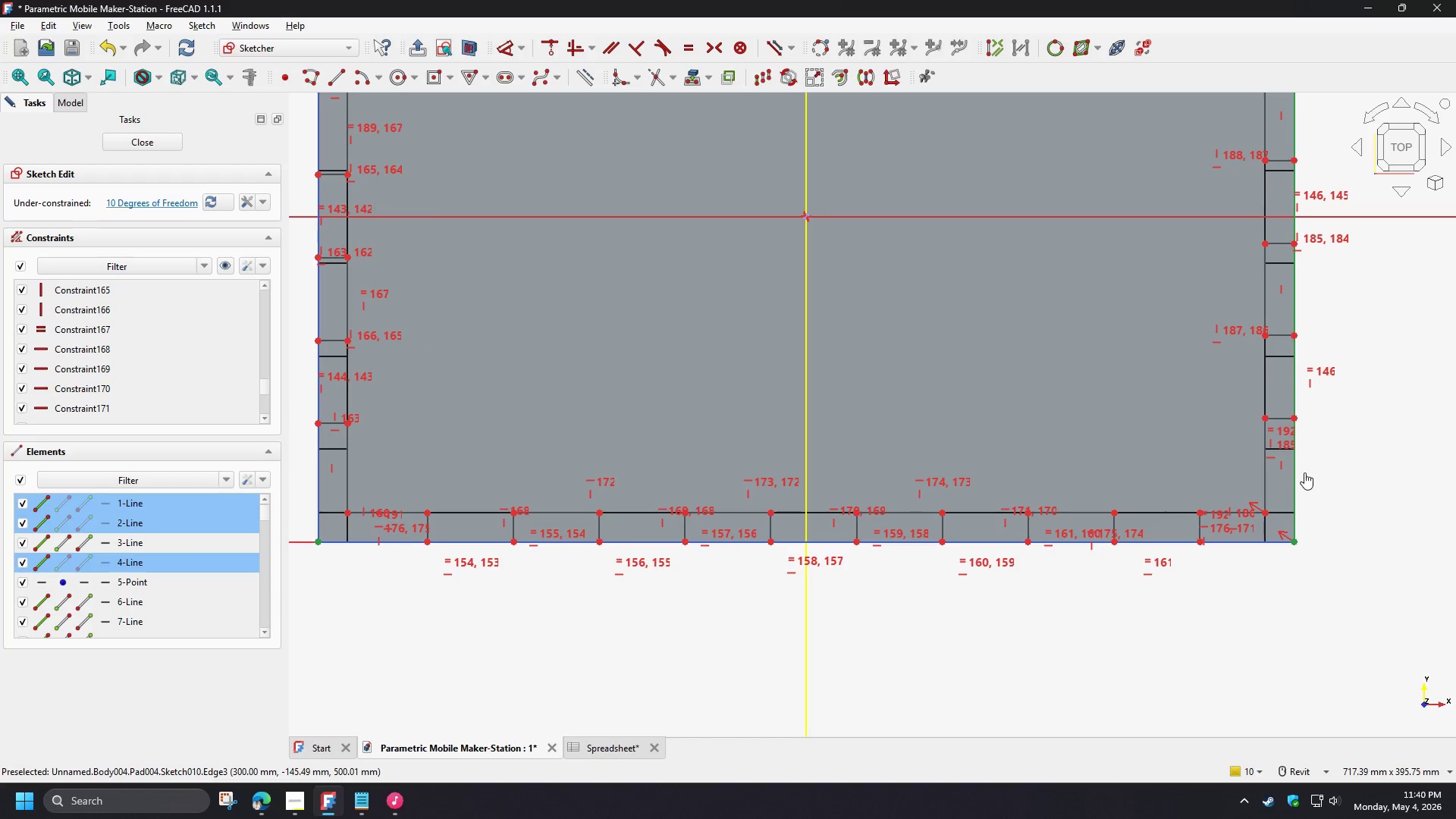 
hold_key(key=ControlLeft, duration=1.03)
left_click([1293, 470])
 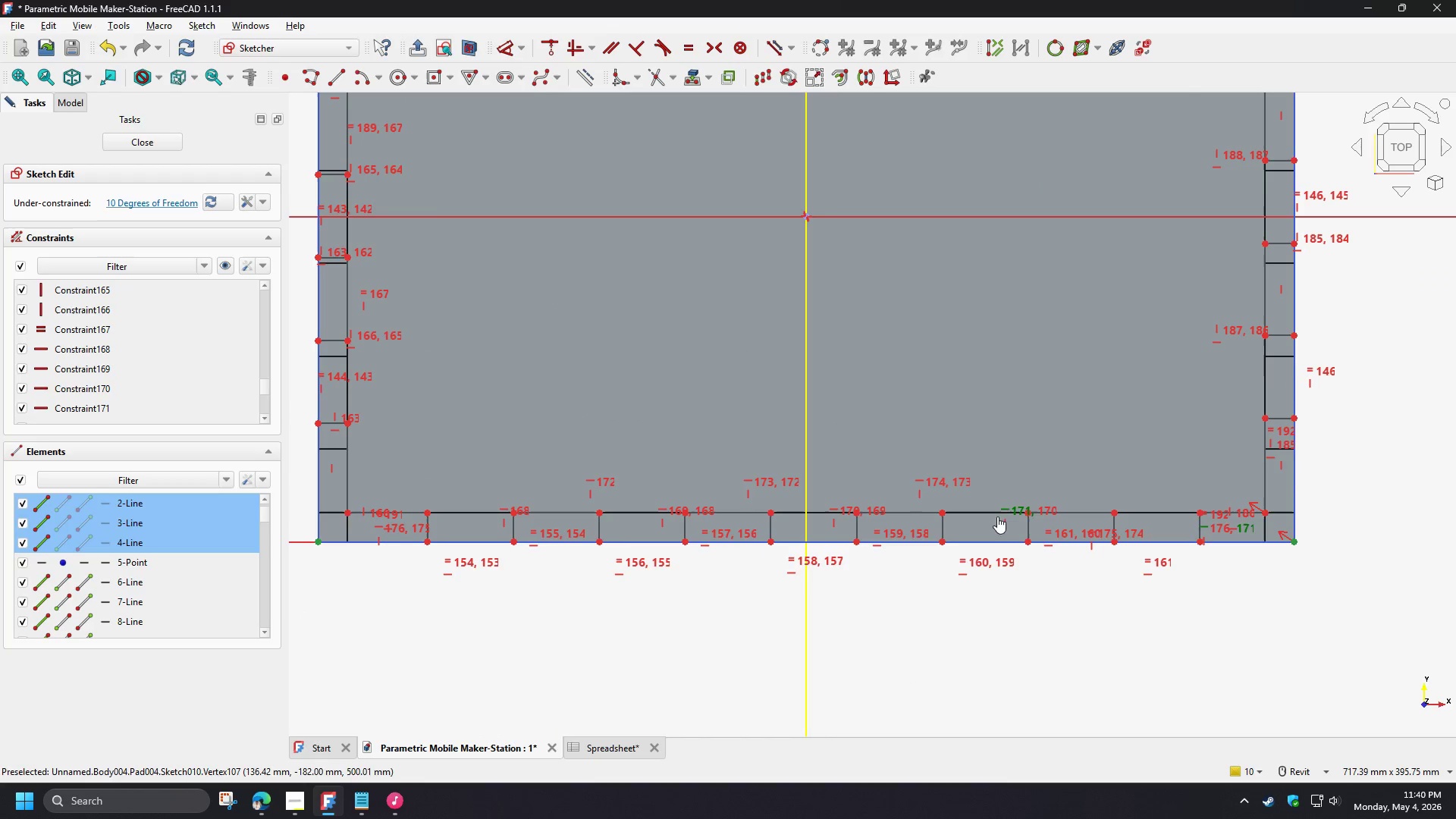 
scroll: coordinate [860, 560], scroll_direction: down, amount: 4.0
 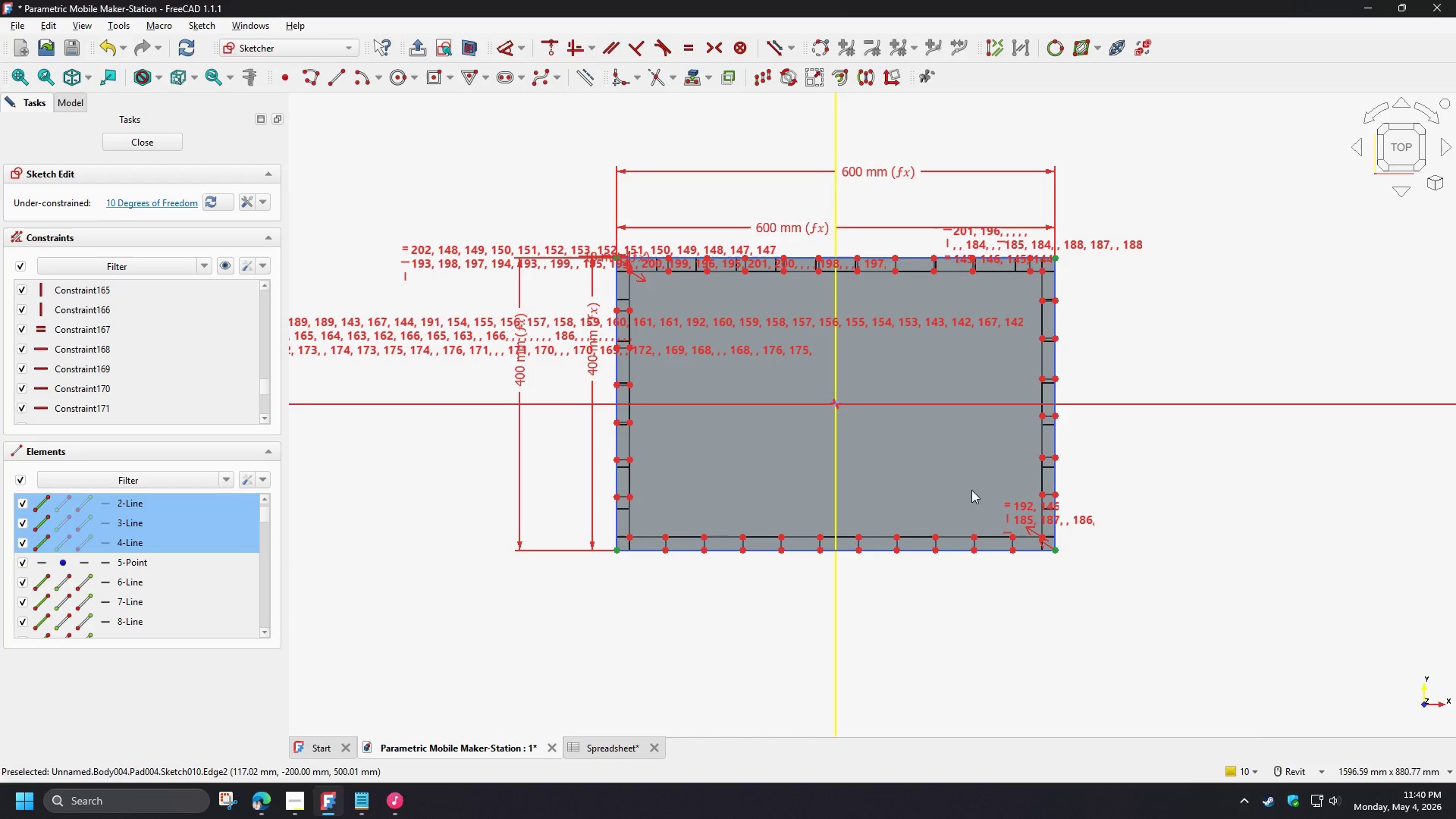 
key(Delete)
 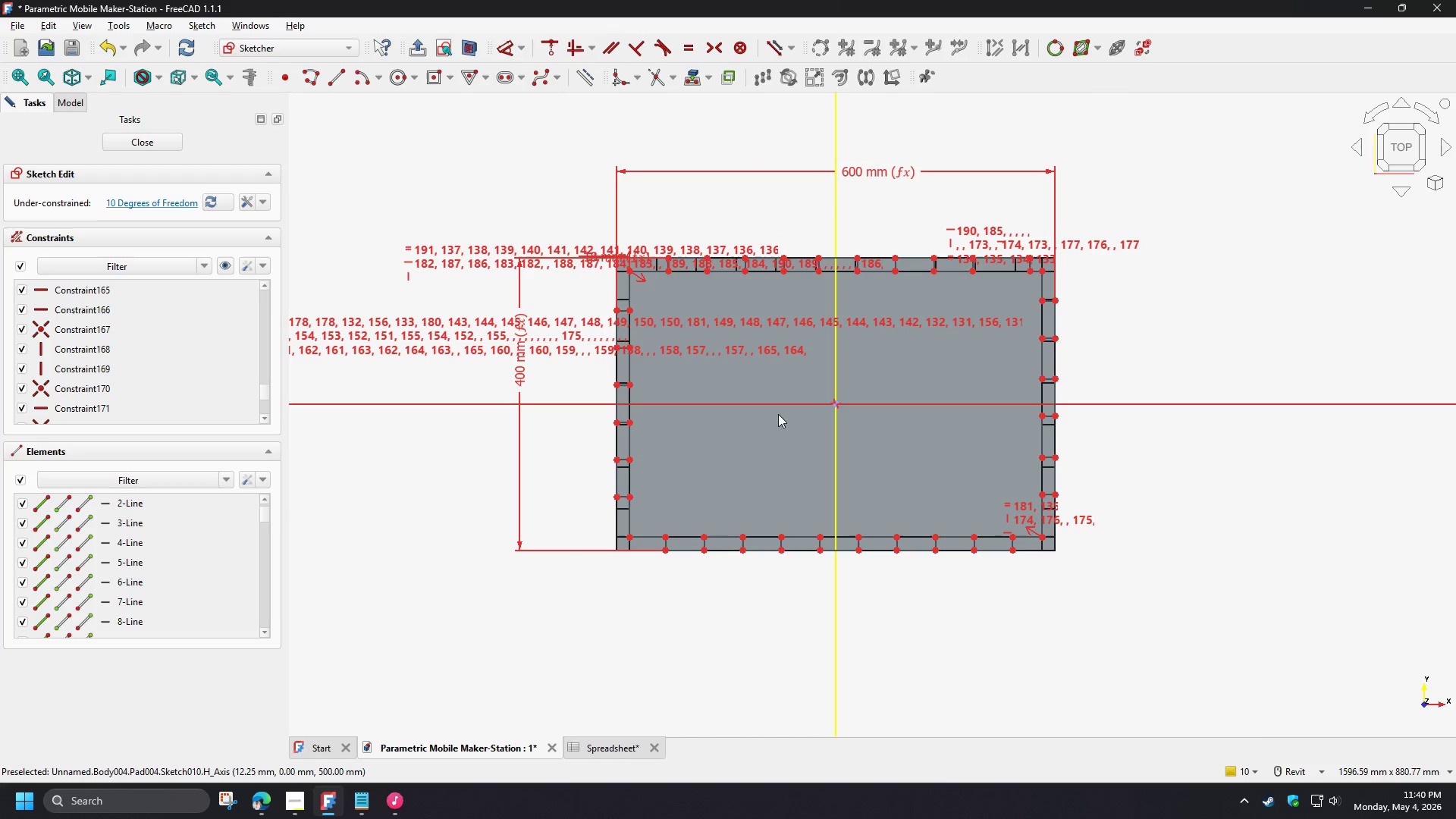 
scroll: coordinate [693, 280], scroll_direction: up, amount: 6.0
 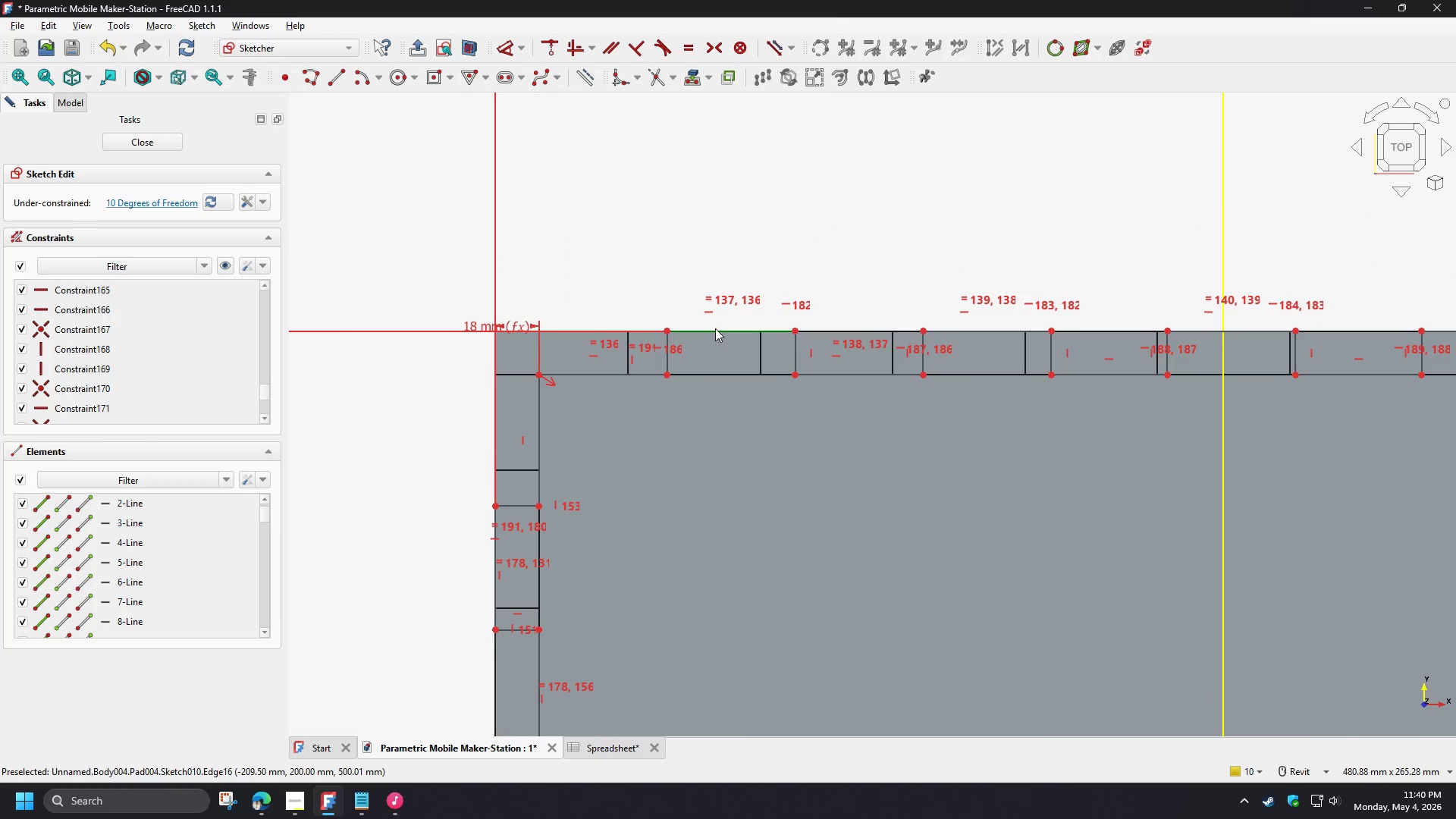 
left_click_drag(start_coordinate=[712, 329], to_coordinate=[717, 318])
 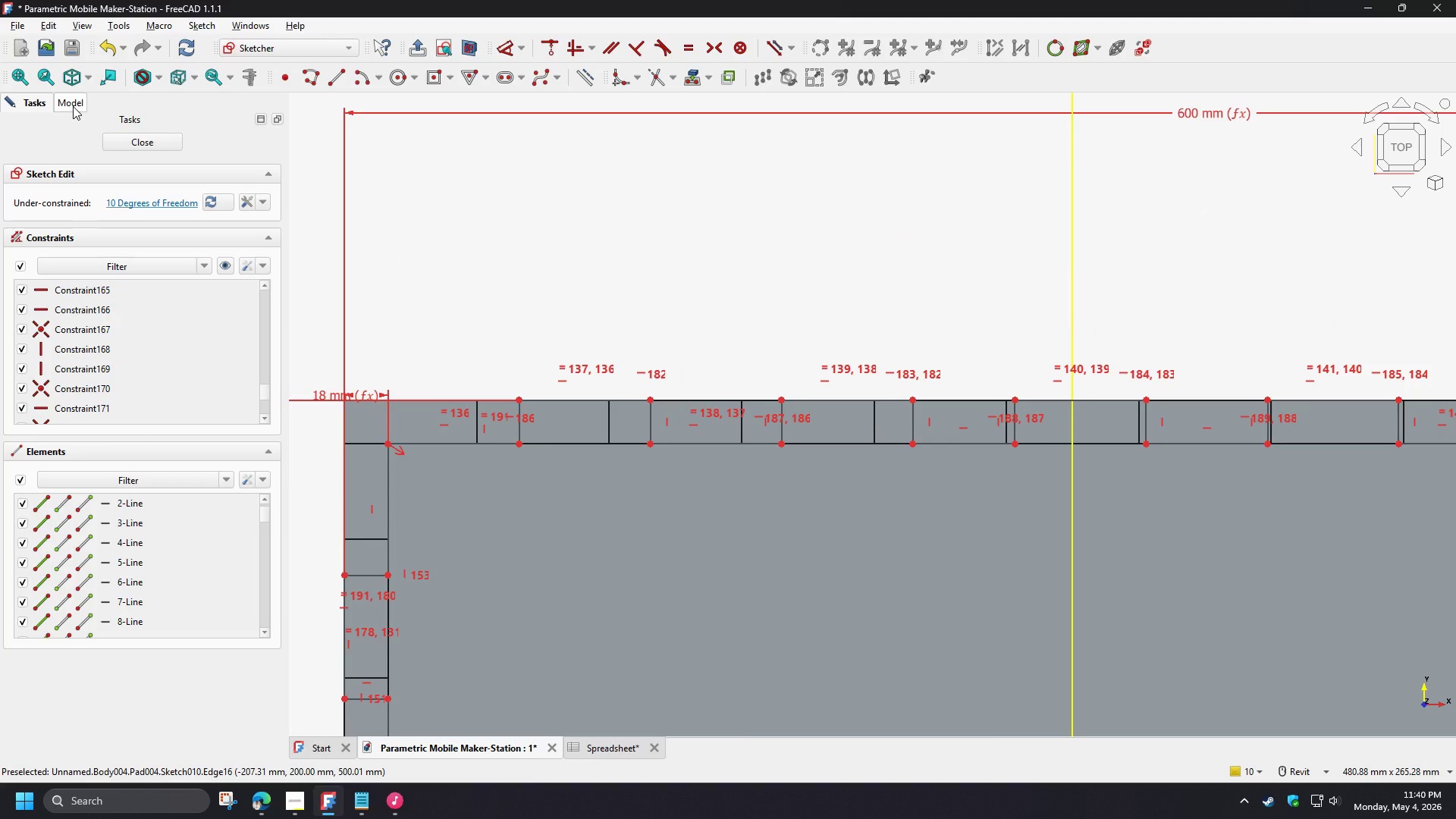 
wait(11.38)
 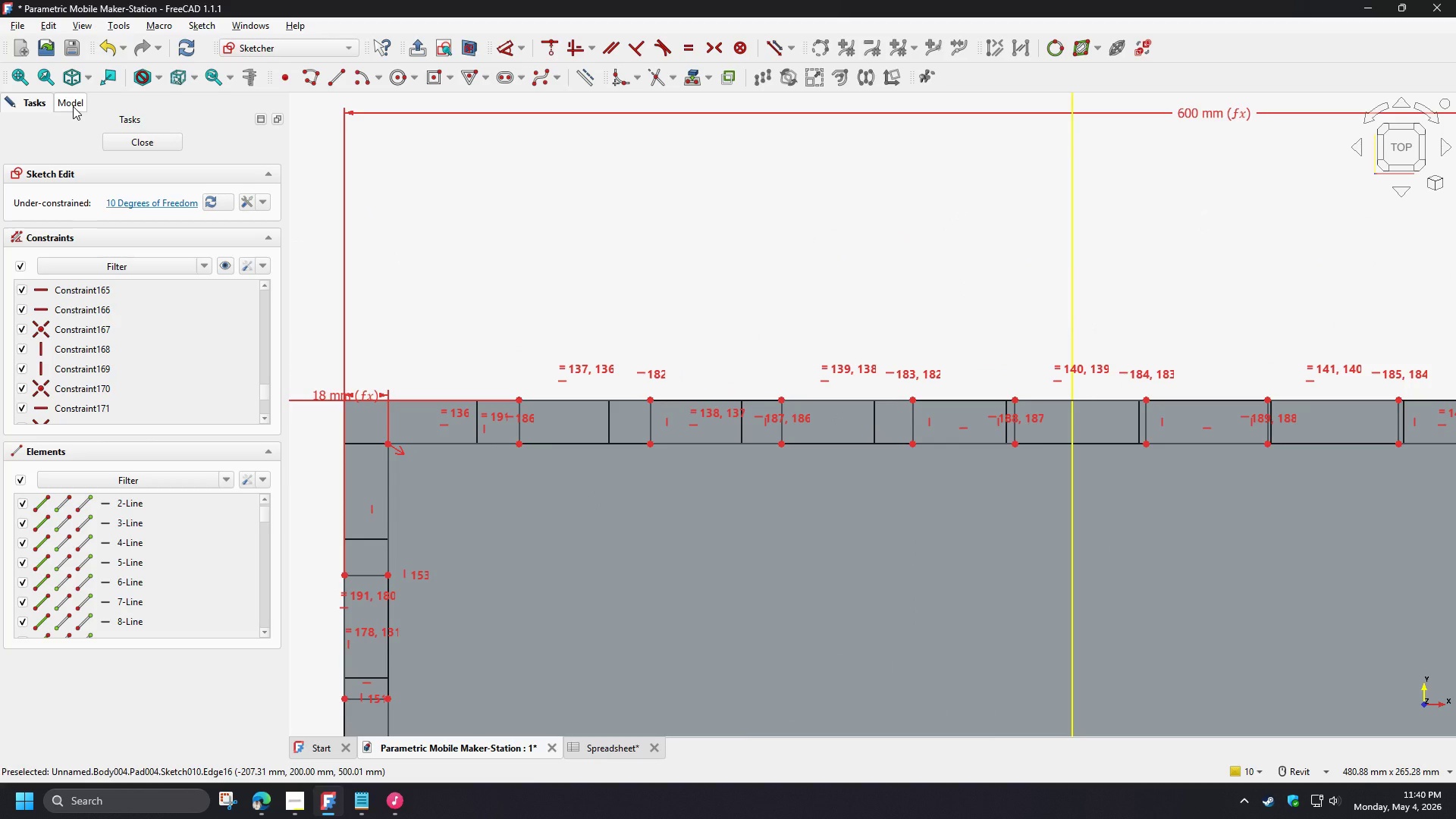 
scroll: coordinate [794, 224], scroll_direction: down, amount: 5.0
 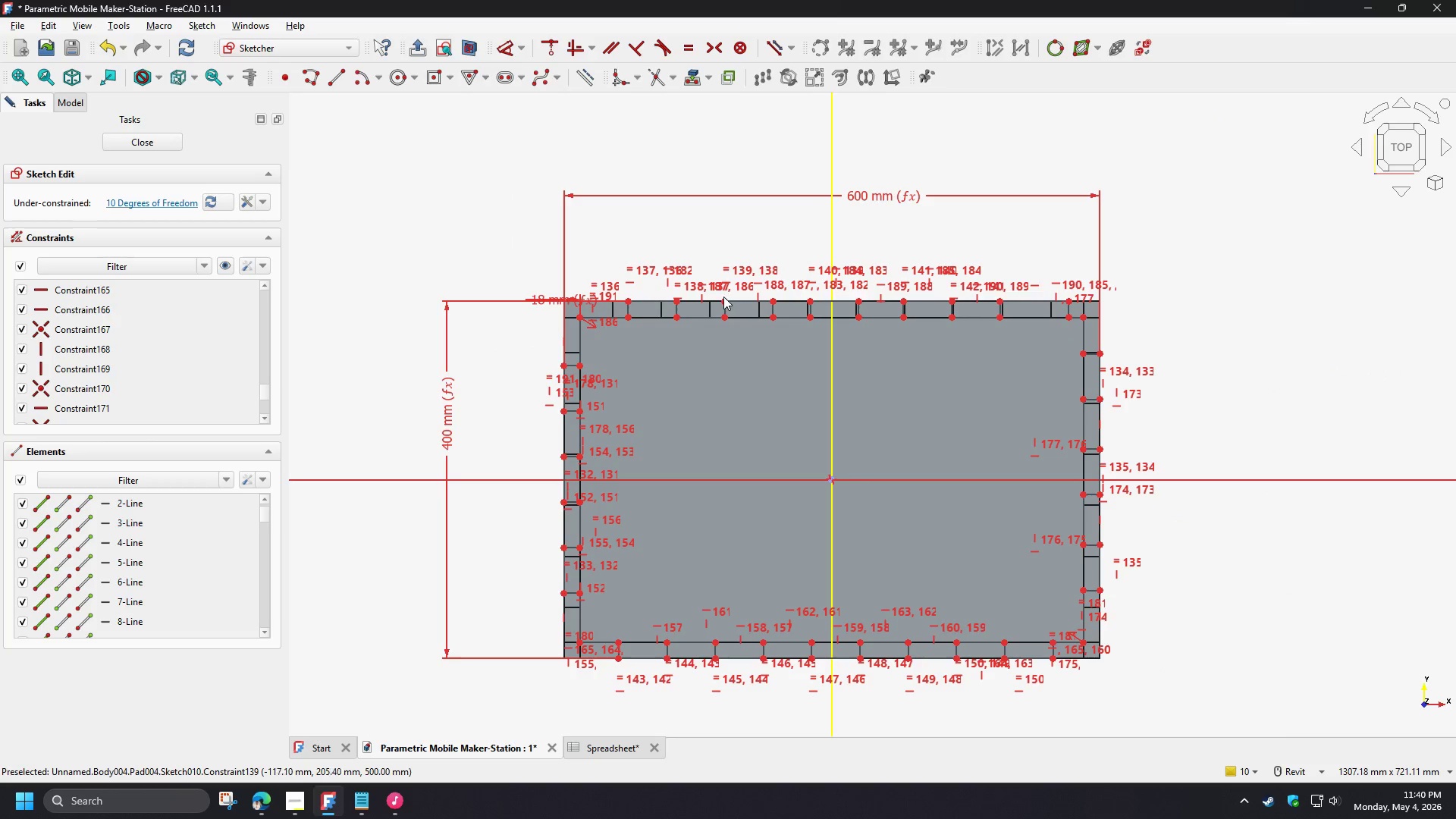 
scroll: coordinate [620, 371], scroll_direction: up, amount: 5.0
 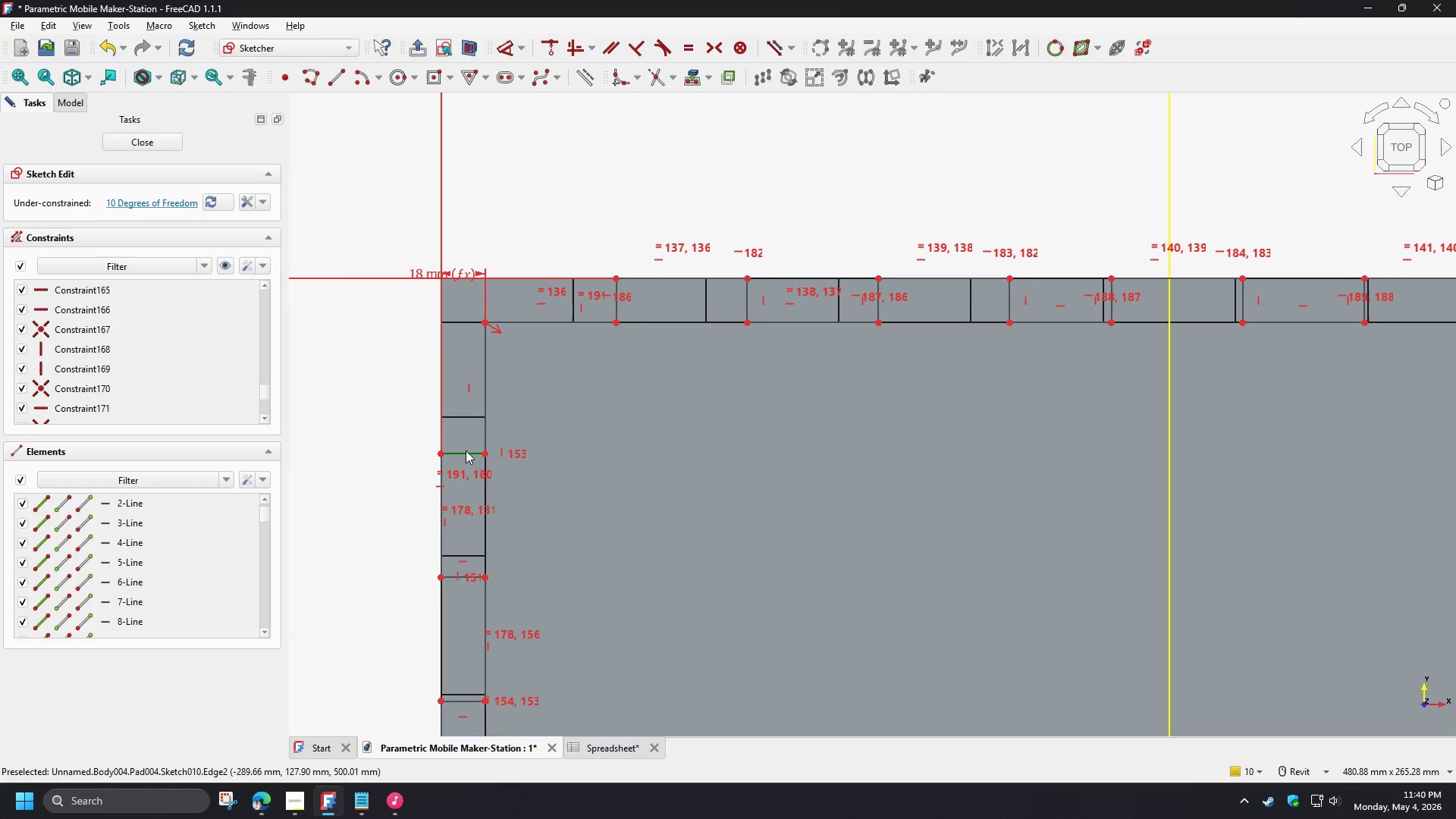 
left_click_drag(start_coordinate=[462, 453], to_coordinate=[475, 416])
 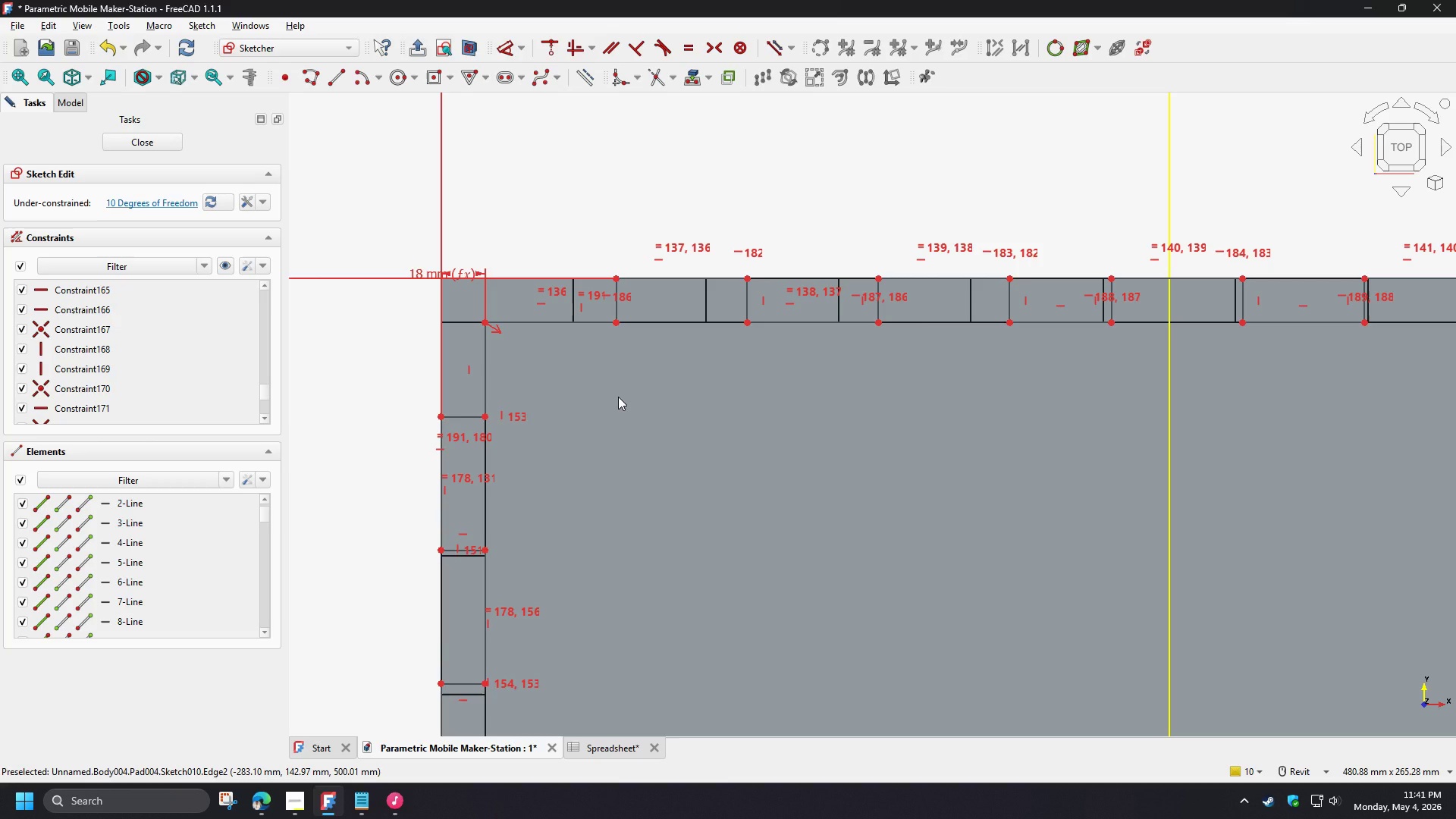 
wait(5.92)
 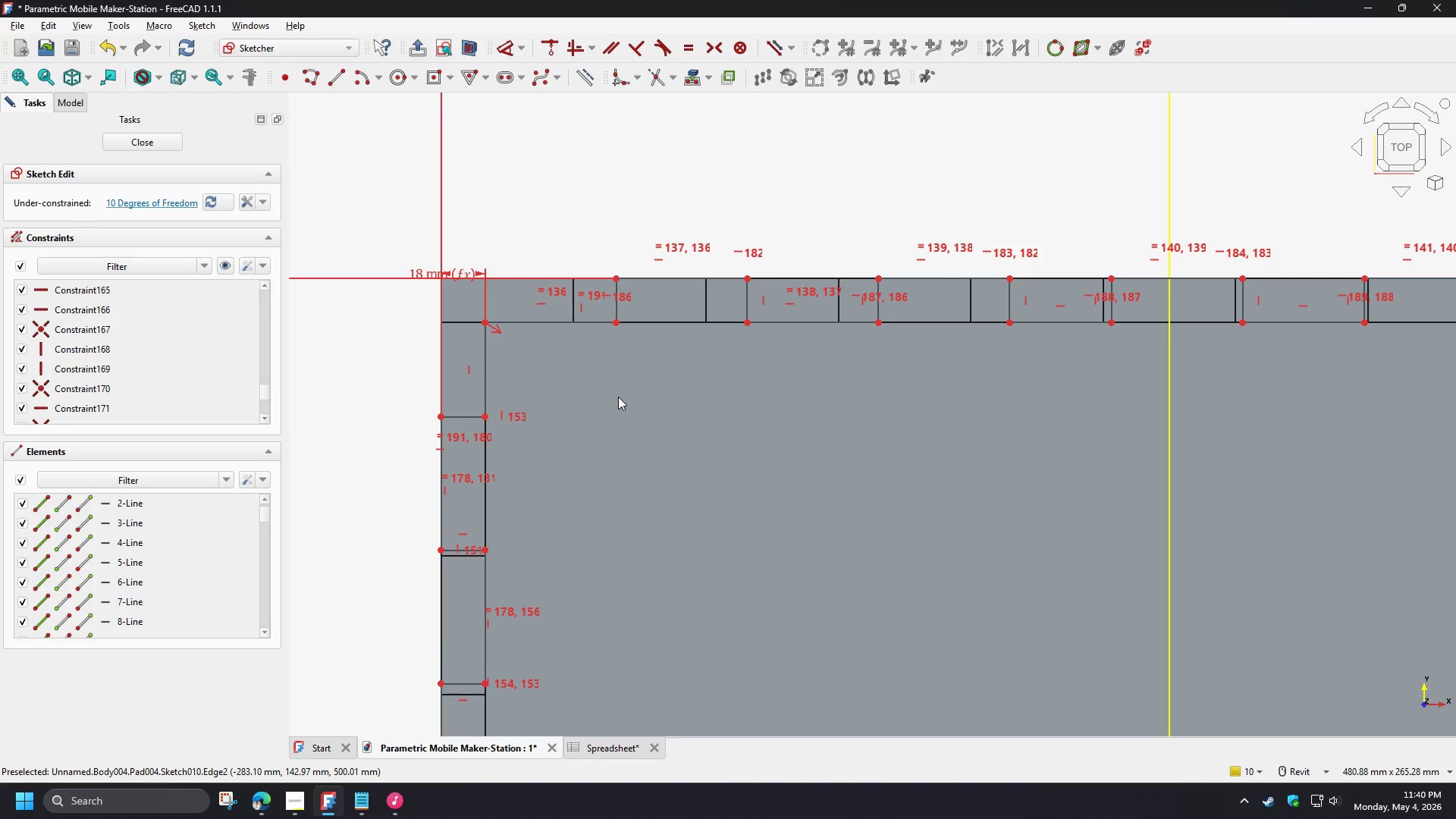 
scroll: coordinate [516, 600], scroll_direction: down, amount: 3.0
 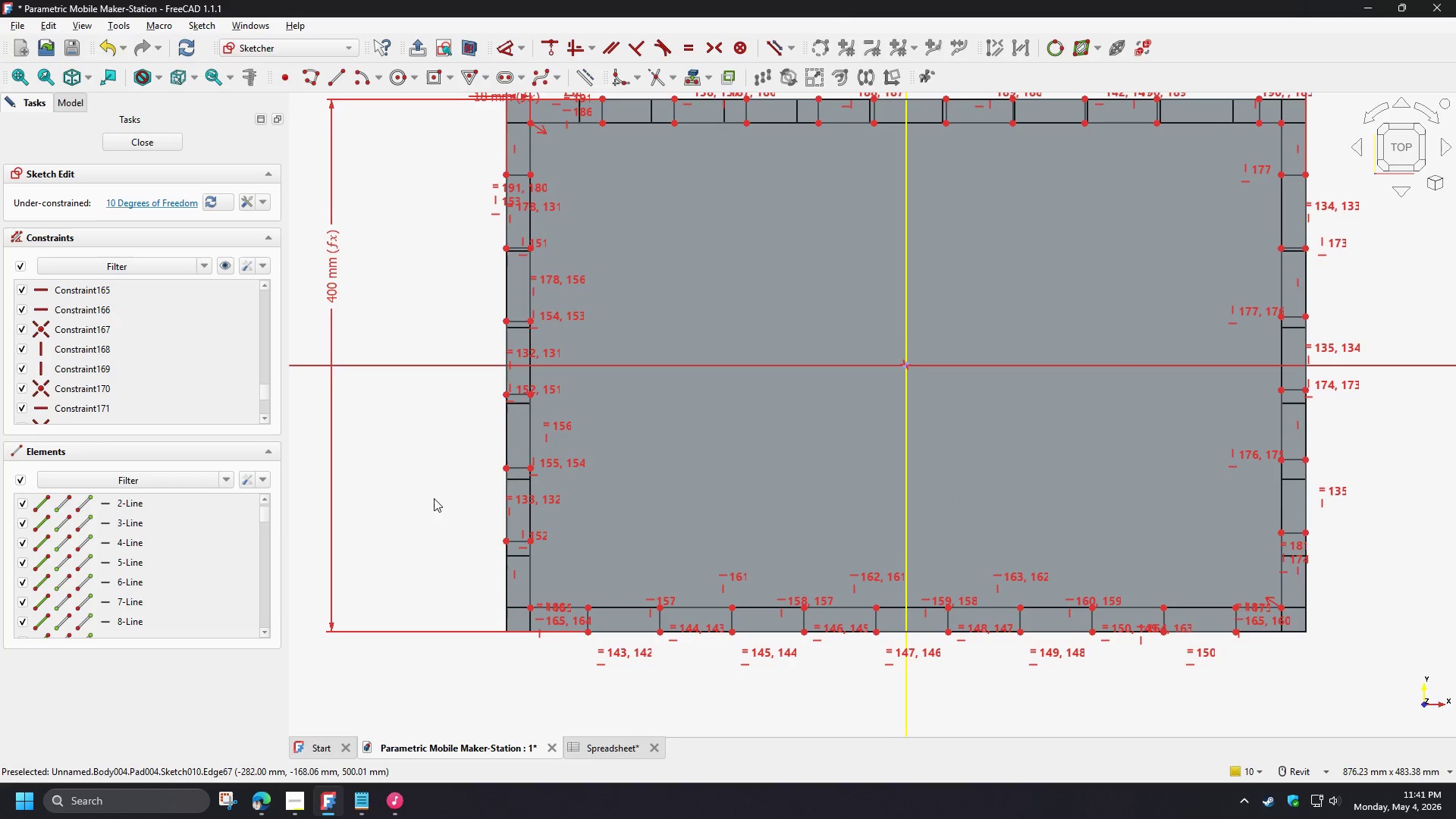 
double_click([329, 444])
 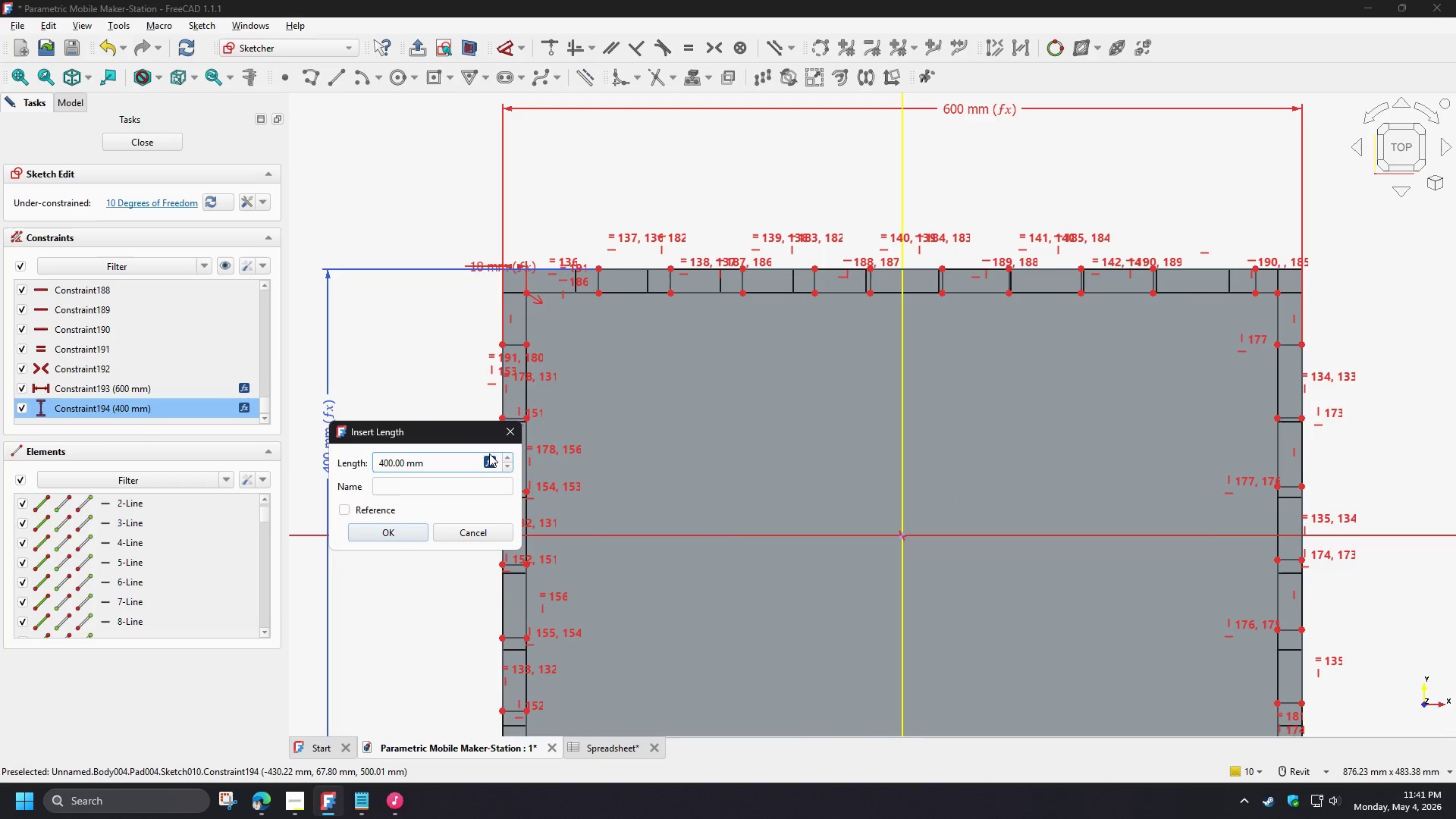 
double_click([490, 465])
 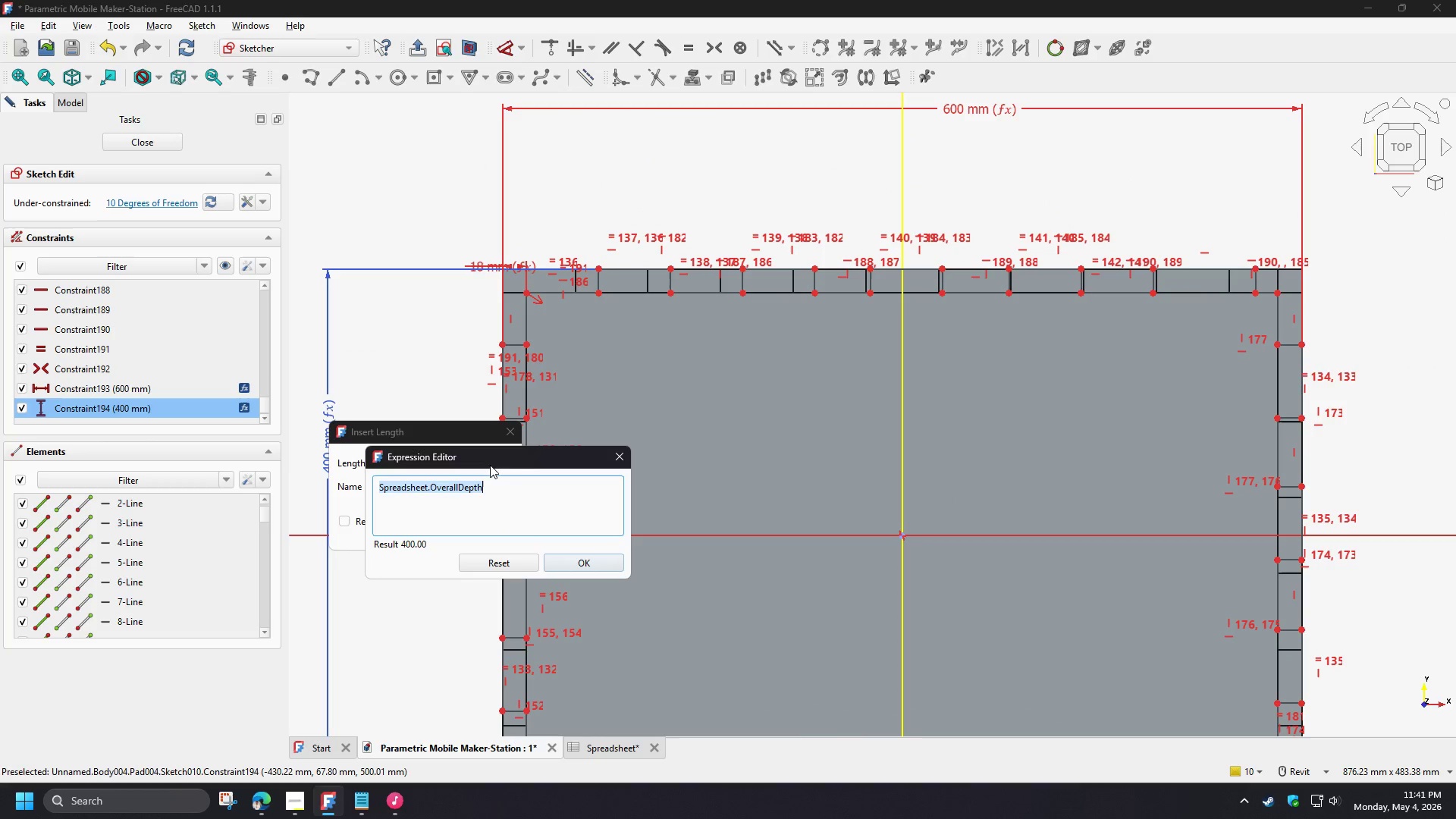 
key(Control+C)
 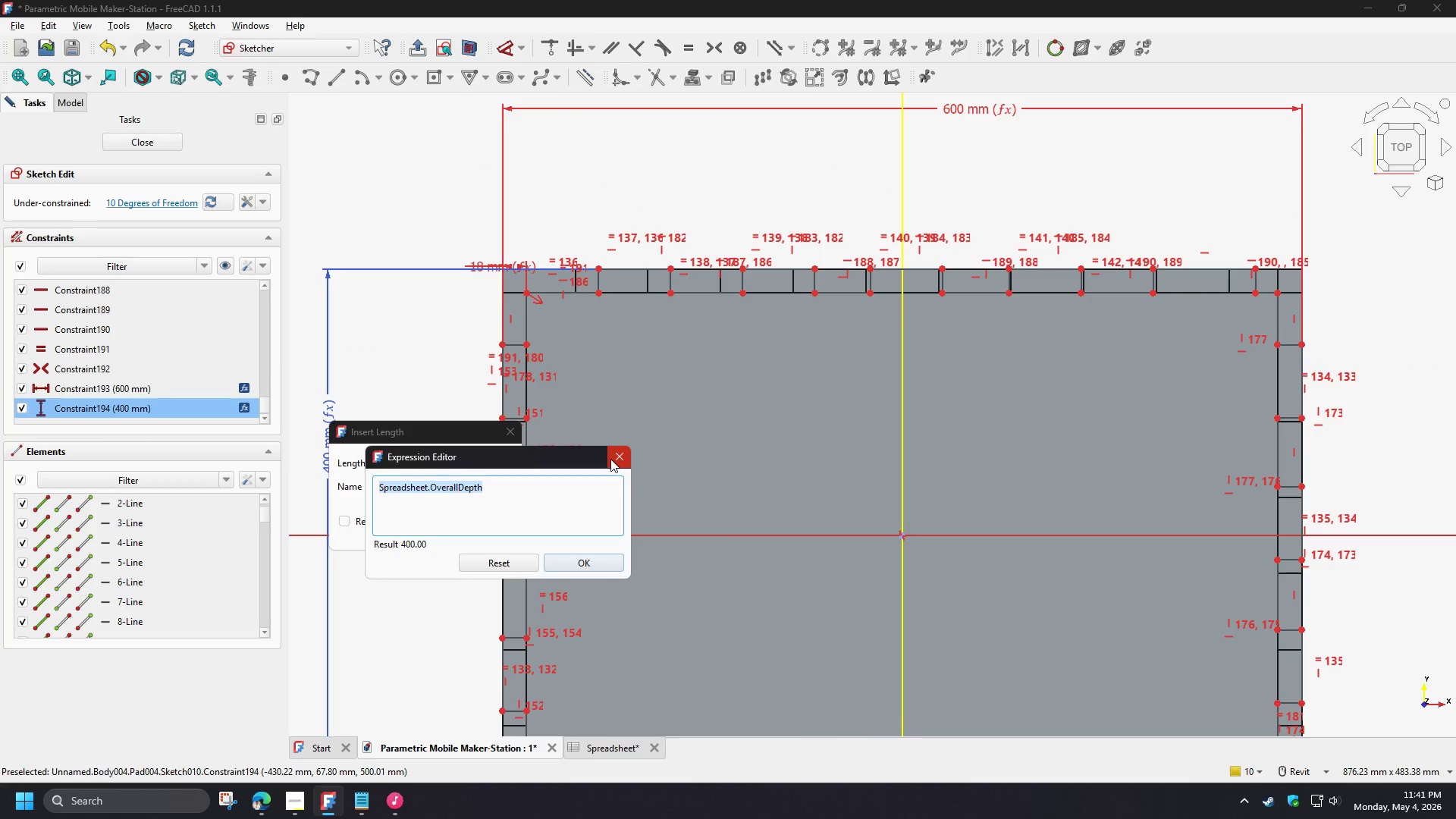 
left_click([610, 459])
 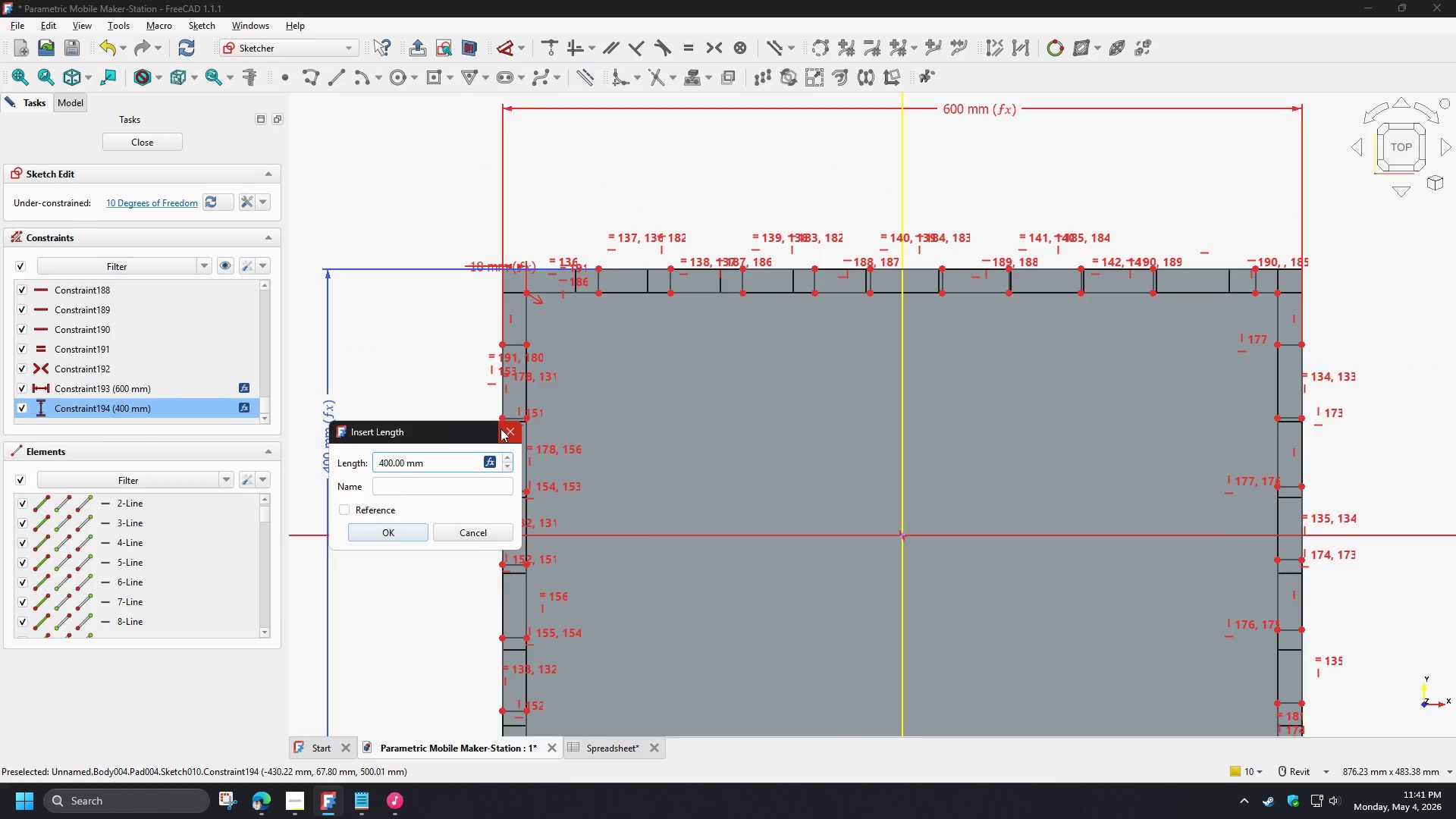 
left_click([512, 436])
 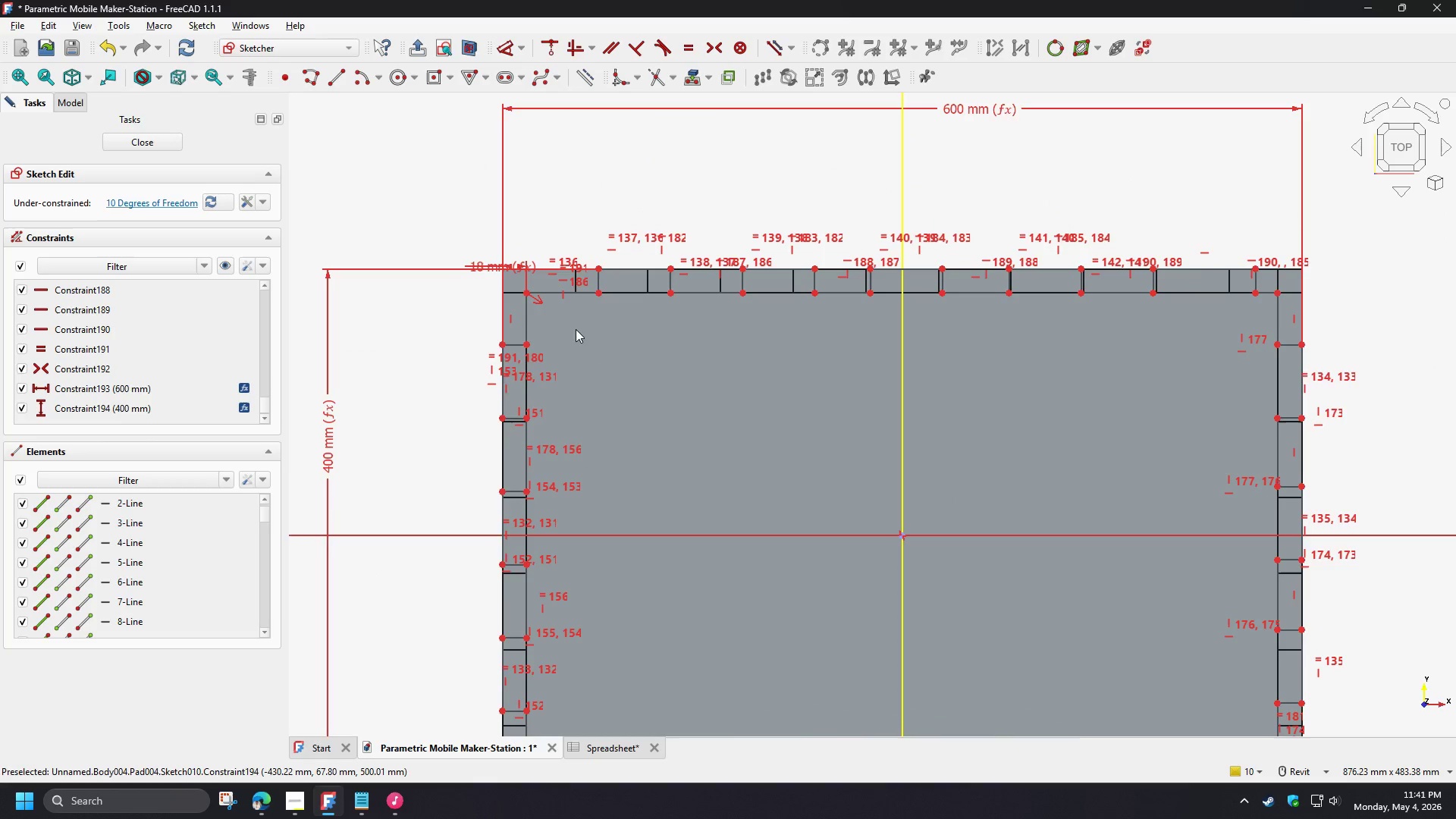 
scroll: coordinate [619, 447], scroll_direction: up, amount: 4.0
 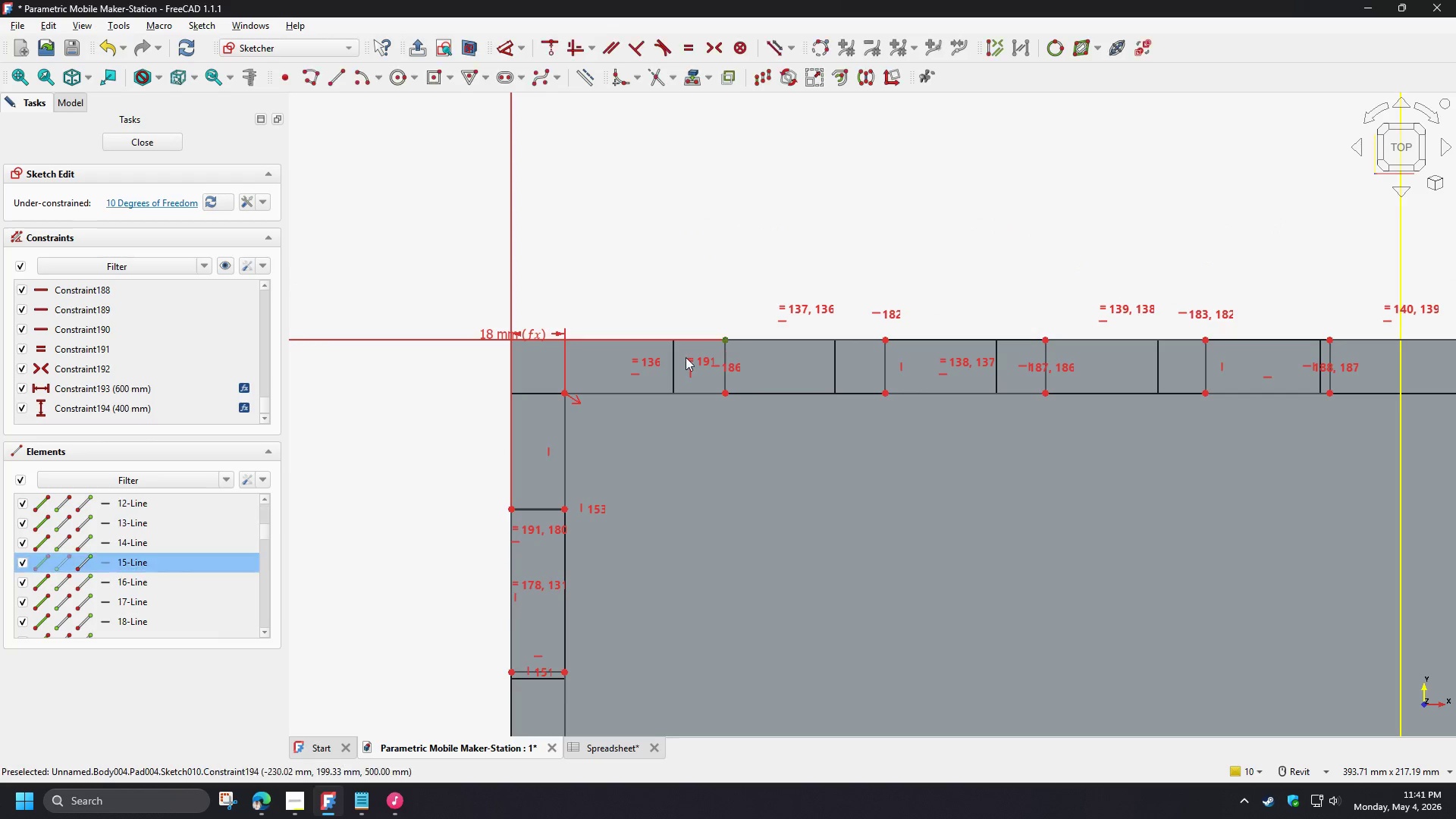 
left_click([512, 509])
 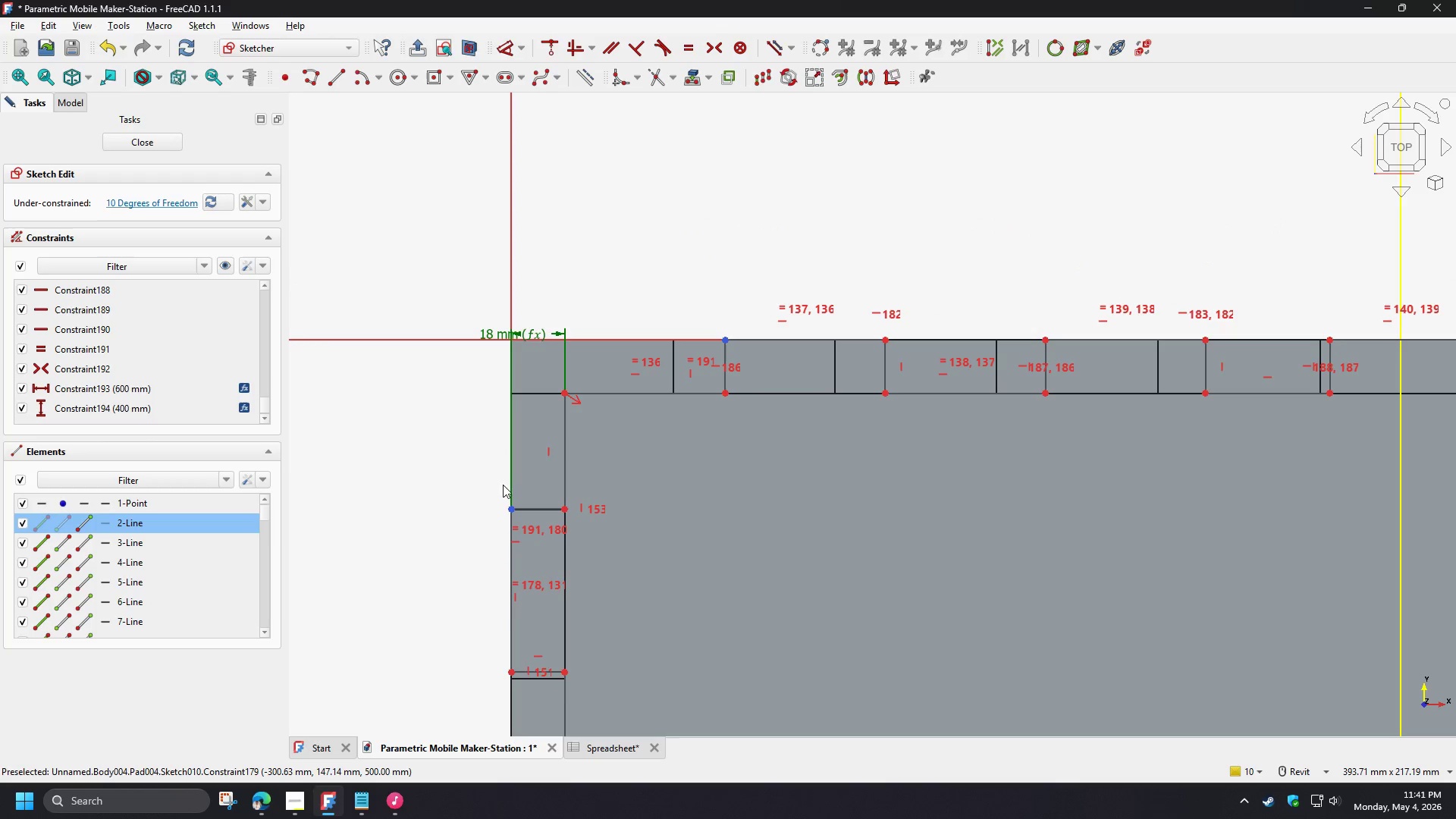 
key(D)
 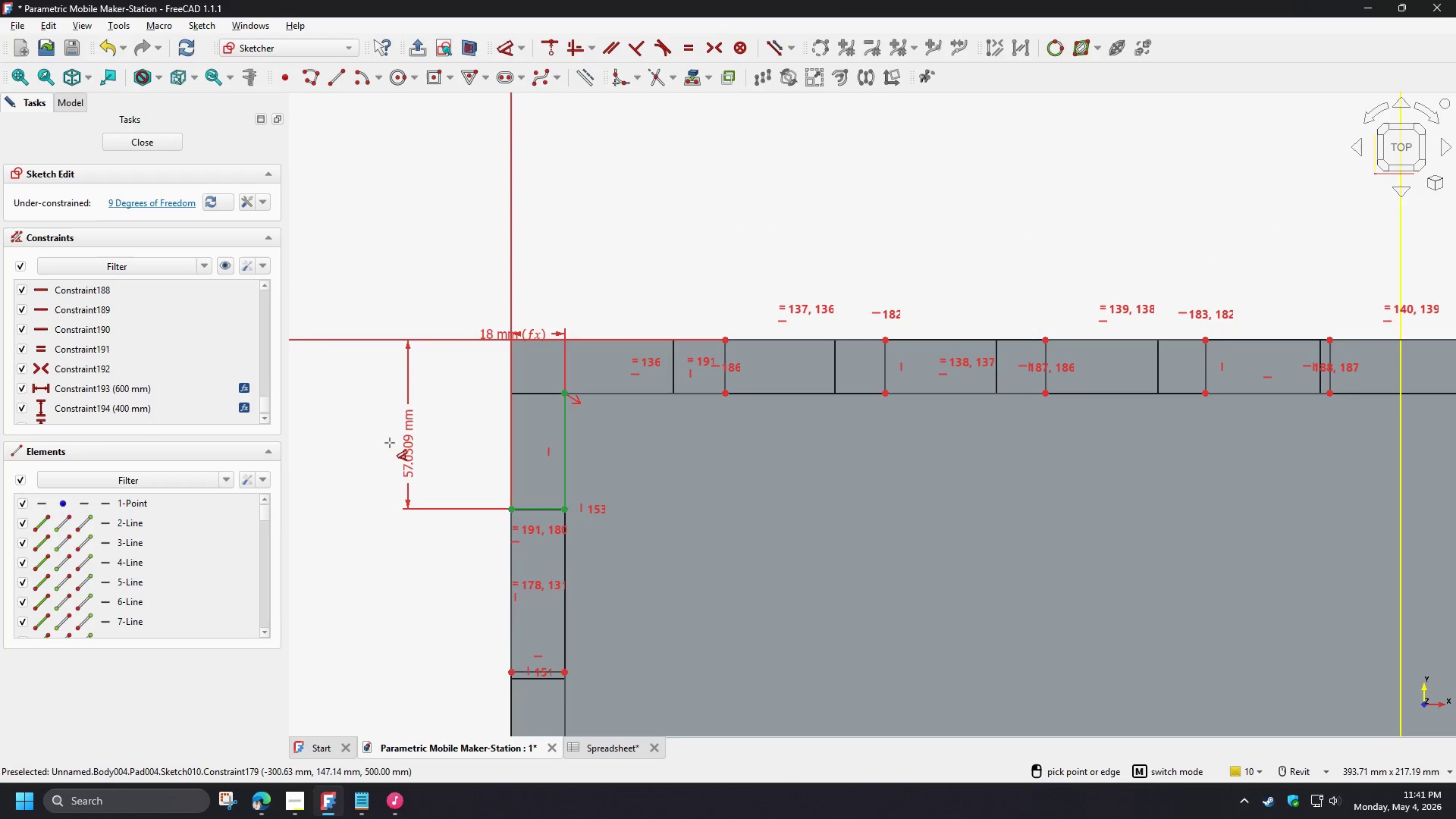 
left_click([390, 443])
 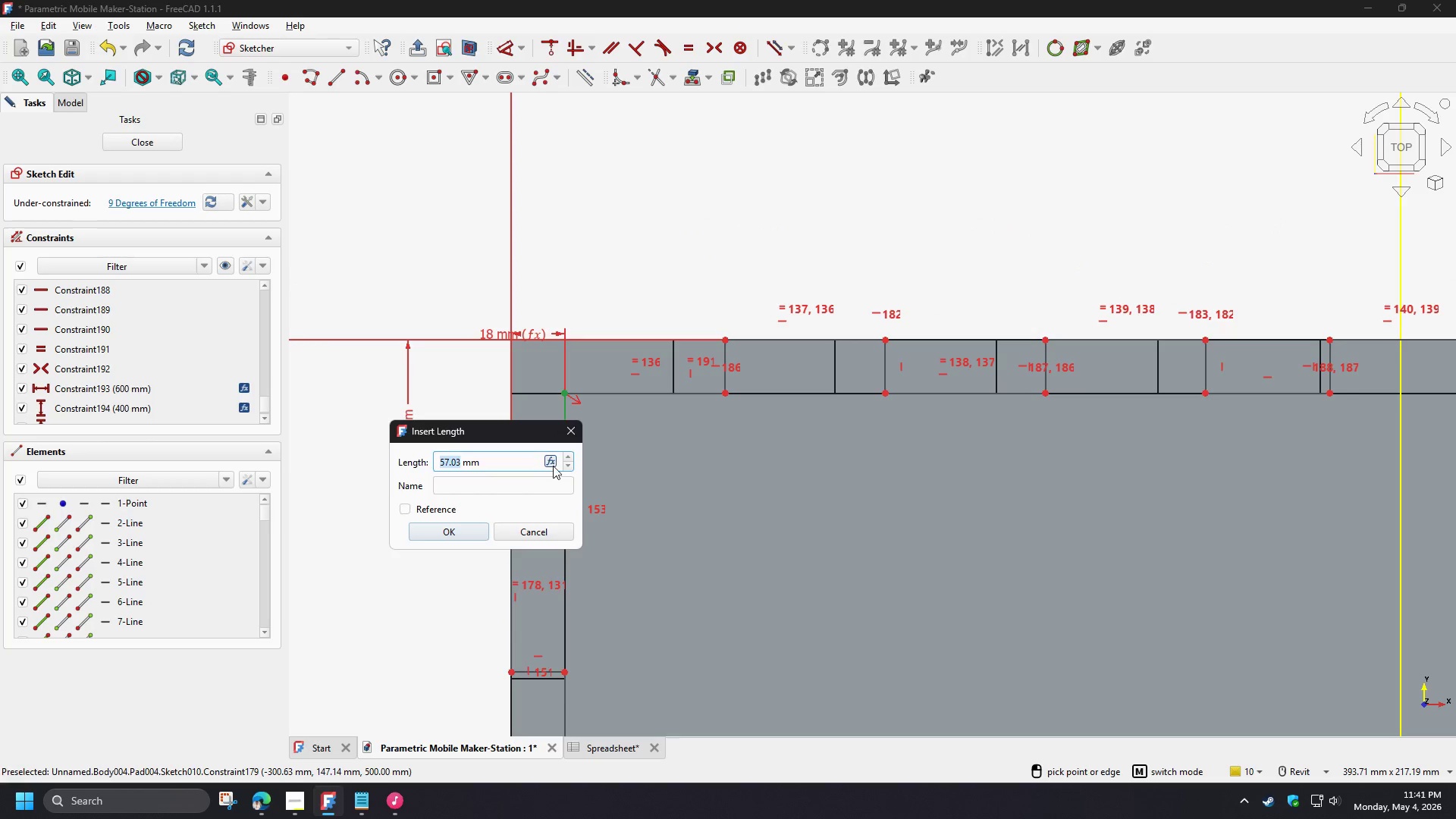 
left_click([551, 459])
 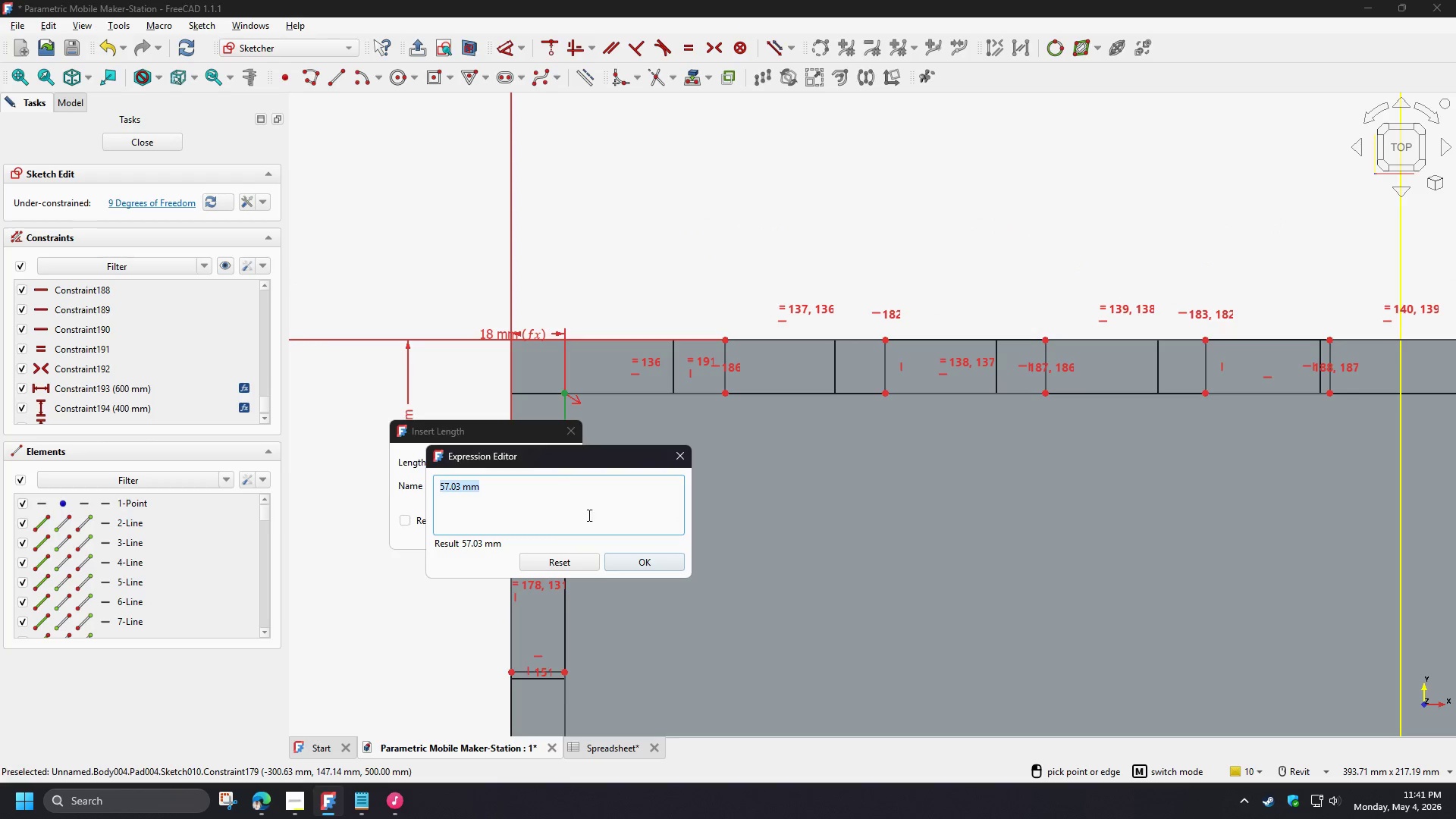 
key(Control+V)
 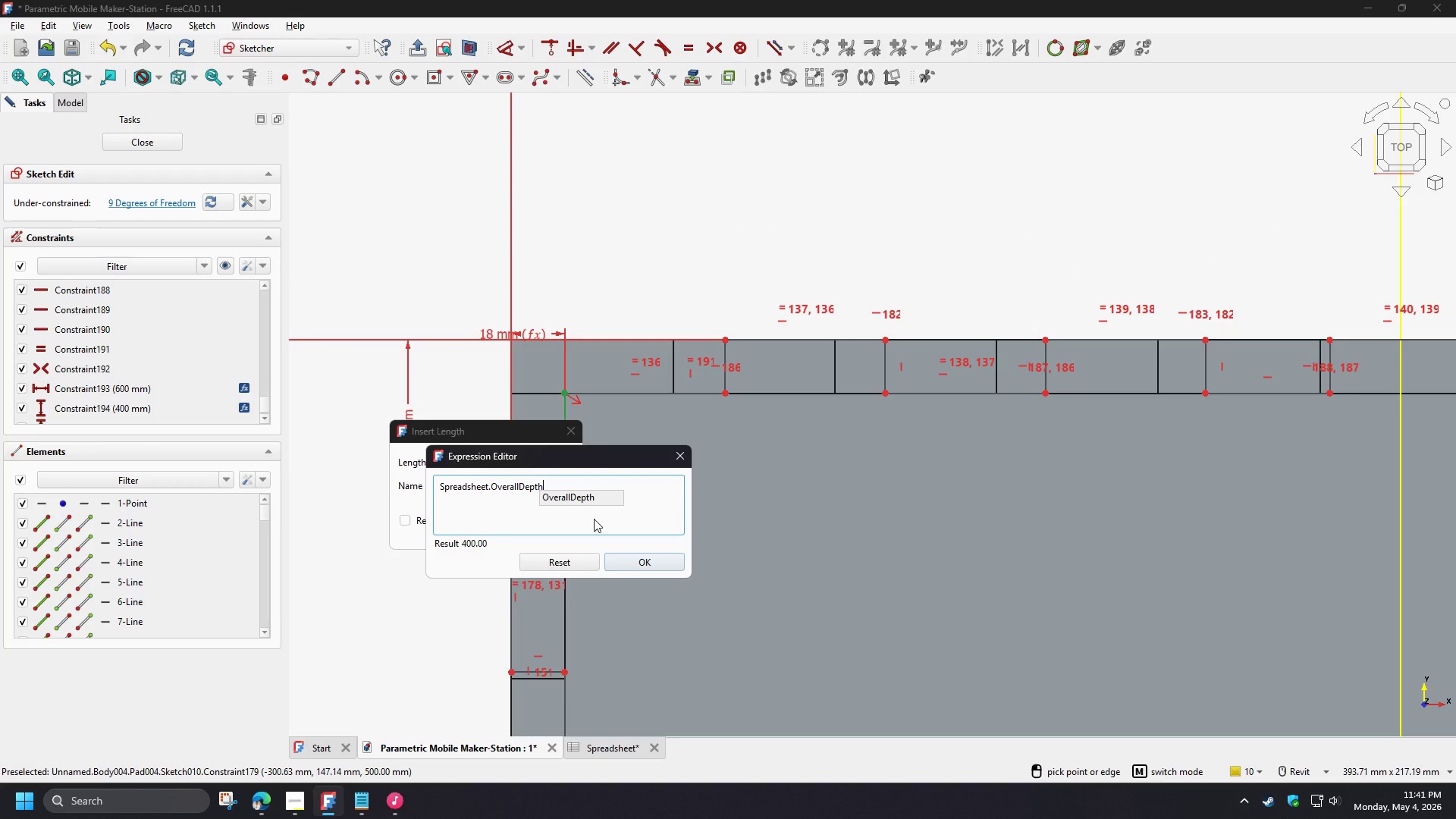 
key(NumpadDivide)
 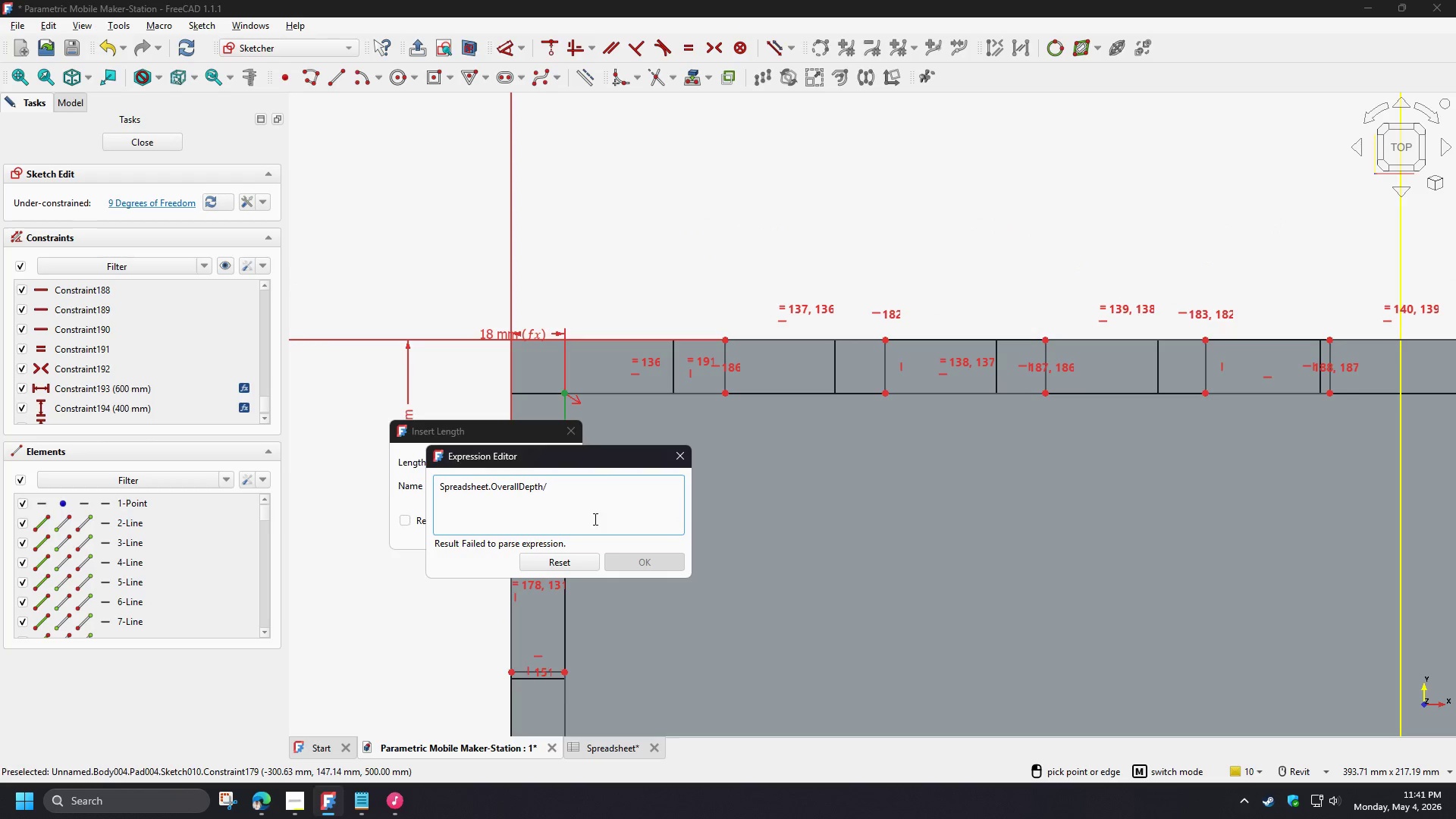 
key(Numpad7)
 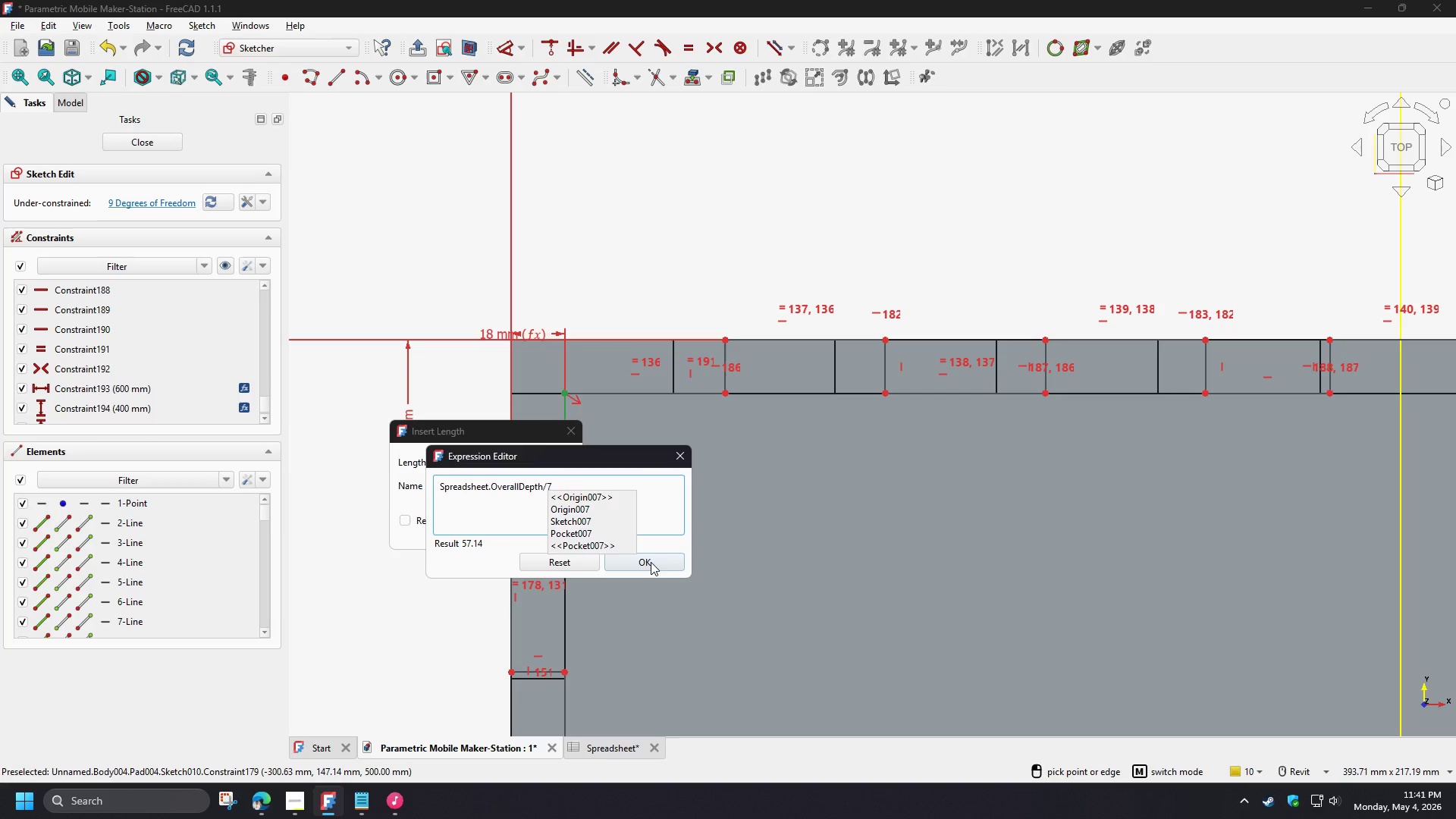 
left_click([652, 565])
 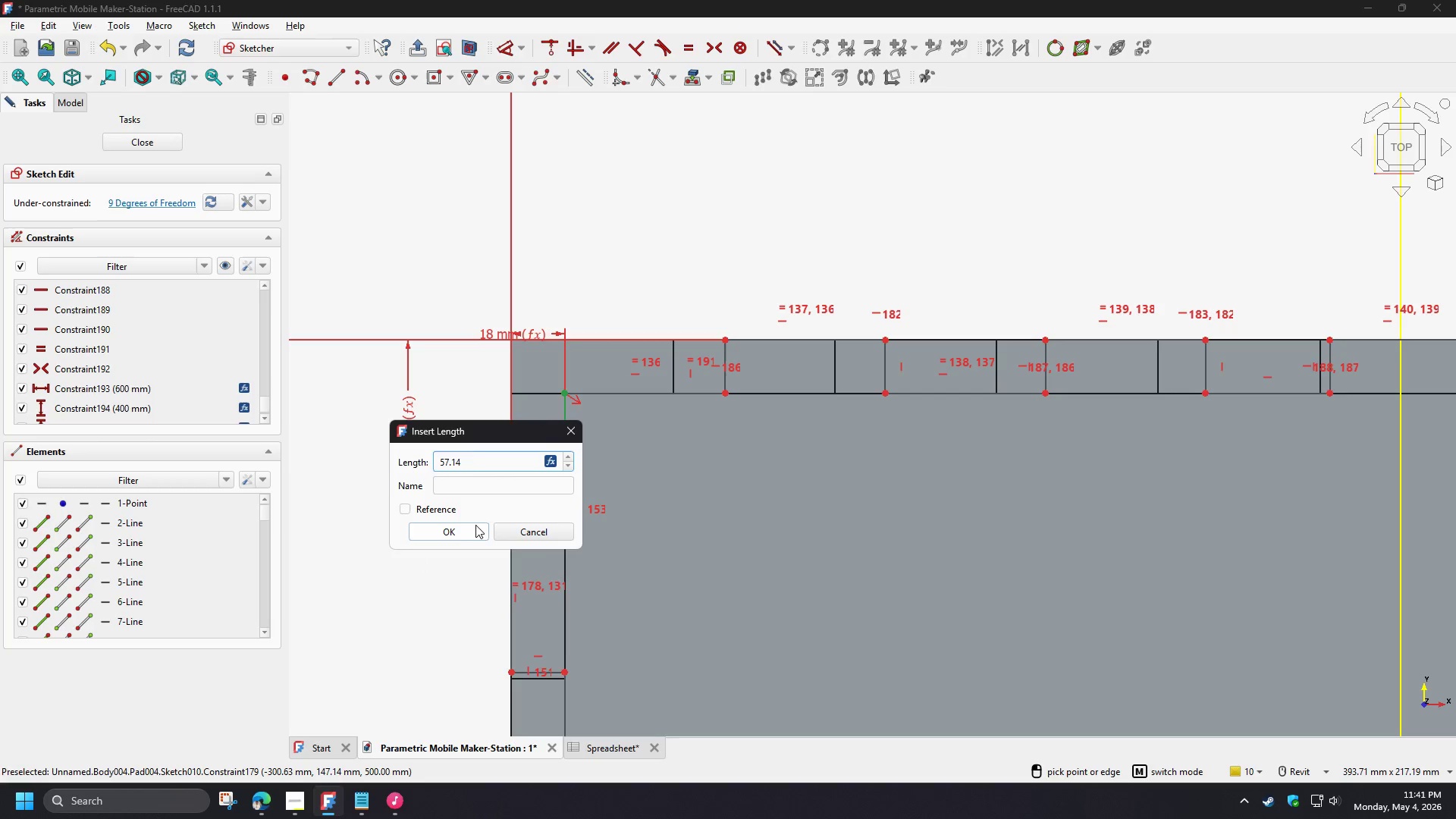 
left_click([465, 529])
 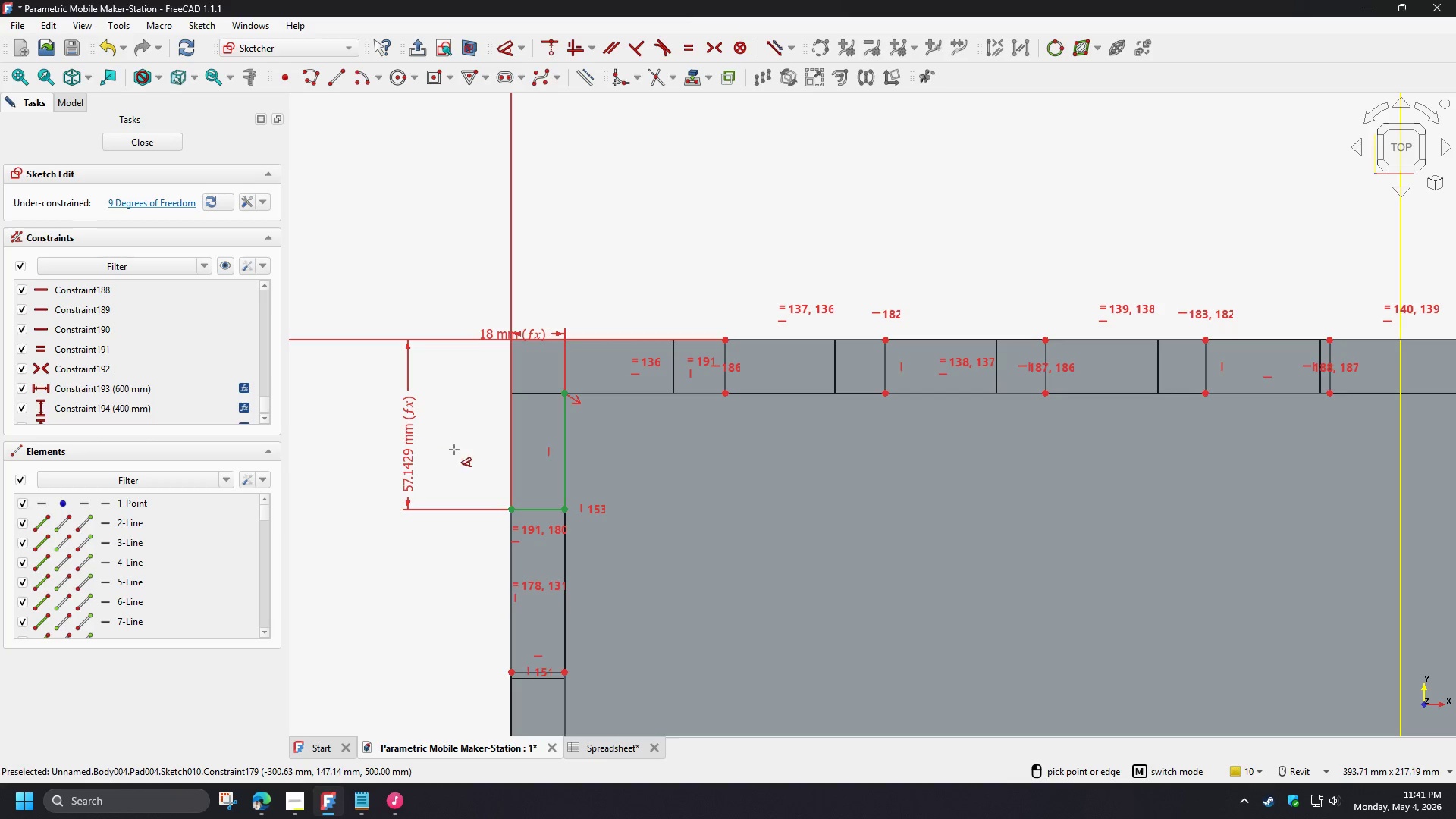 
scroll: coordinate [488, 440], scroll_direction: down, amount: 3.0
 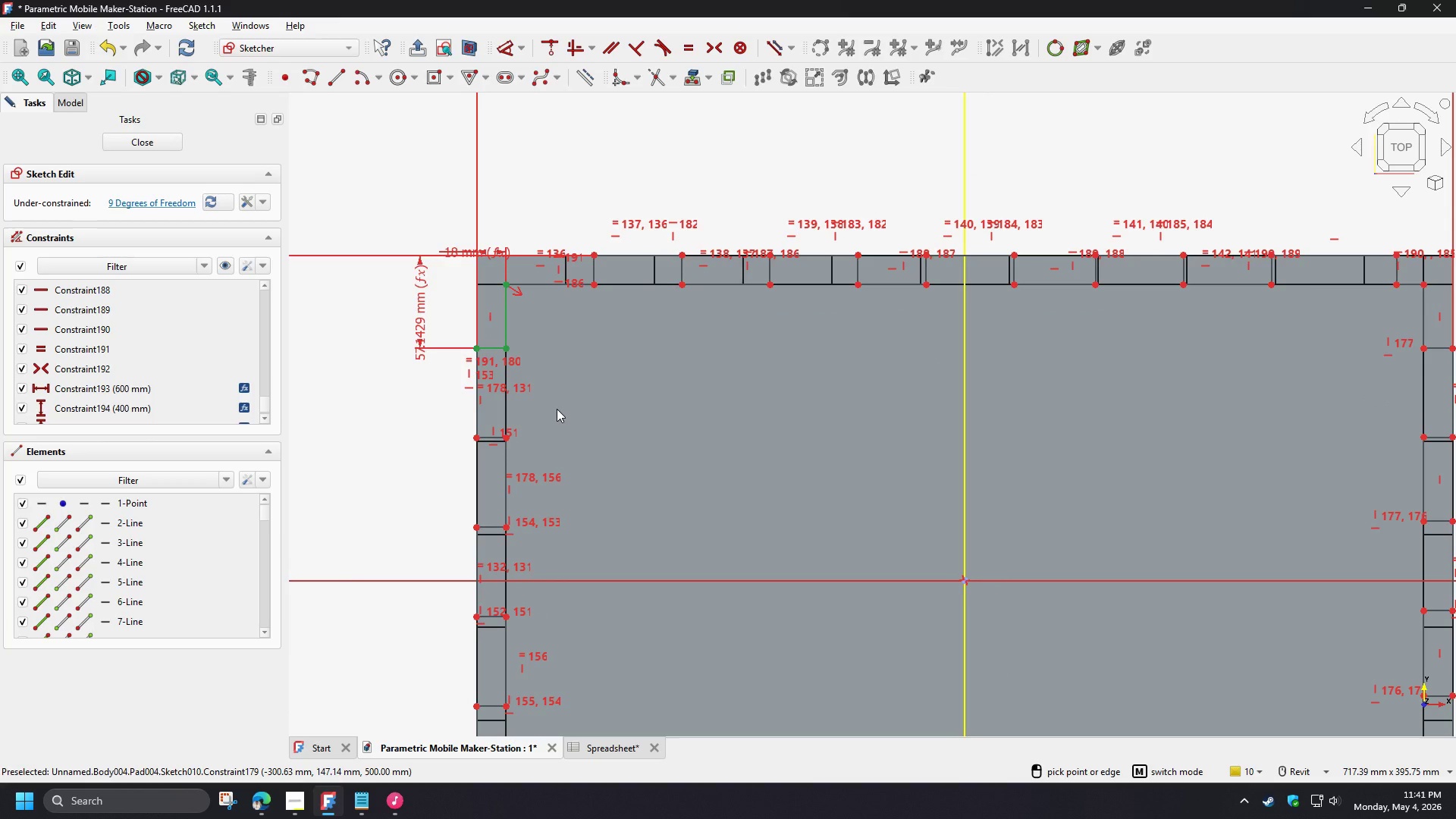 
scroll: coordinate [624, 416], scroll_direction: up, amount: 3.0
 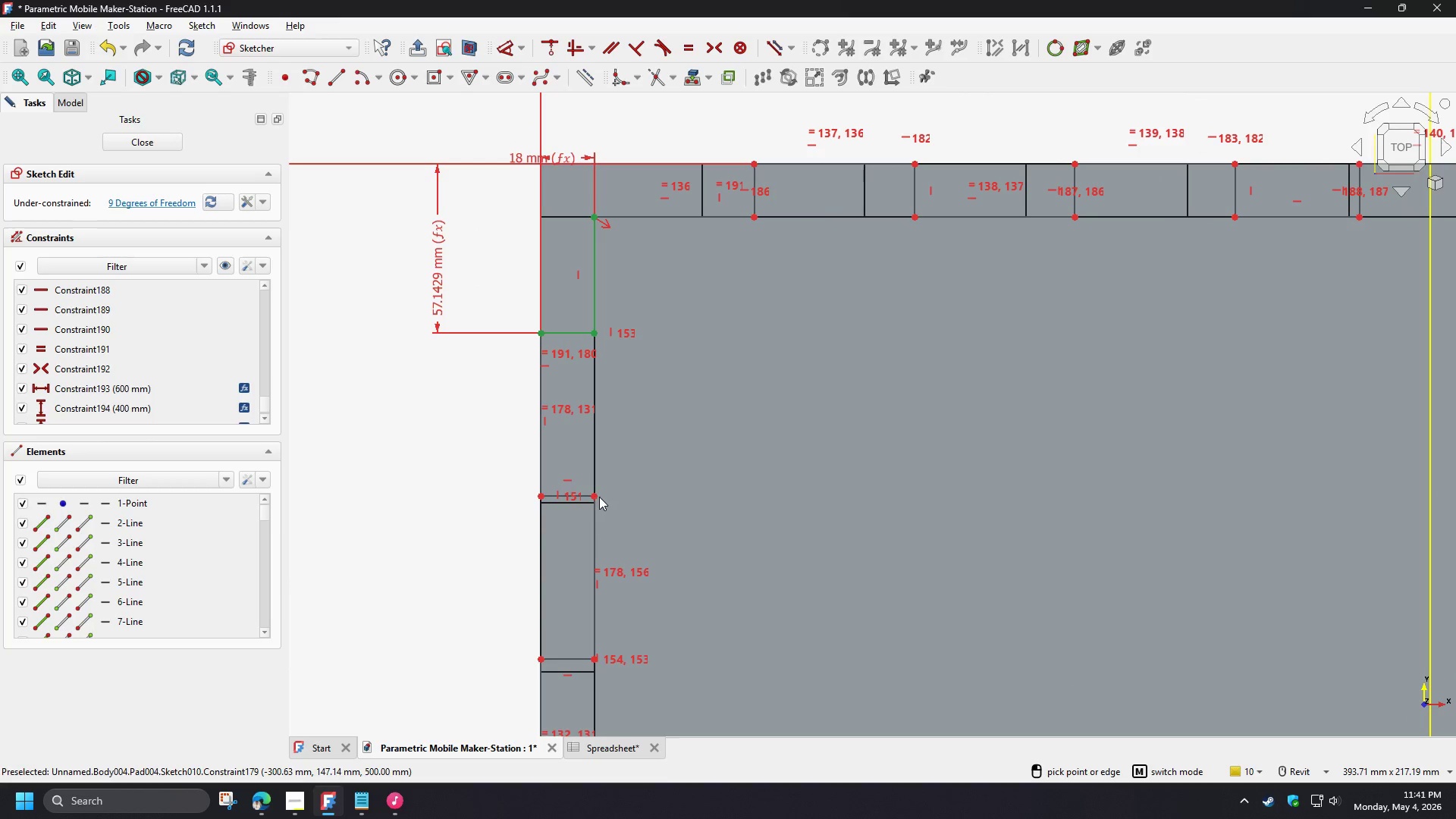 
right_click([618, 454])
 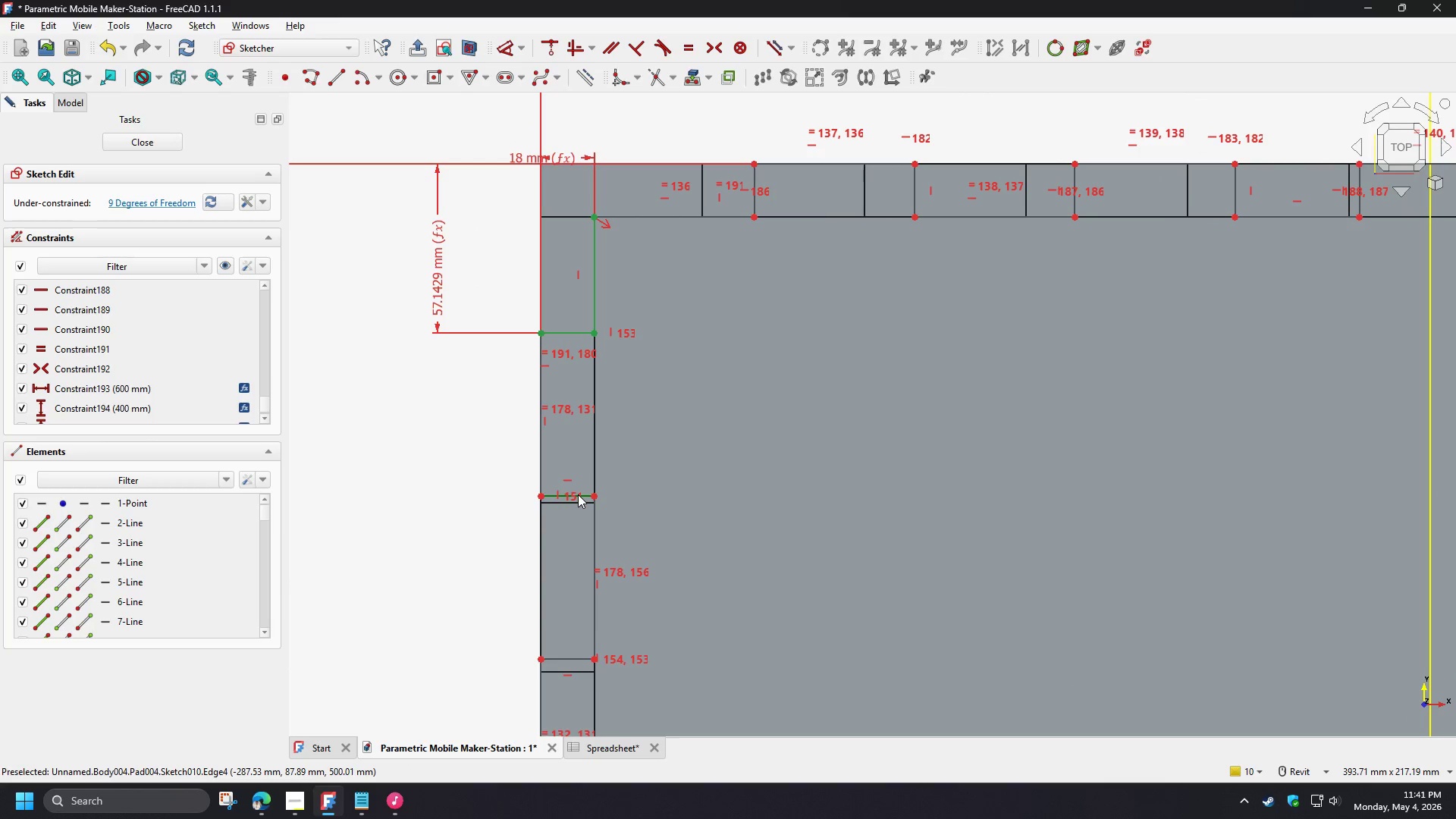 
left_click_drag(start_coordinate=[578, 494], to_coordinate=[580, 503])
 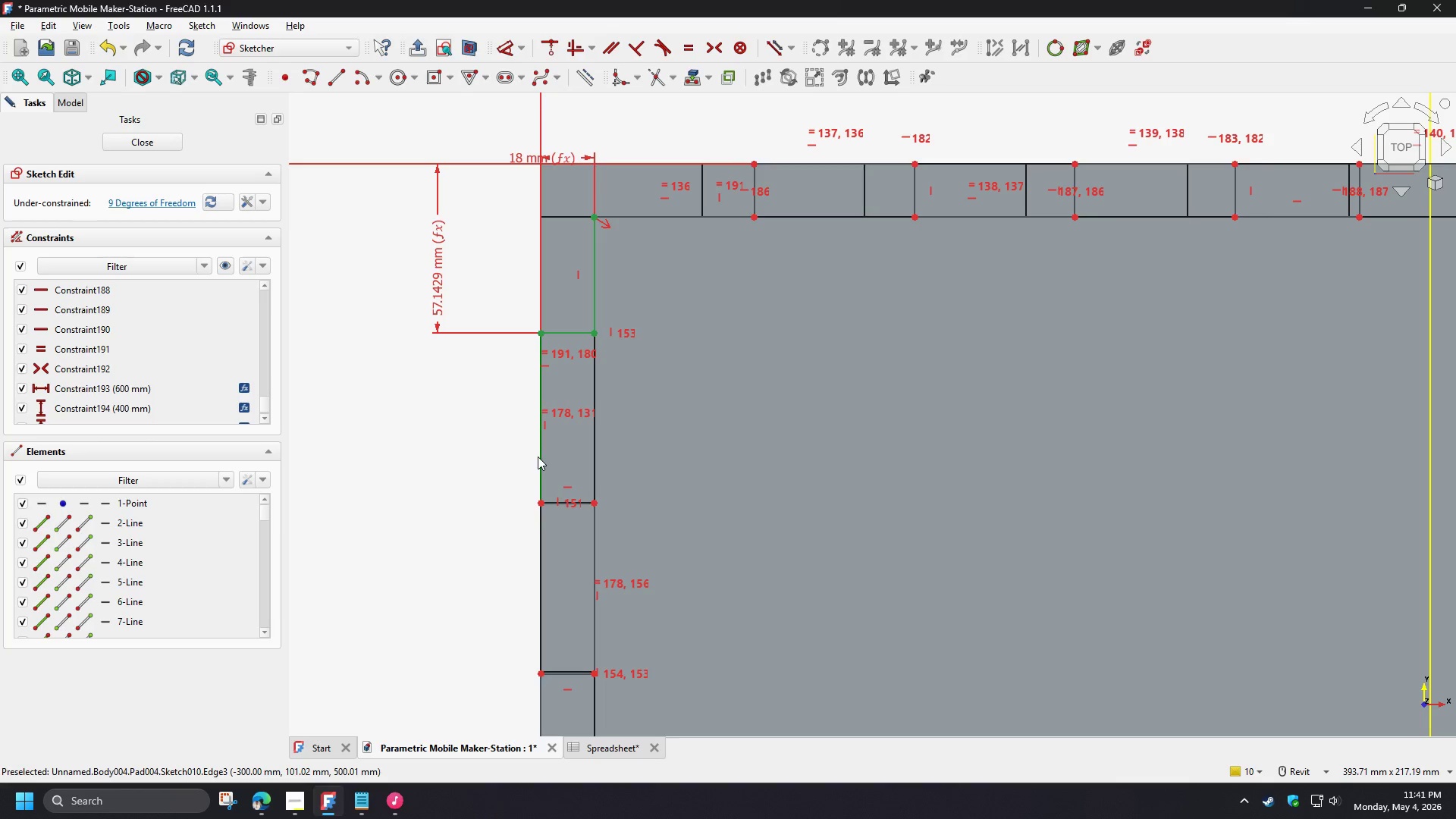 
left_click([538, 457])
 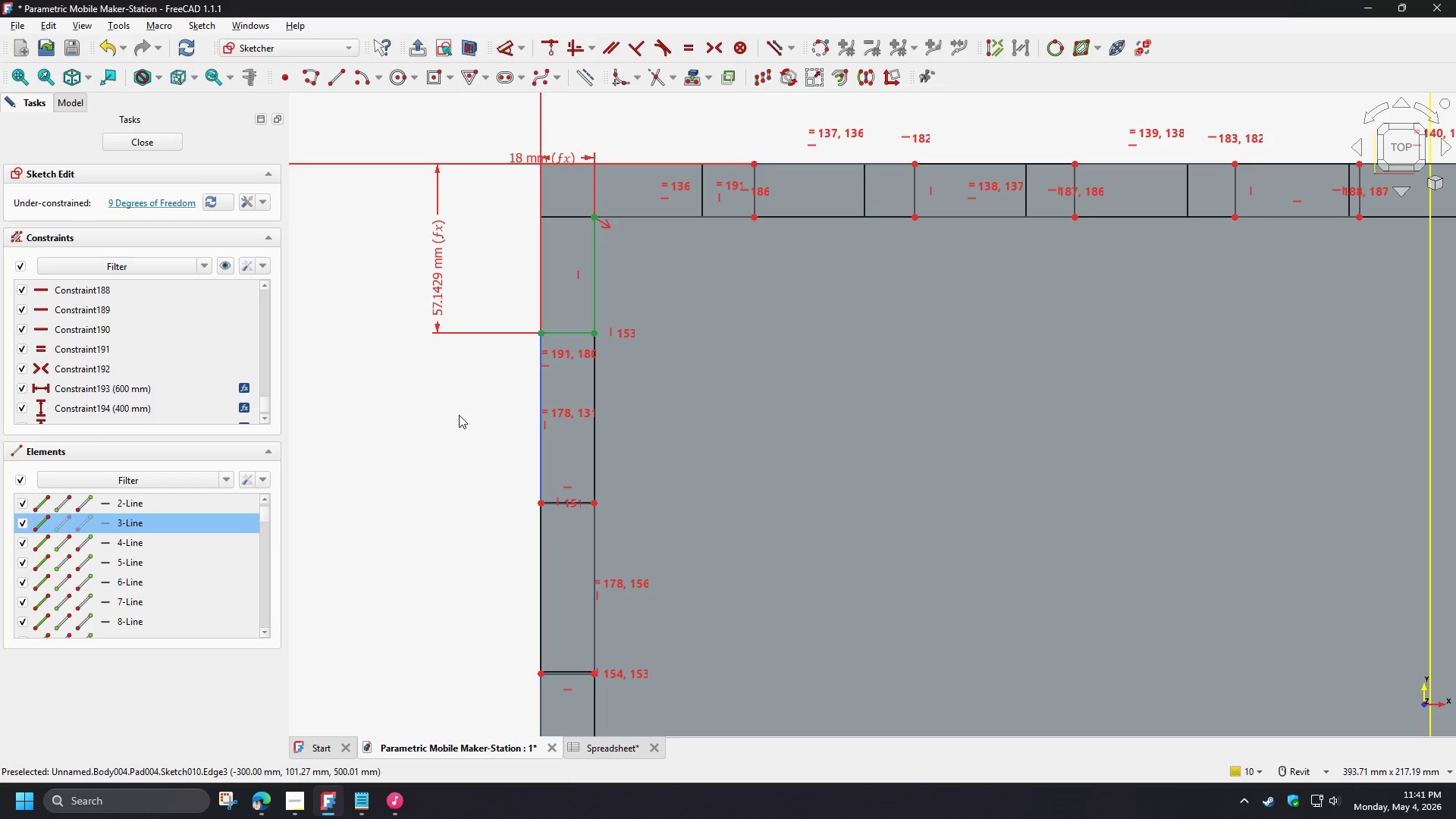 
key(D)
 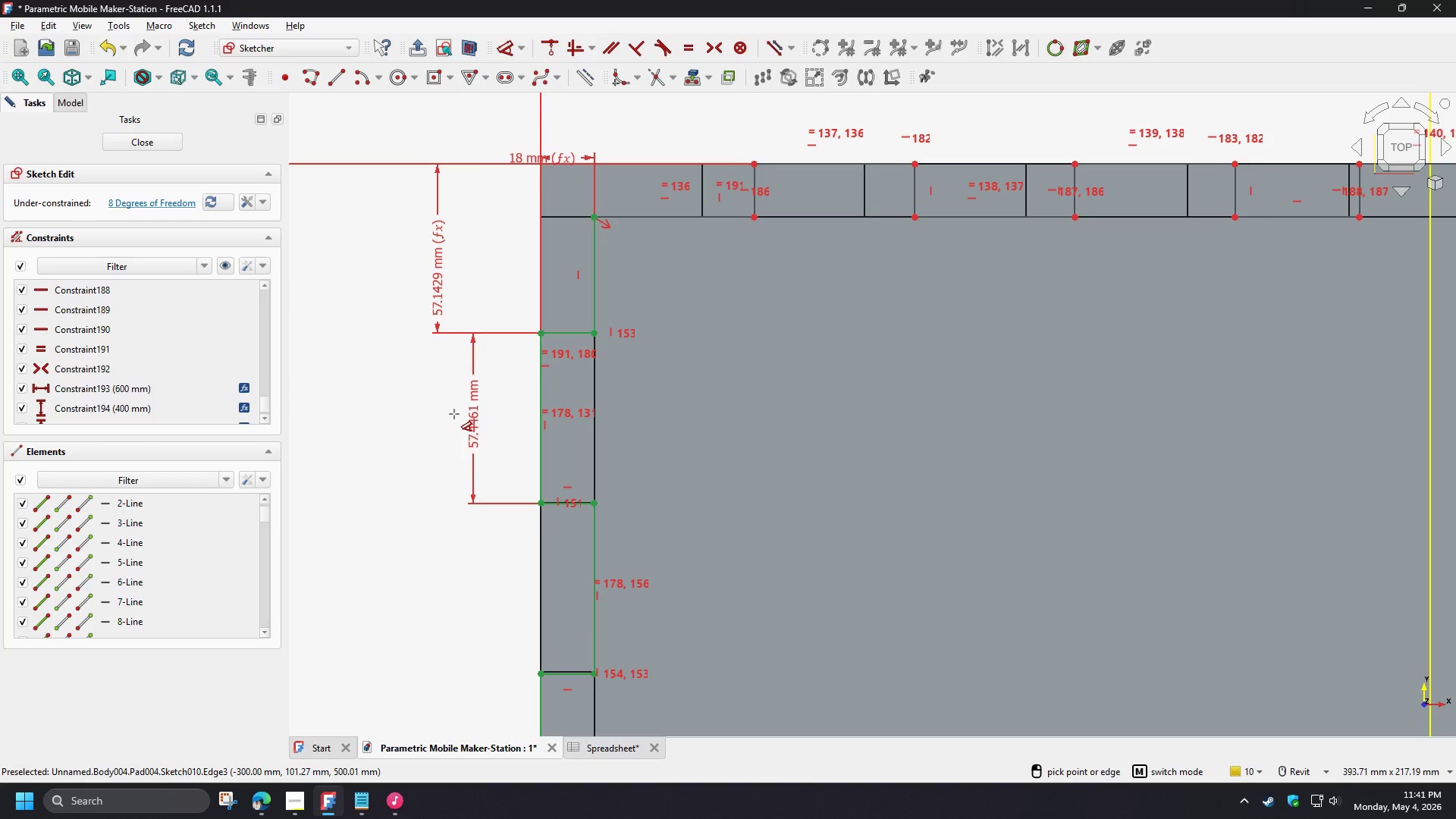 
left_click([450, 416])
 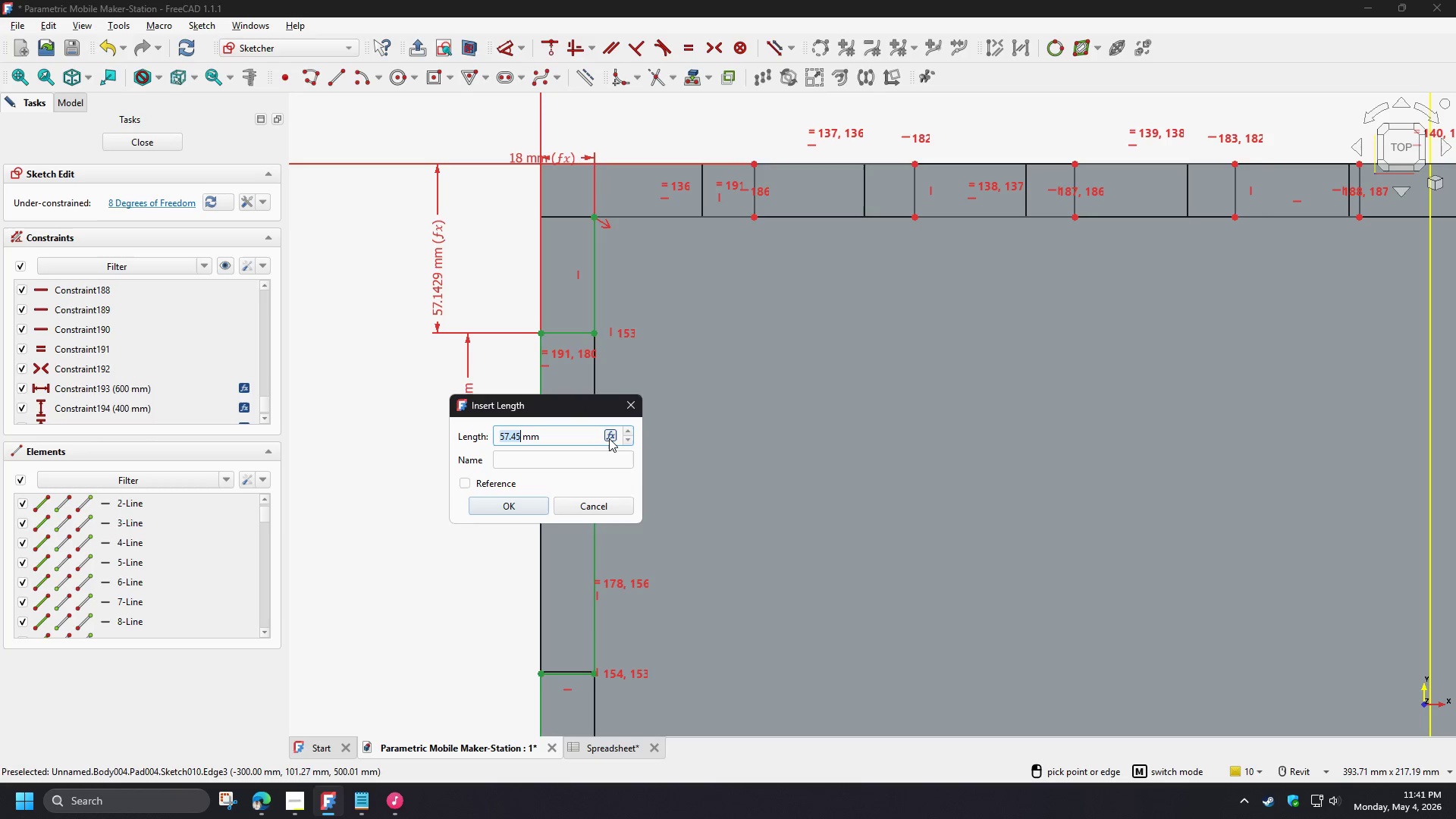 
left_click([609, 438])
 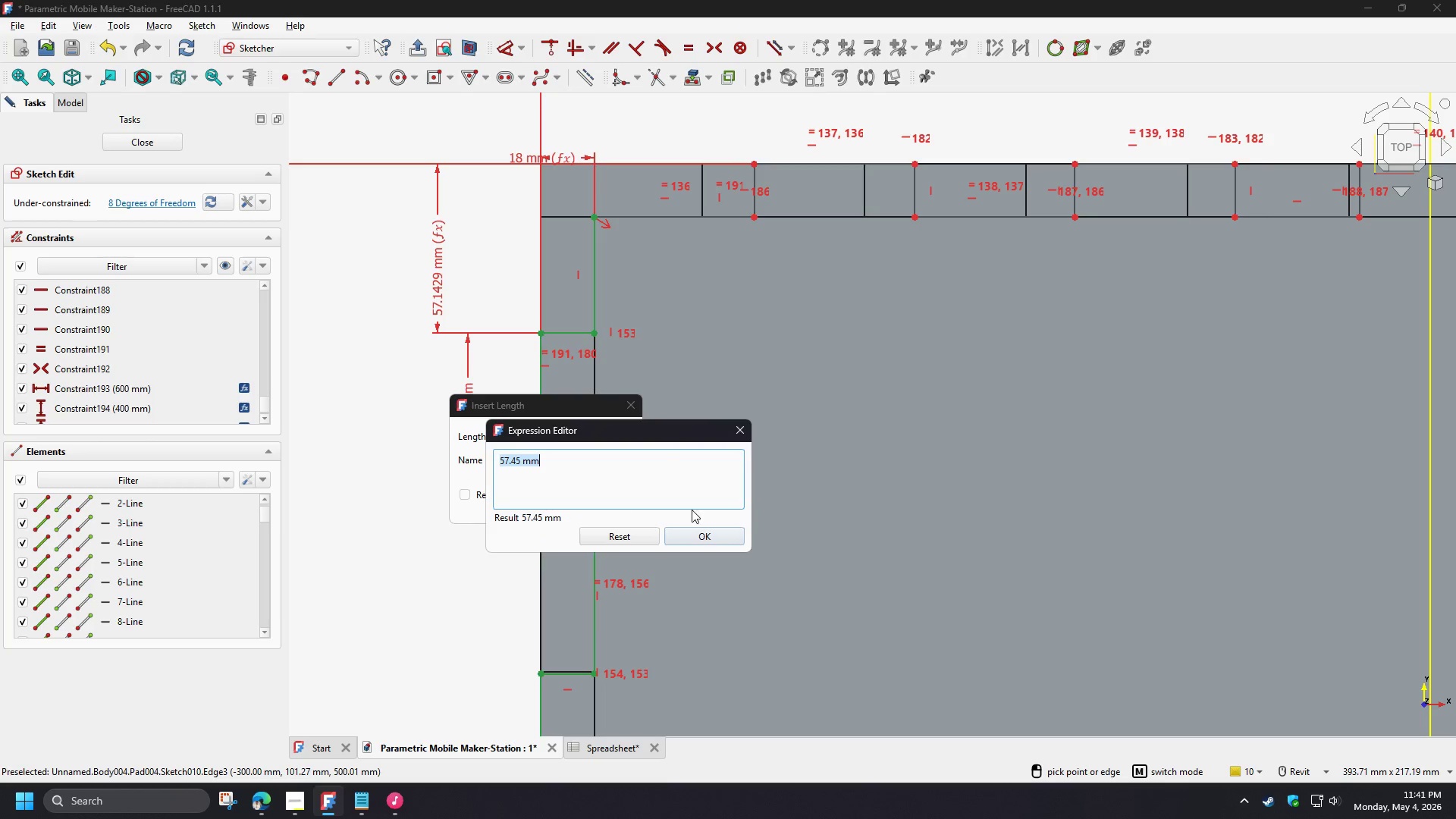 
key(Control+V)
 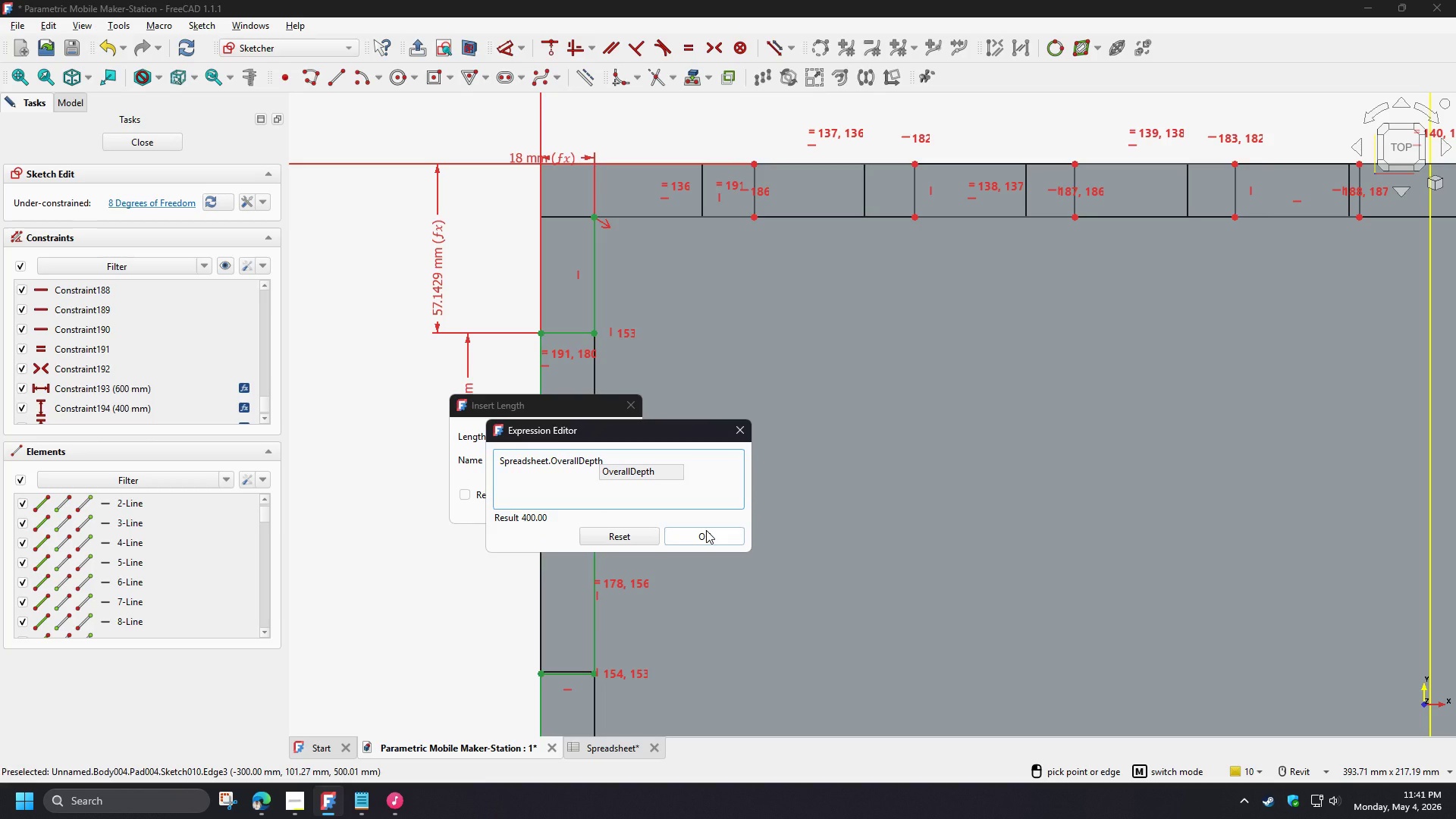 
key(NumpadDivide)
 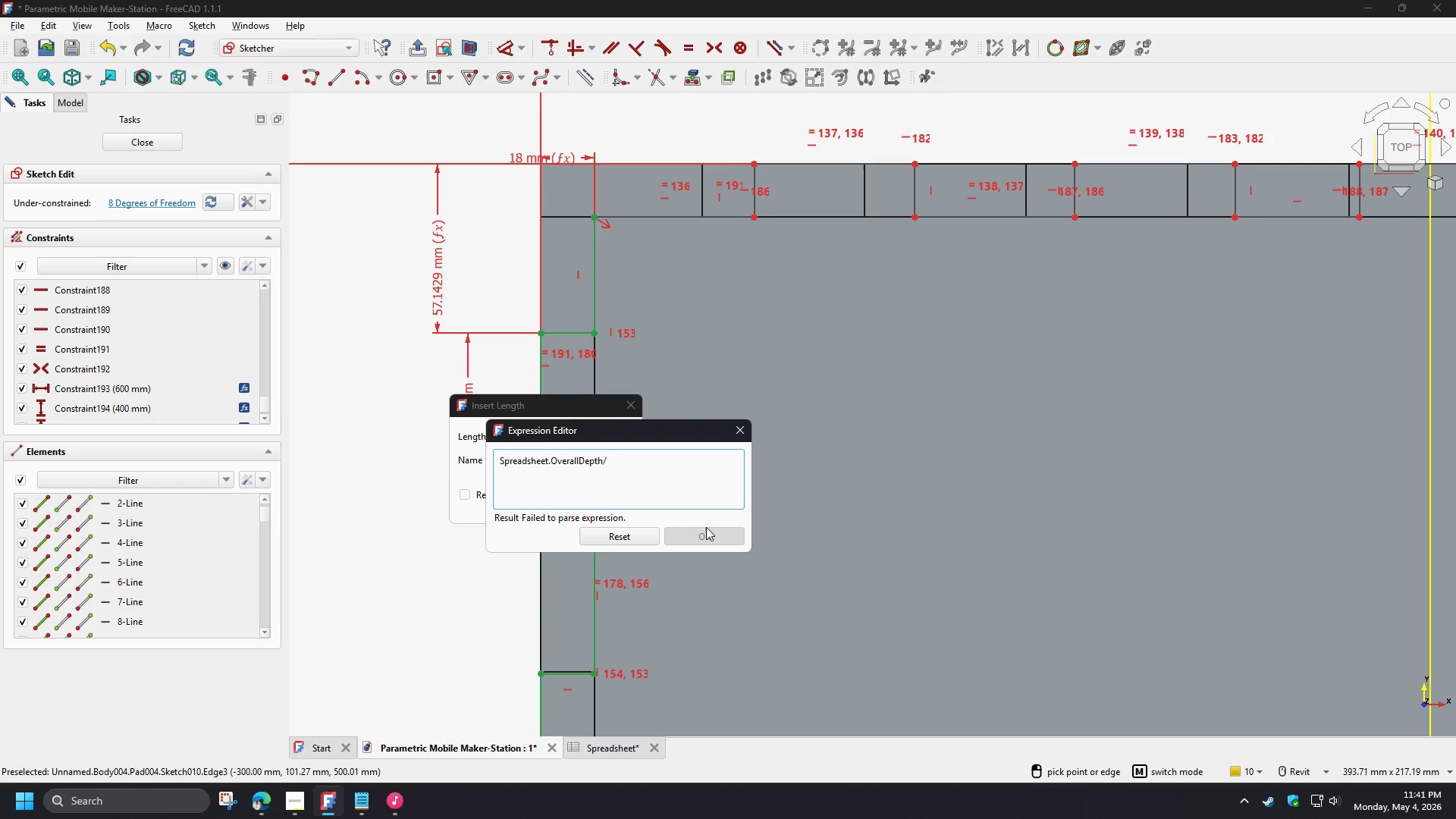 
key(Numpad7)
 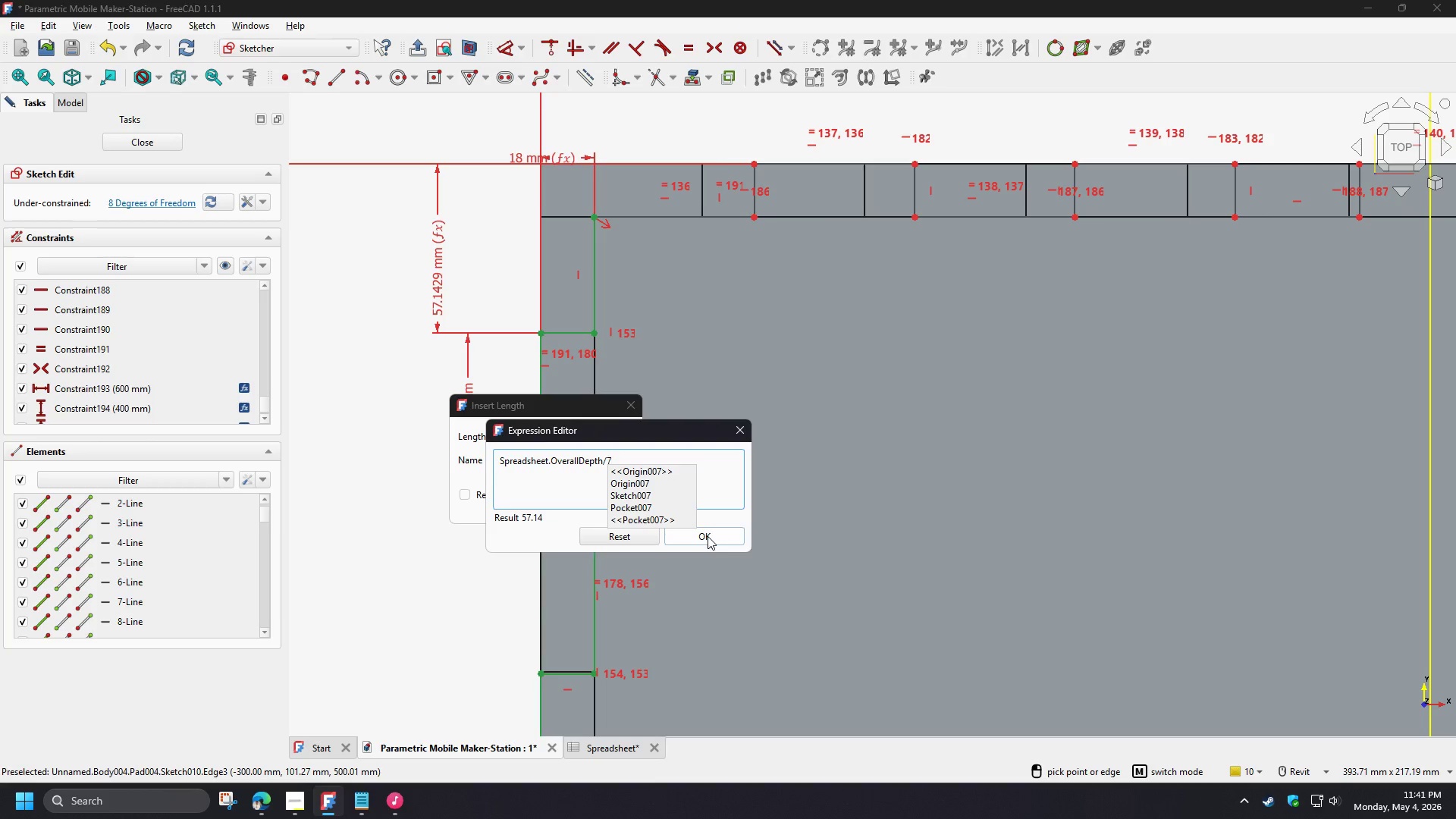 
left_click([708, 536])
 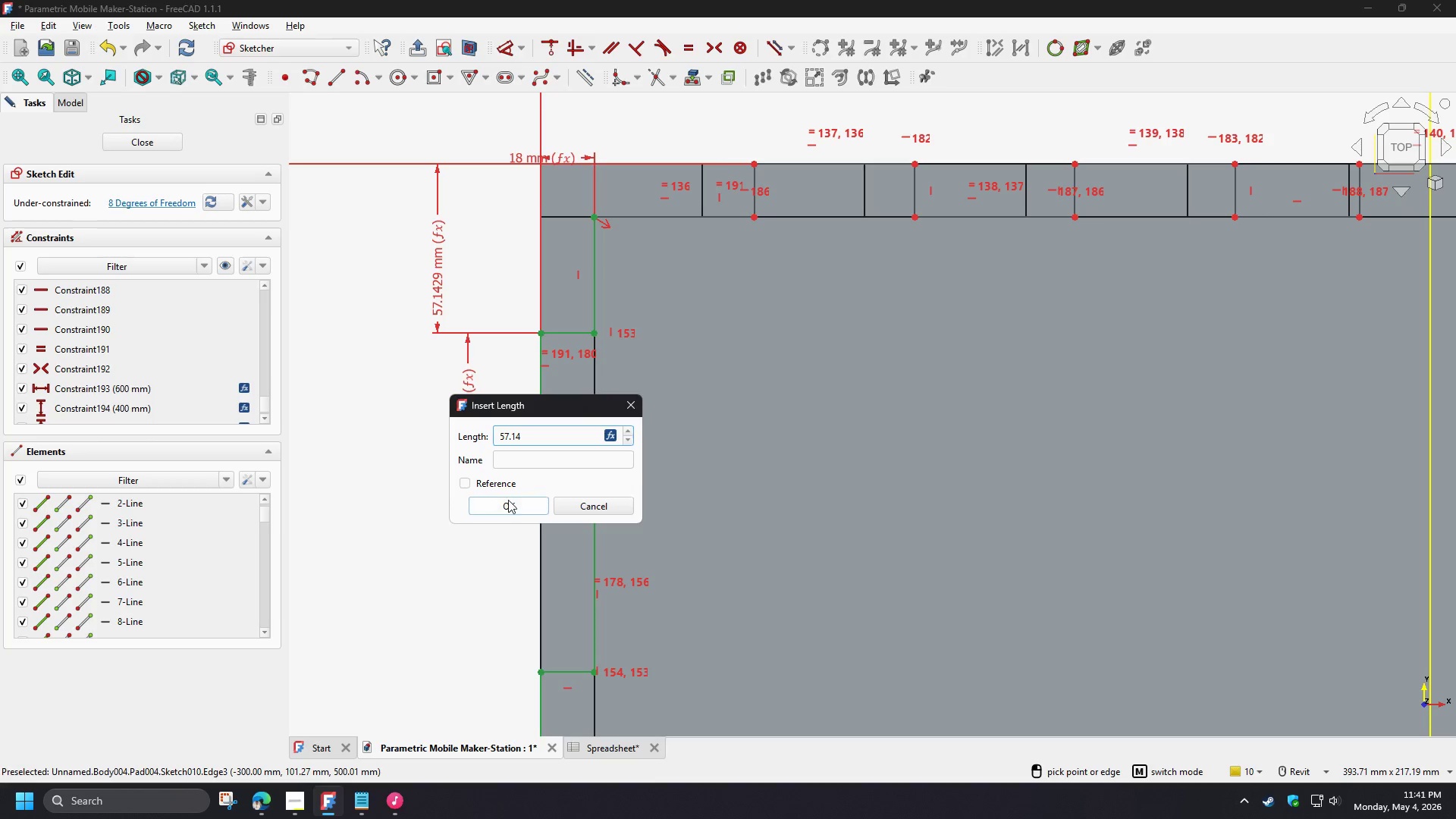 
left_click([506, 506])
 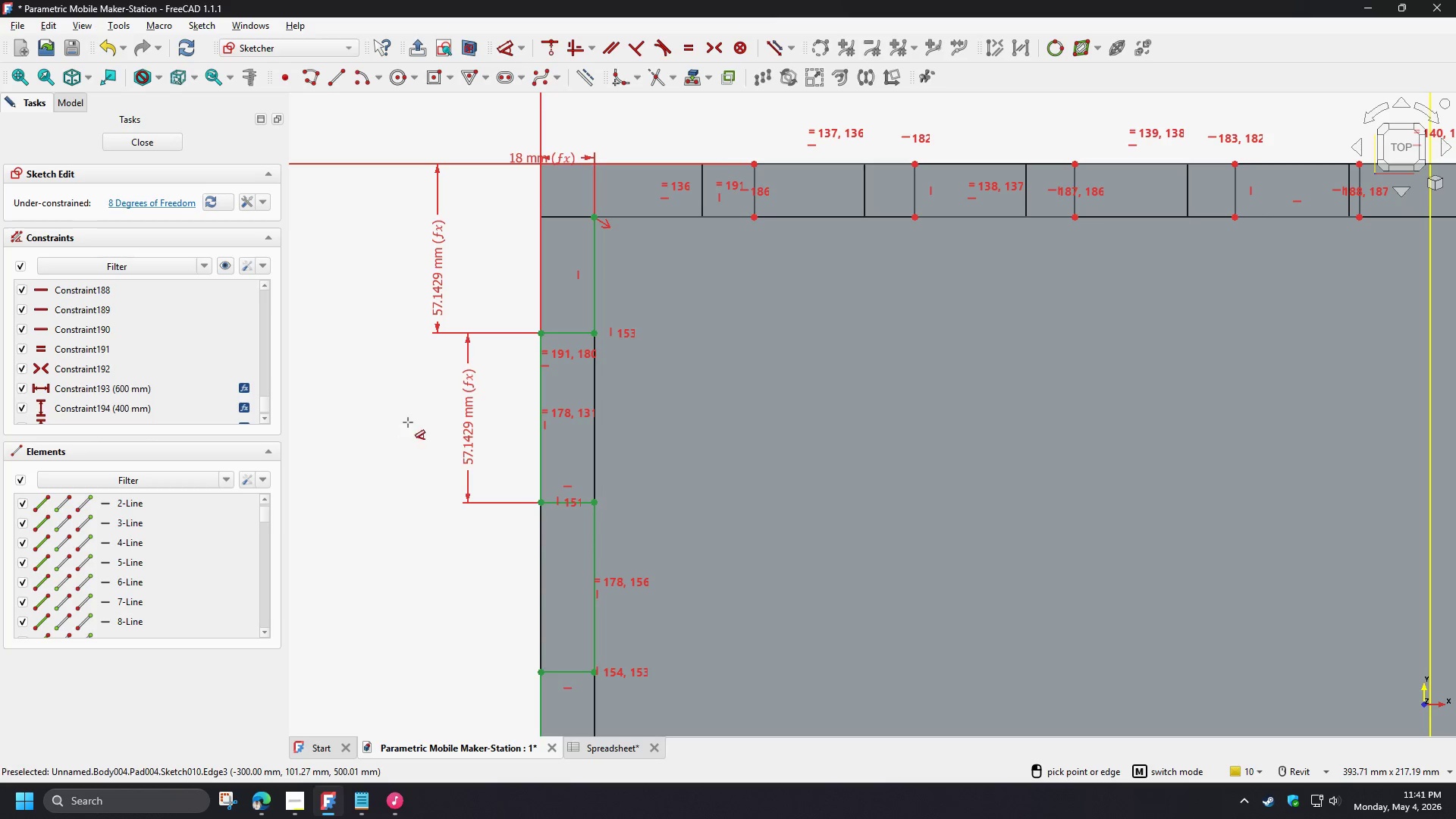 
right_click([588, 420])
 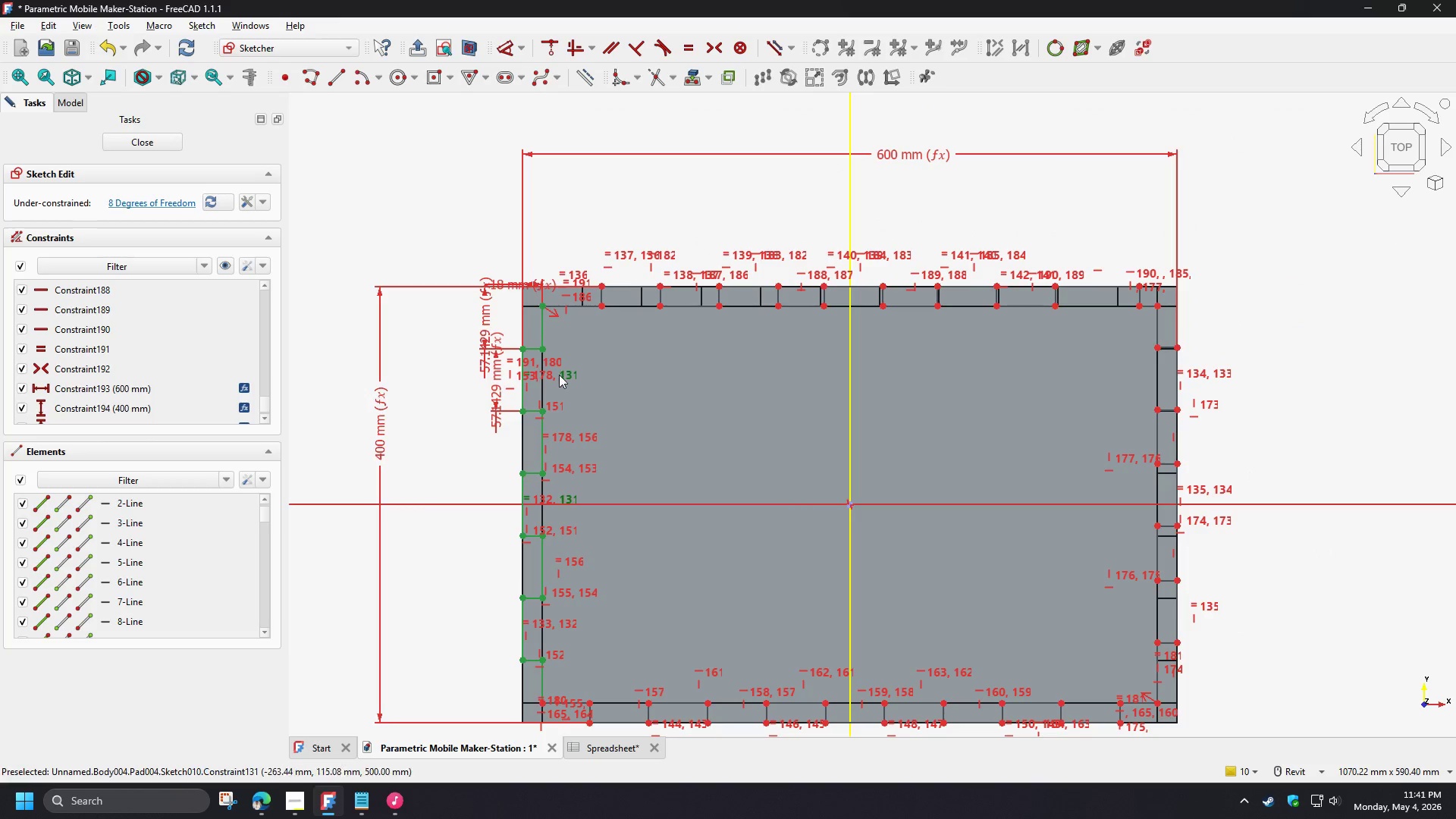 
scroll: coordinate [556, 378], scroll_direction: down, amount: 5.0
 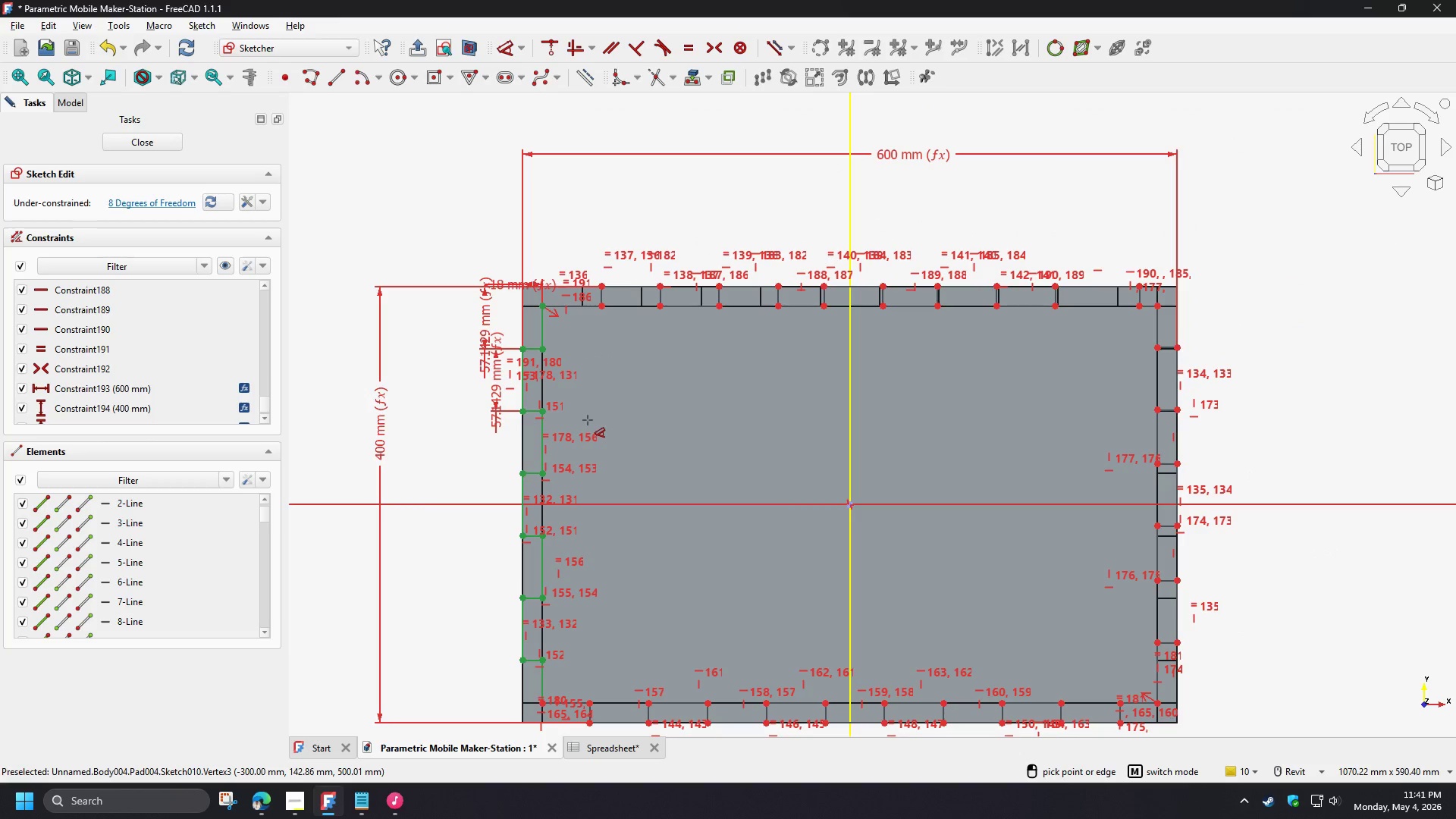 
scroll: coordinate [451, 576], scroll_direction: up, amount: 6.0
 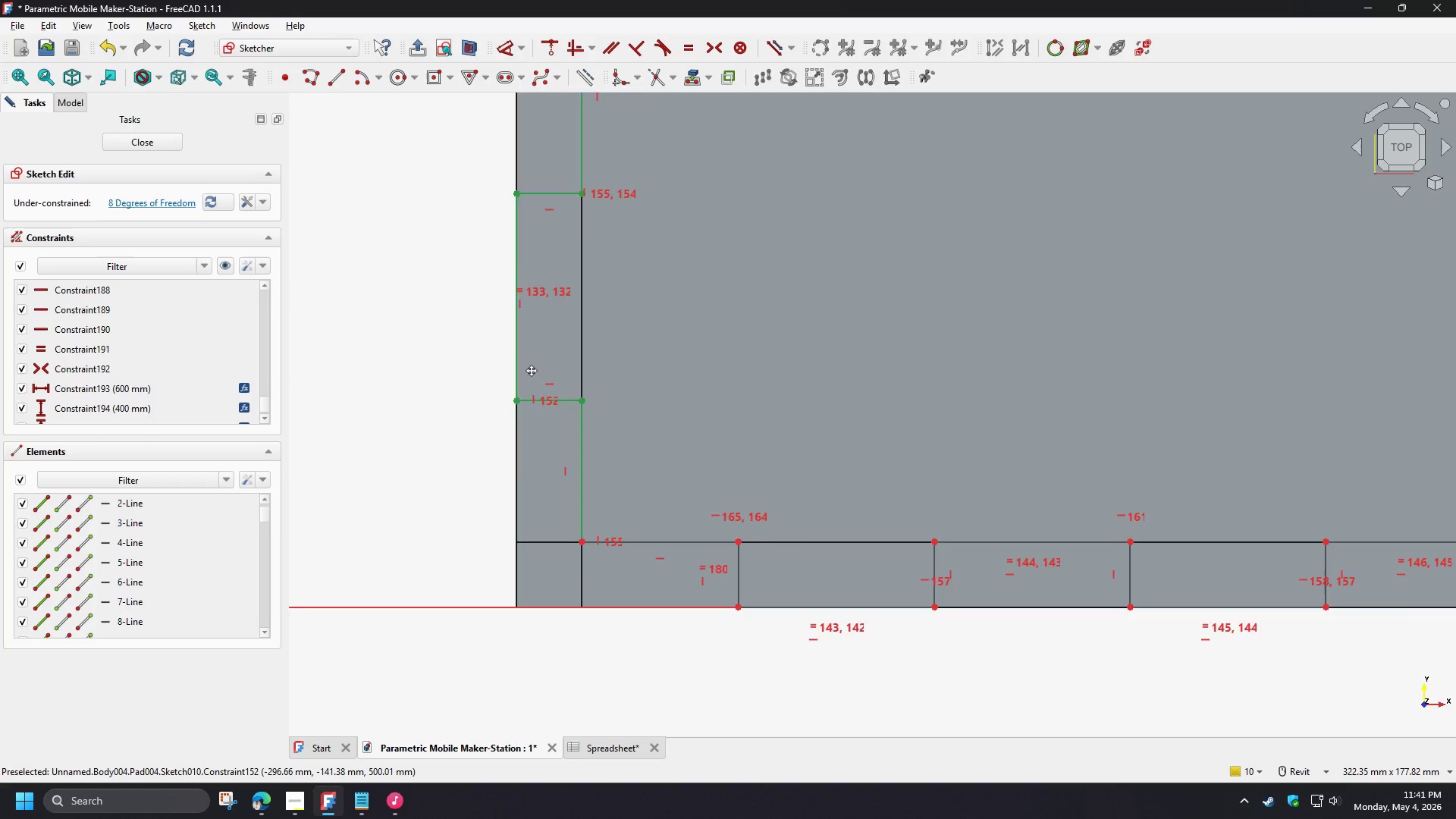 
left_click_drag(start_coordinate=[525, 425], to_coordinate=[423, 425])
 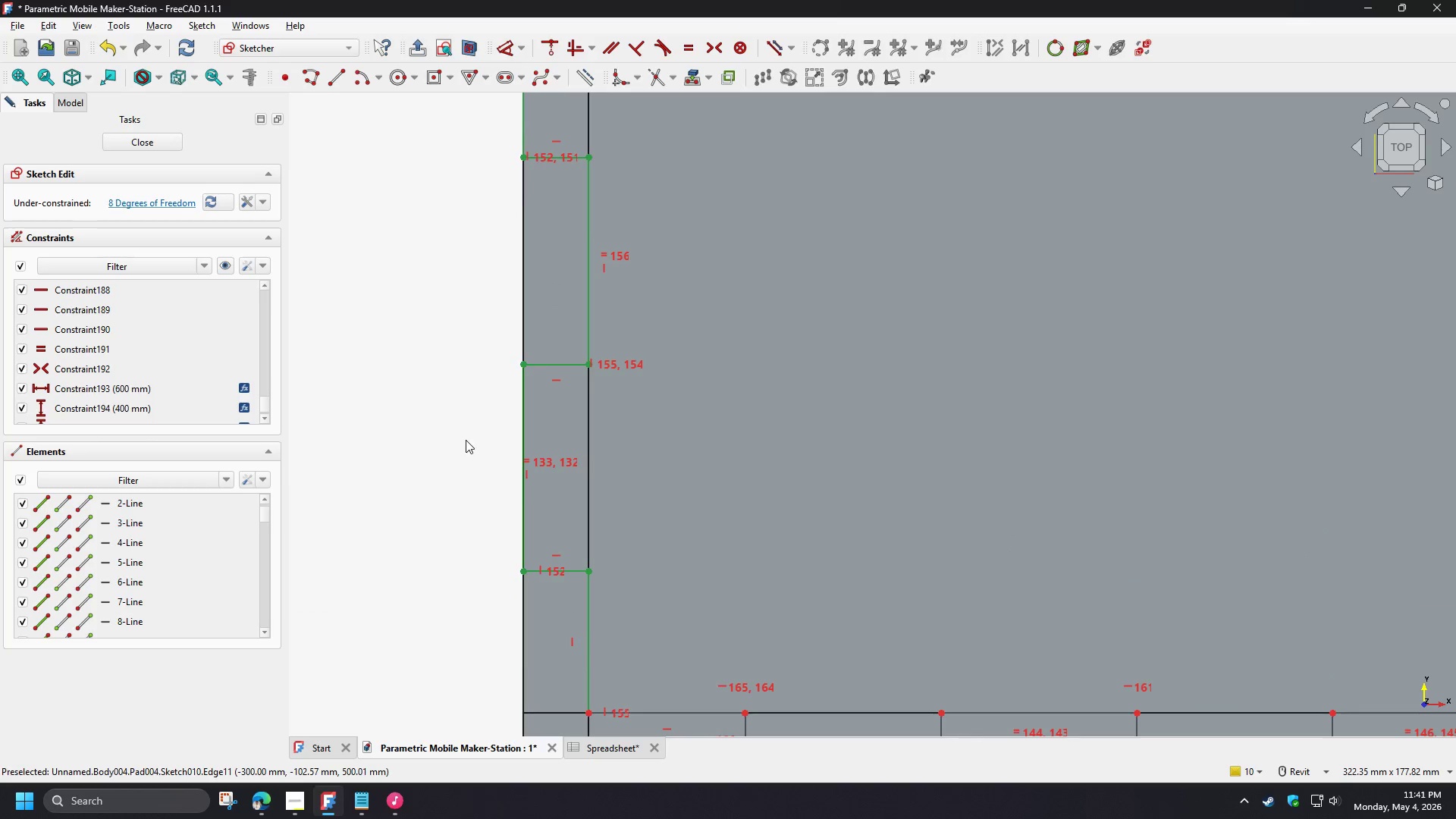 
scroll: coordinate [478, 429], scroll_direction: down, amount: 3.0
 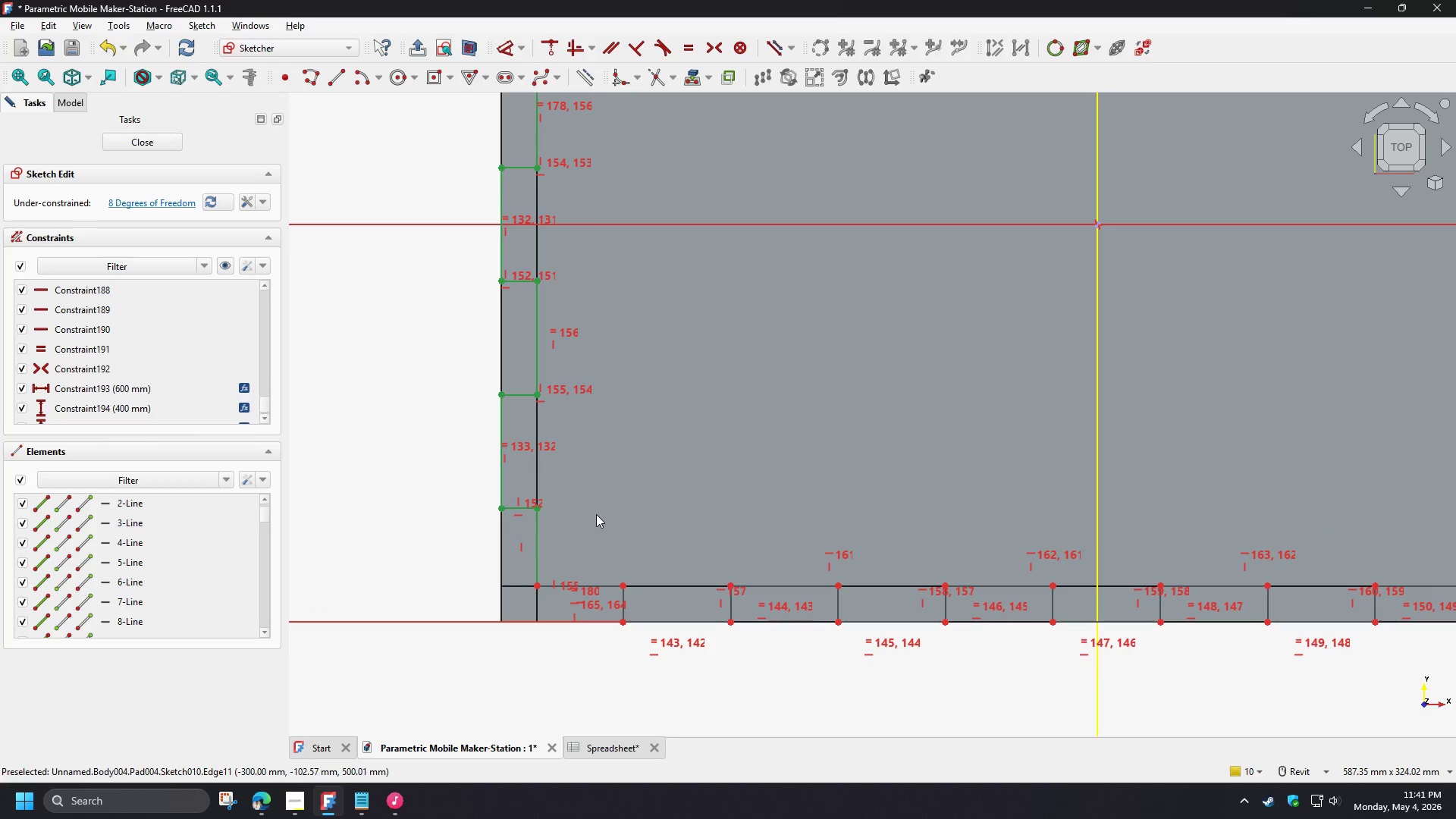 
scroll: coordinate [595, 517], scroll_direction: up, amount: 2.0
 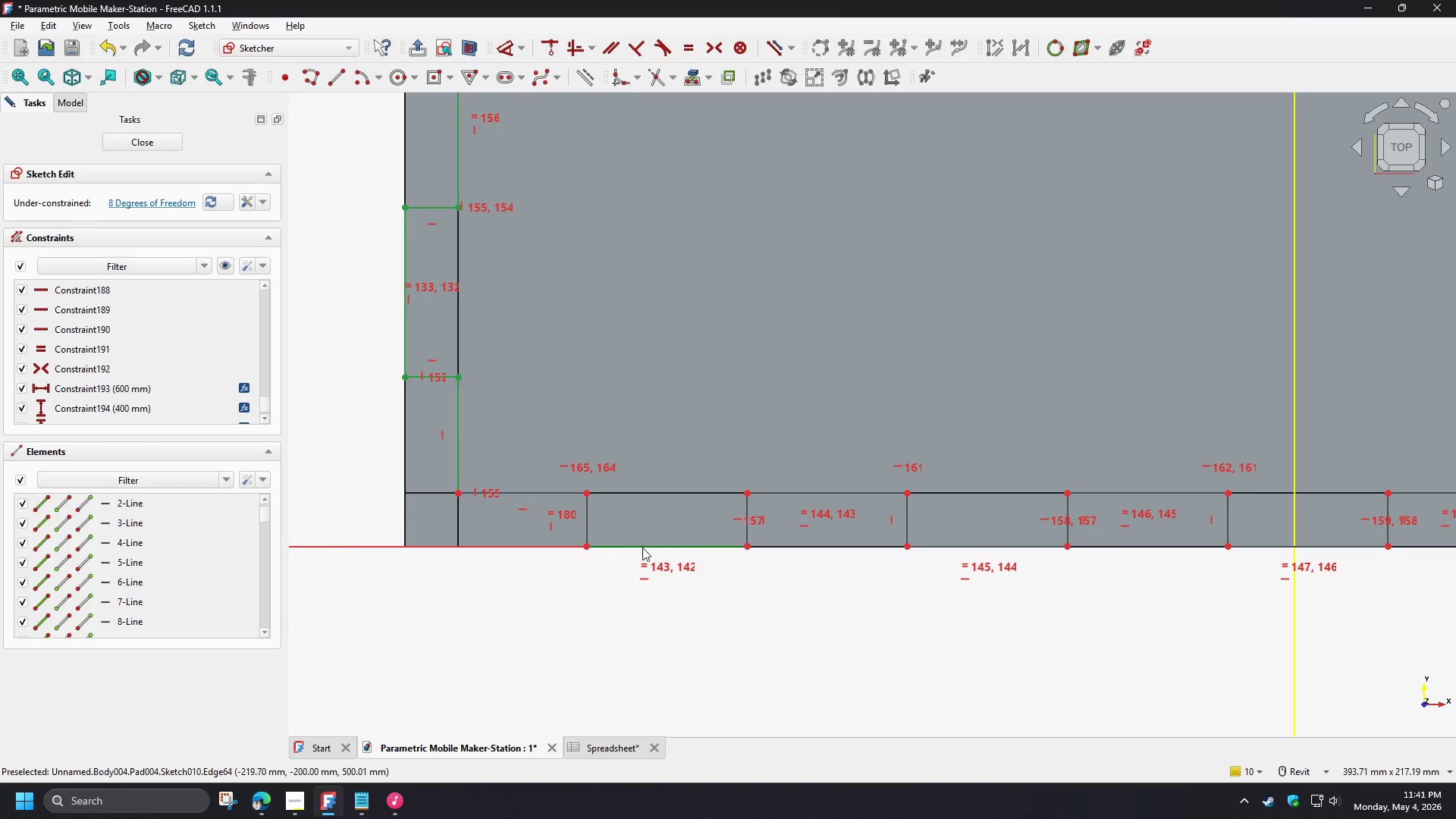 
left_click_drag(start_coordinate=[641, 548], to_coordinate=[646, 501])
 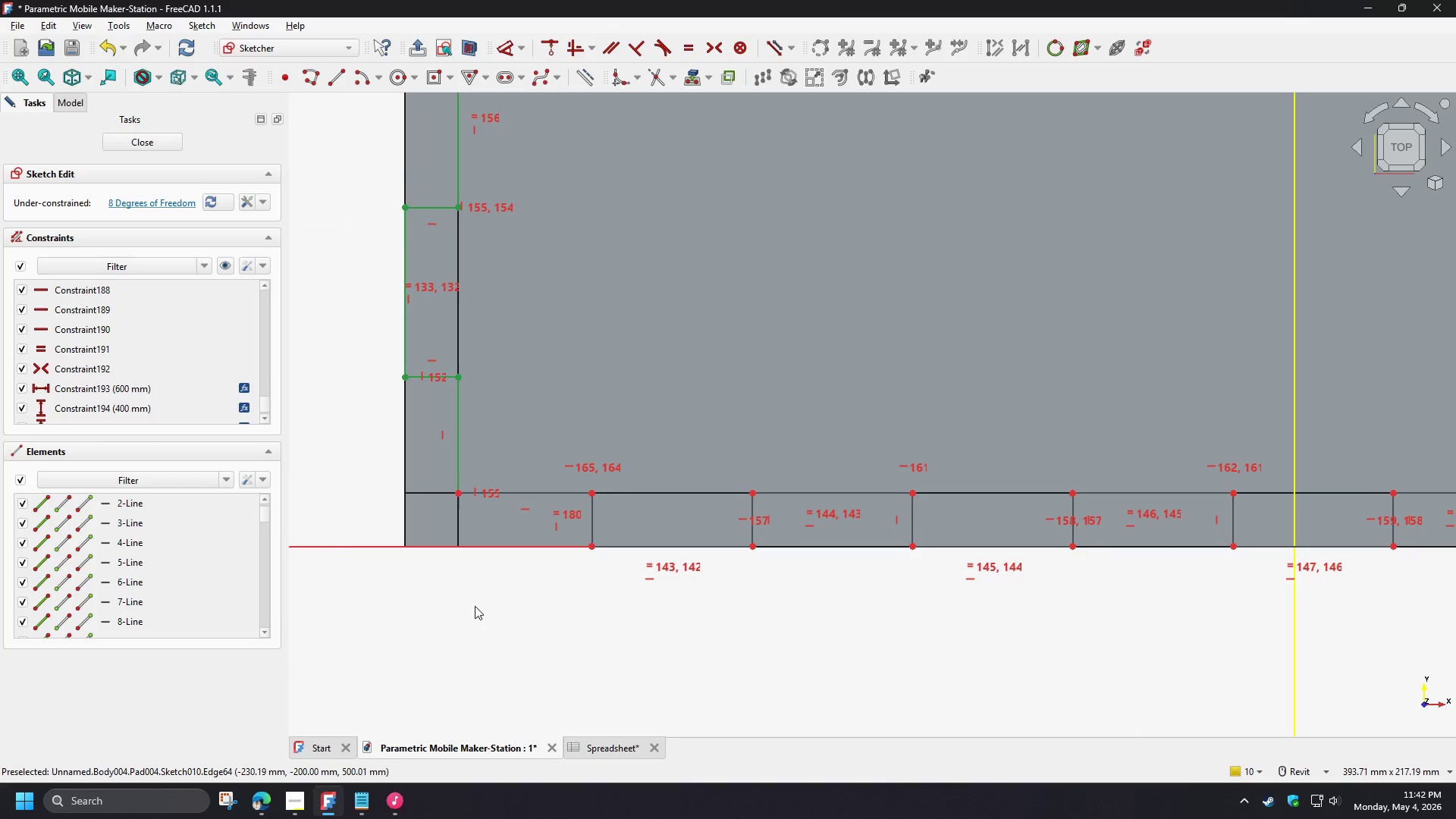 
scroll: coordinate [492, 629], scroll_direction: down, amount: 6.0
 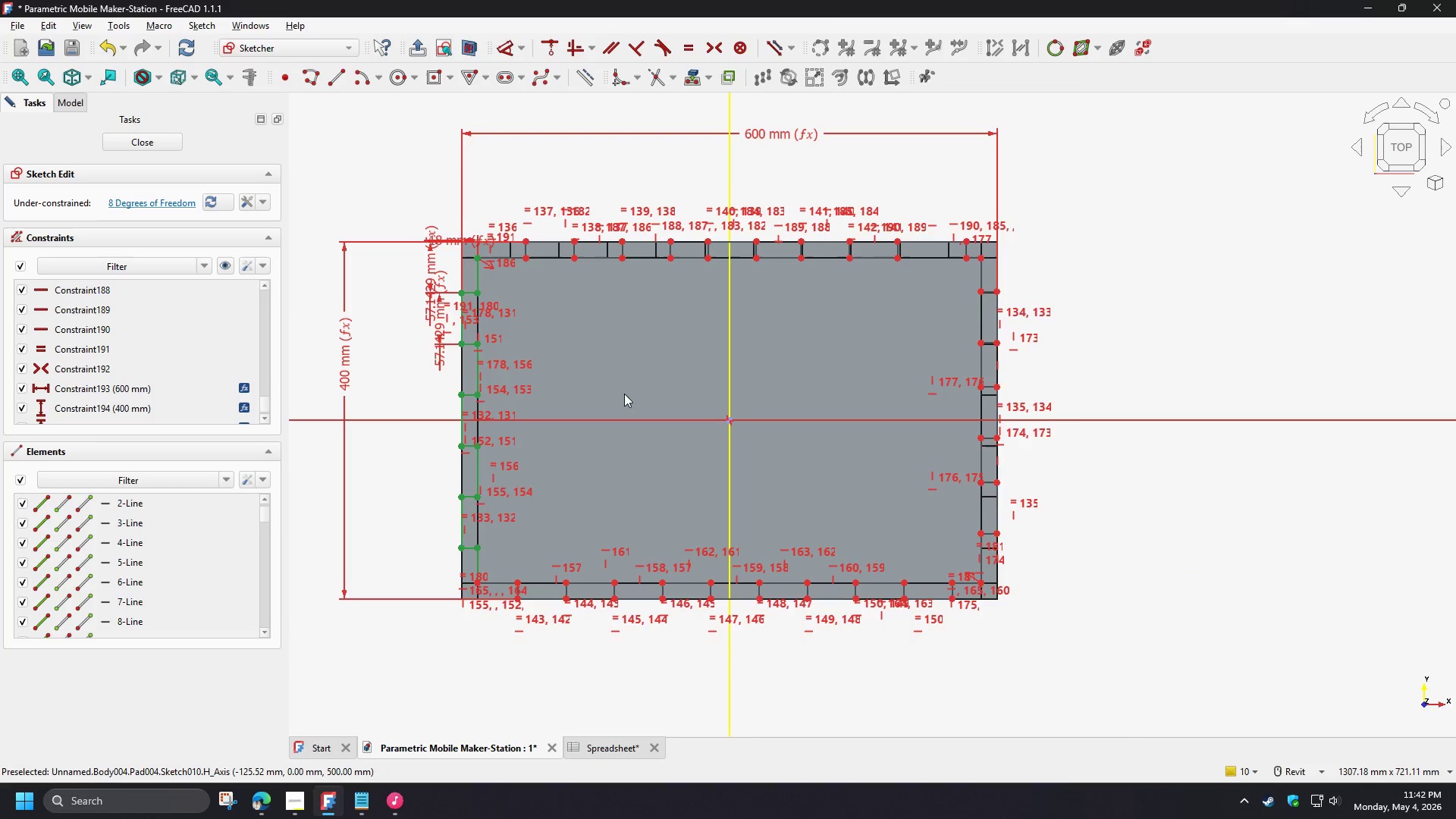 
scroll: coordinate [403, 550], scroll_direction: up, amount: 4.0
 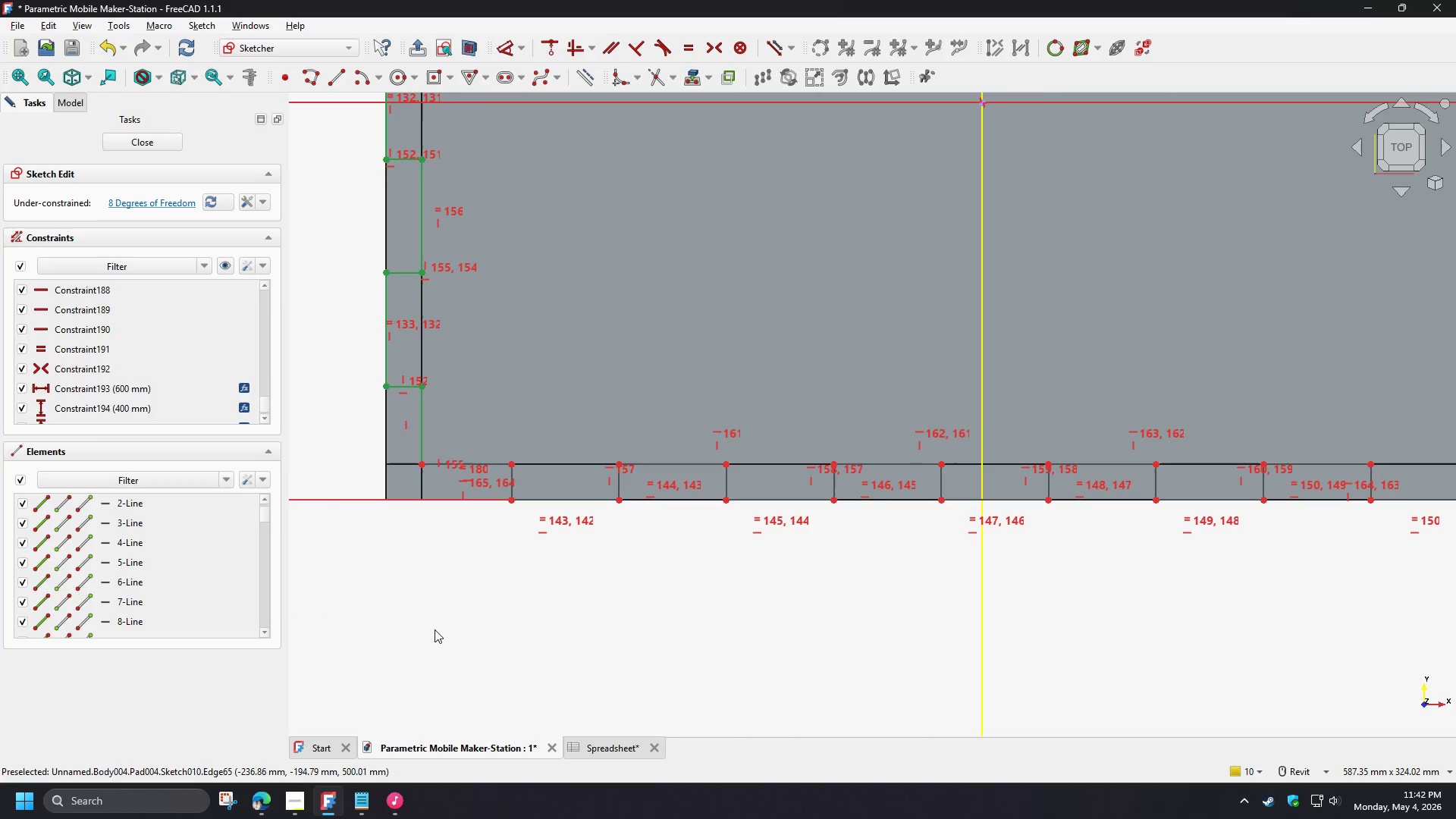 
scroll: coordinate [435, 639], scroll_direction: down, amount: 1.0
 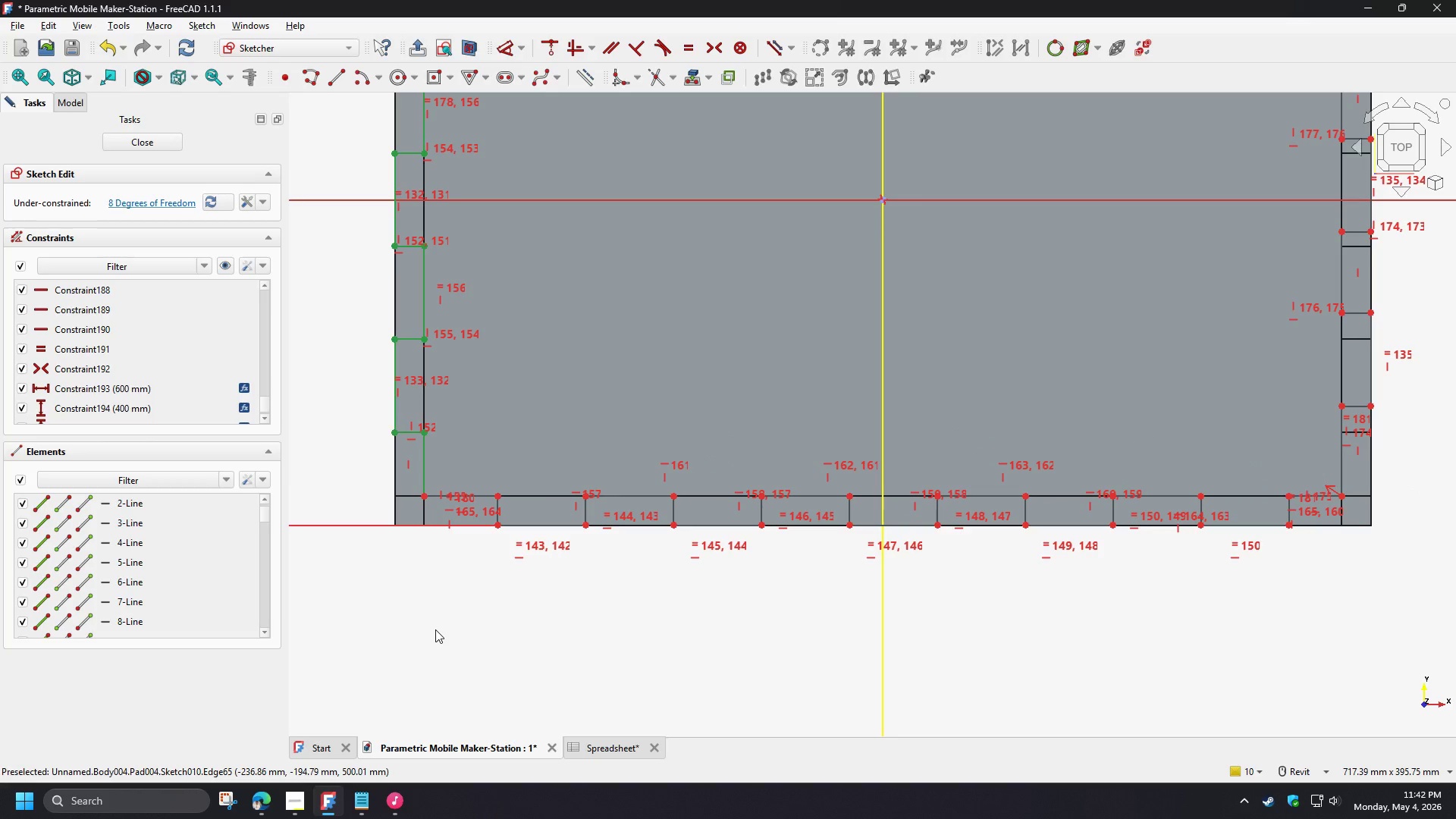 
scroll: coordinate [406, 580], scroll_direction: up, amount: 2.0
 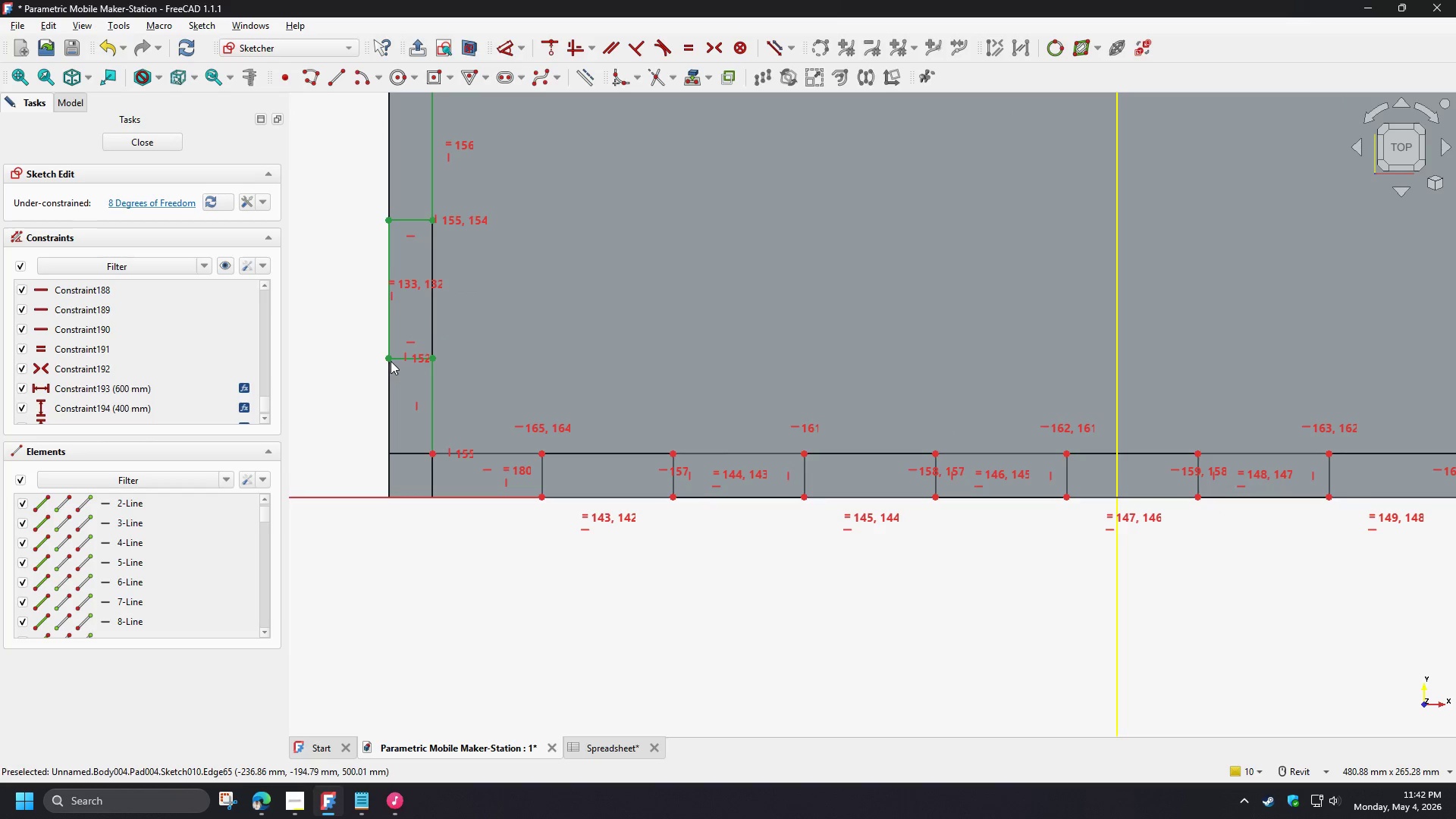 
left_click([389, 359])
 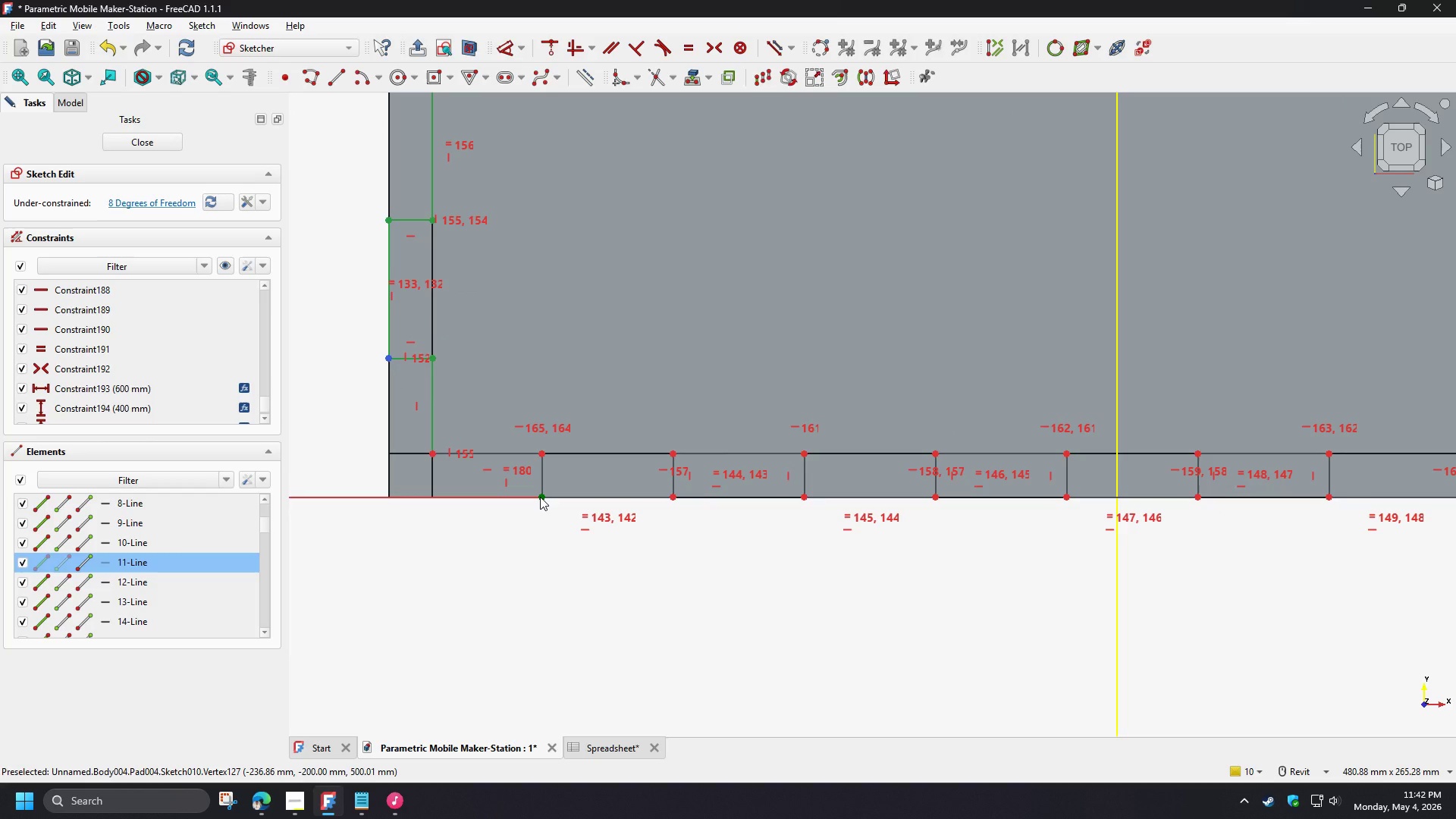 
left_click([540, 497])
 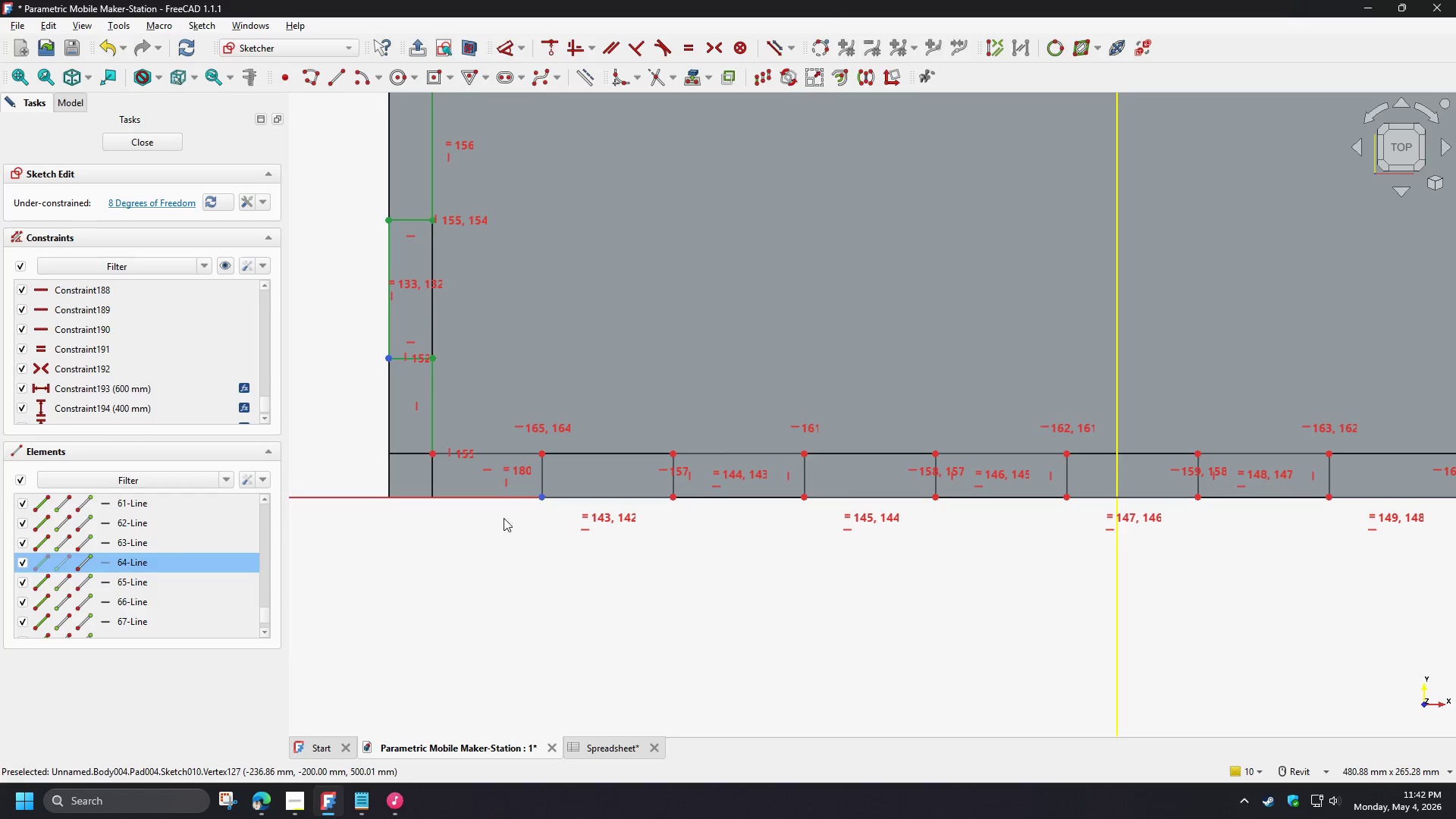 
key(D)
 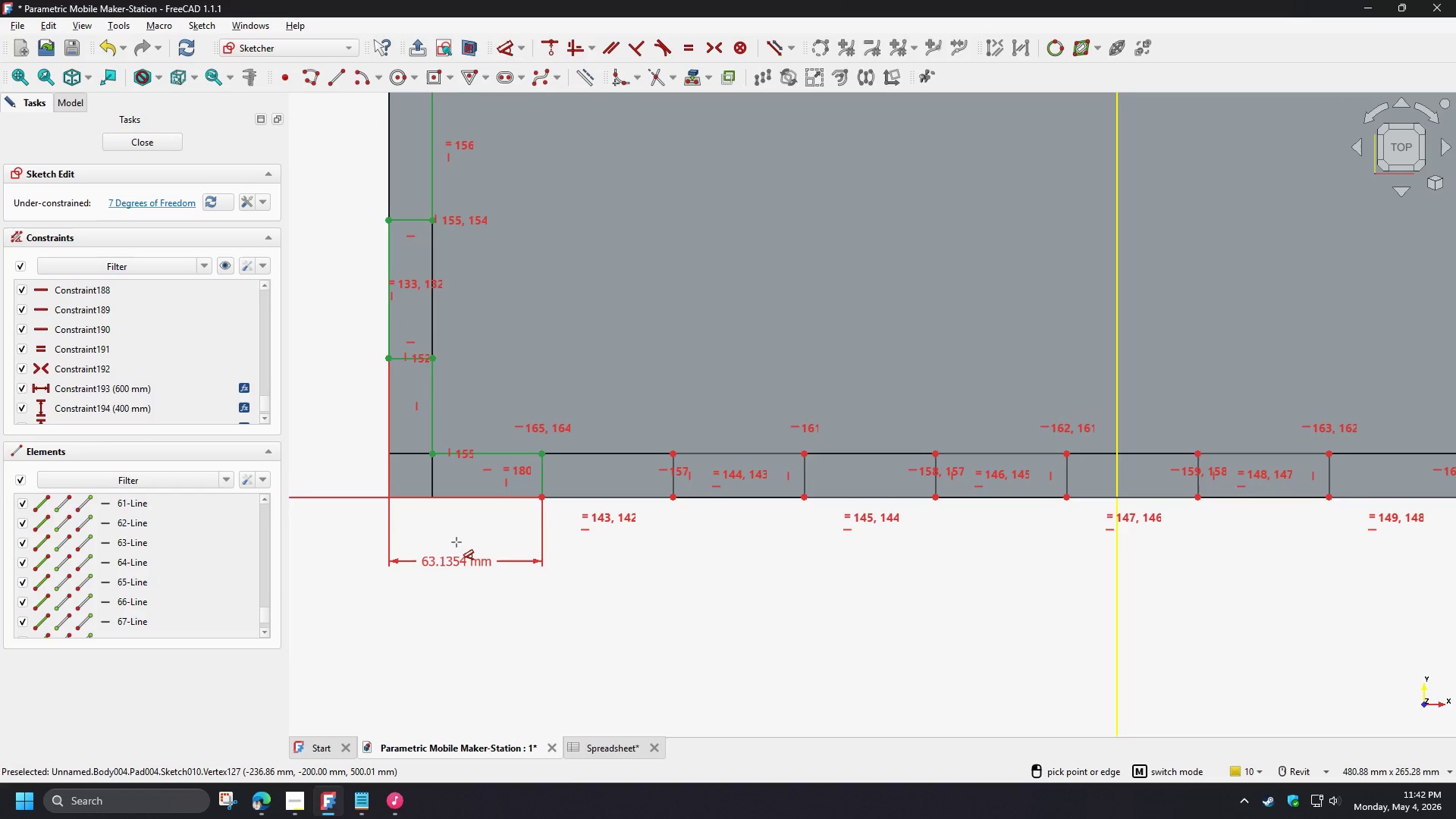 
left_click([457, 542])
 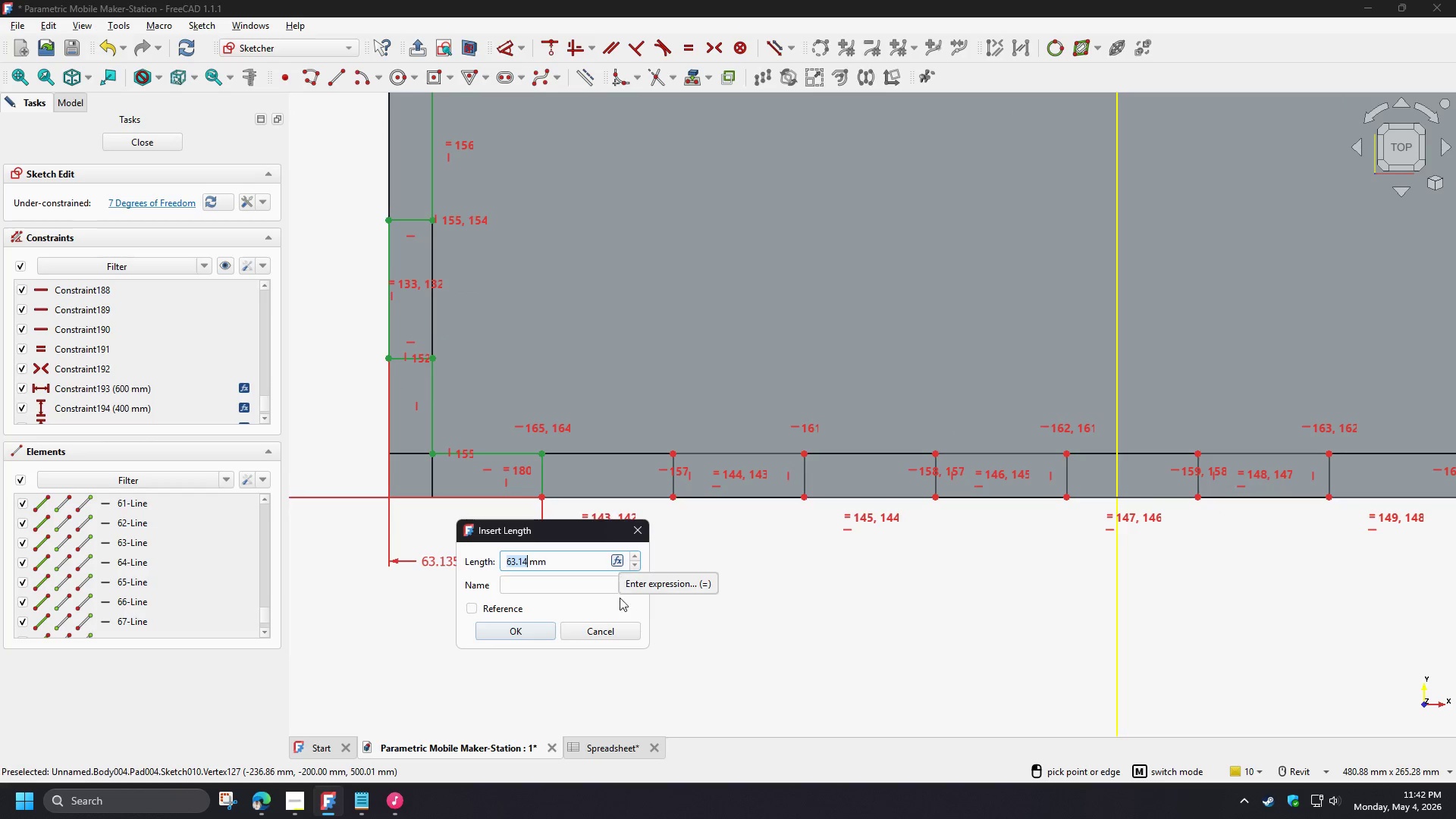 
left_click([537, 626])
 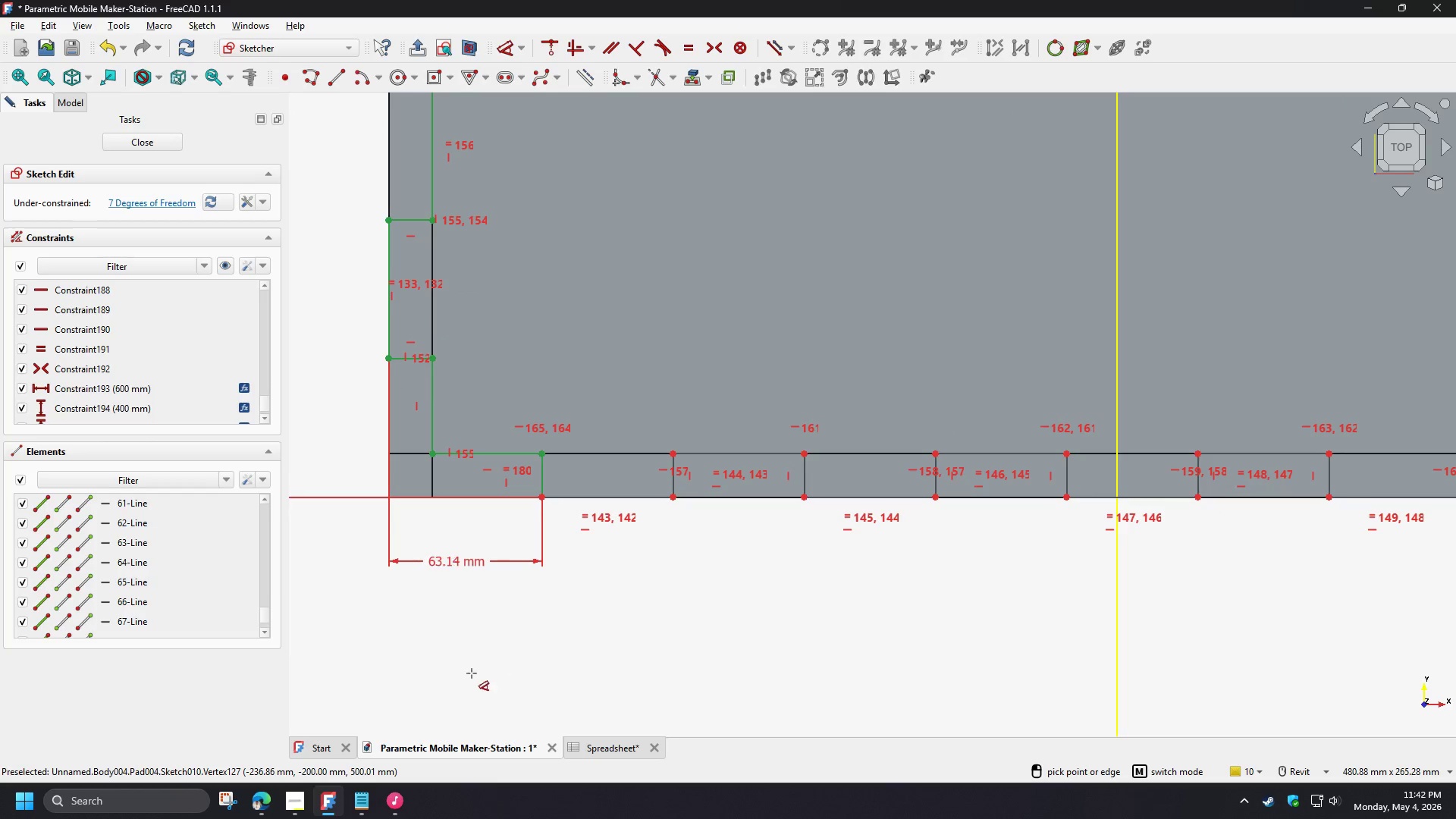 
scroll: coordinate [472, 673], scroll_direction: down, amount: 4.0
 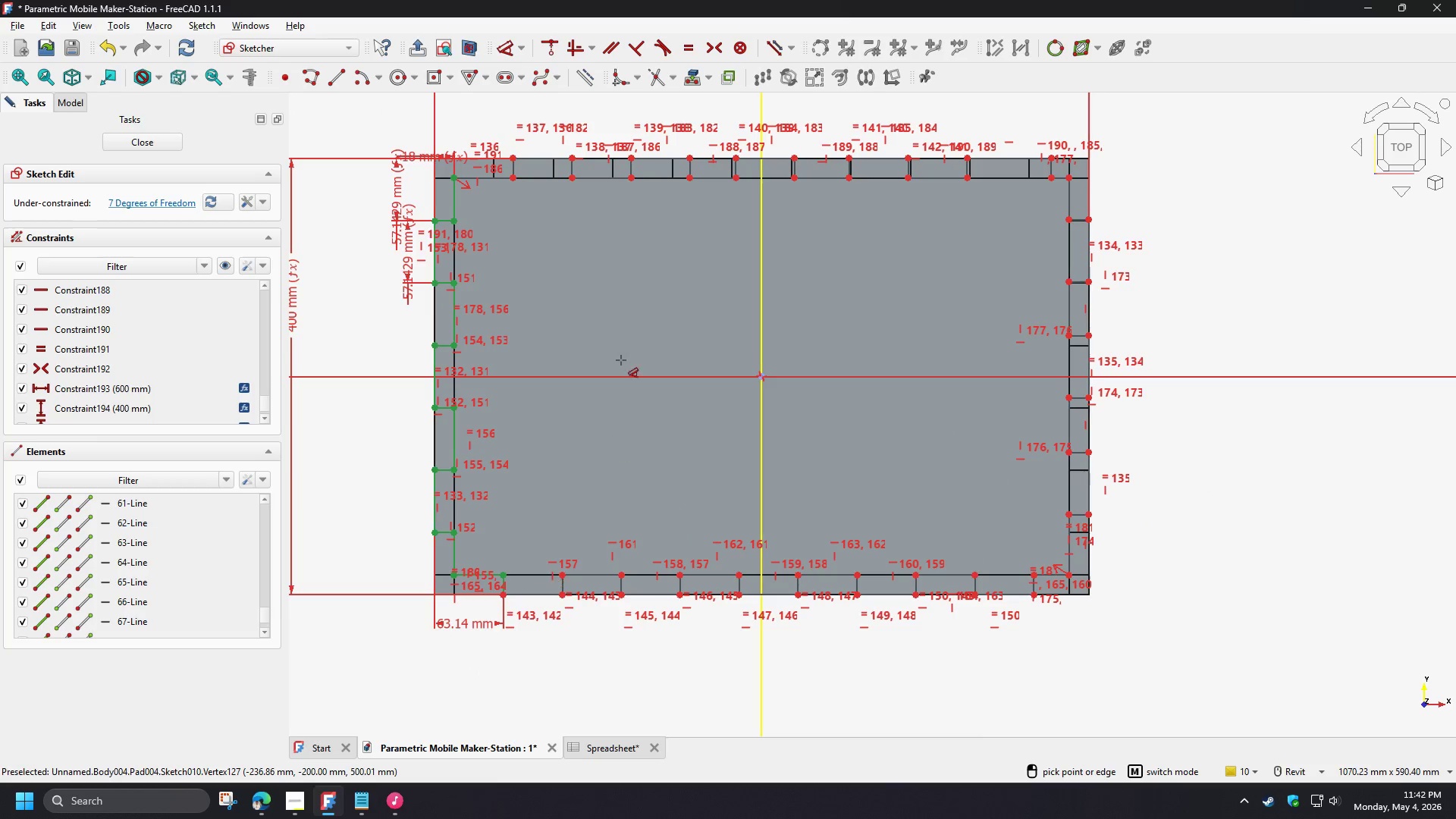 
right_click([648, 228])
 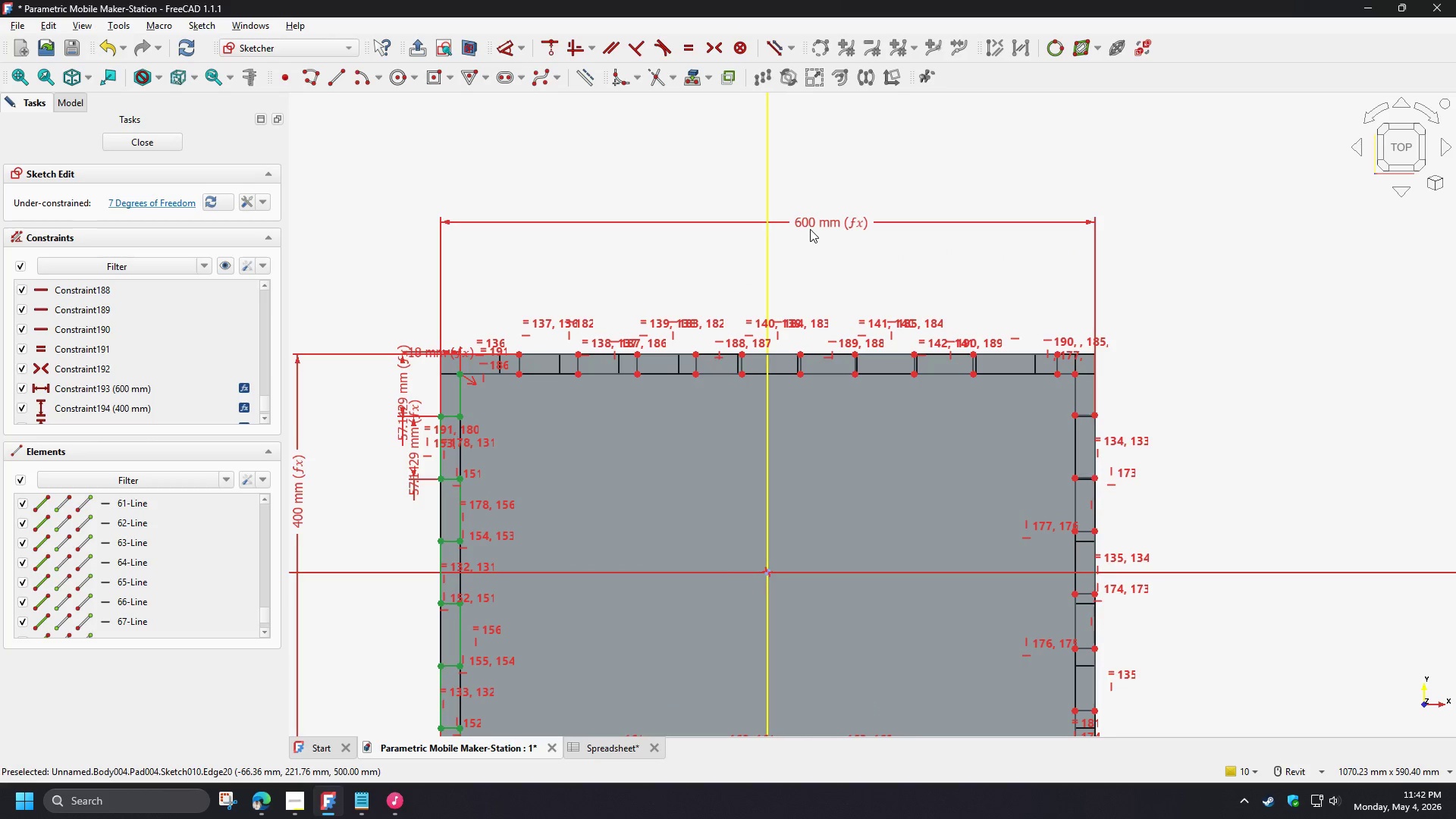 
double_click([810, 229])
 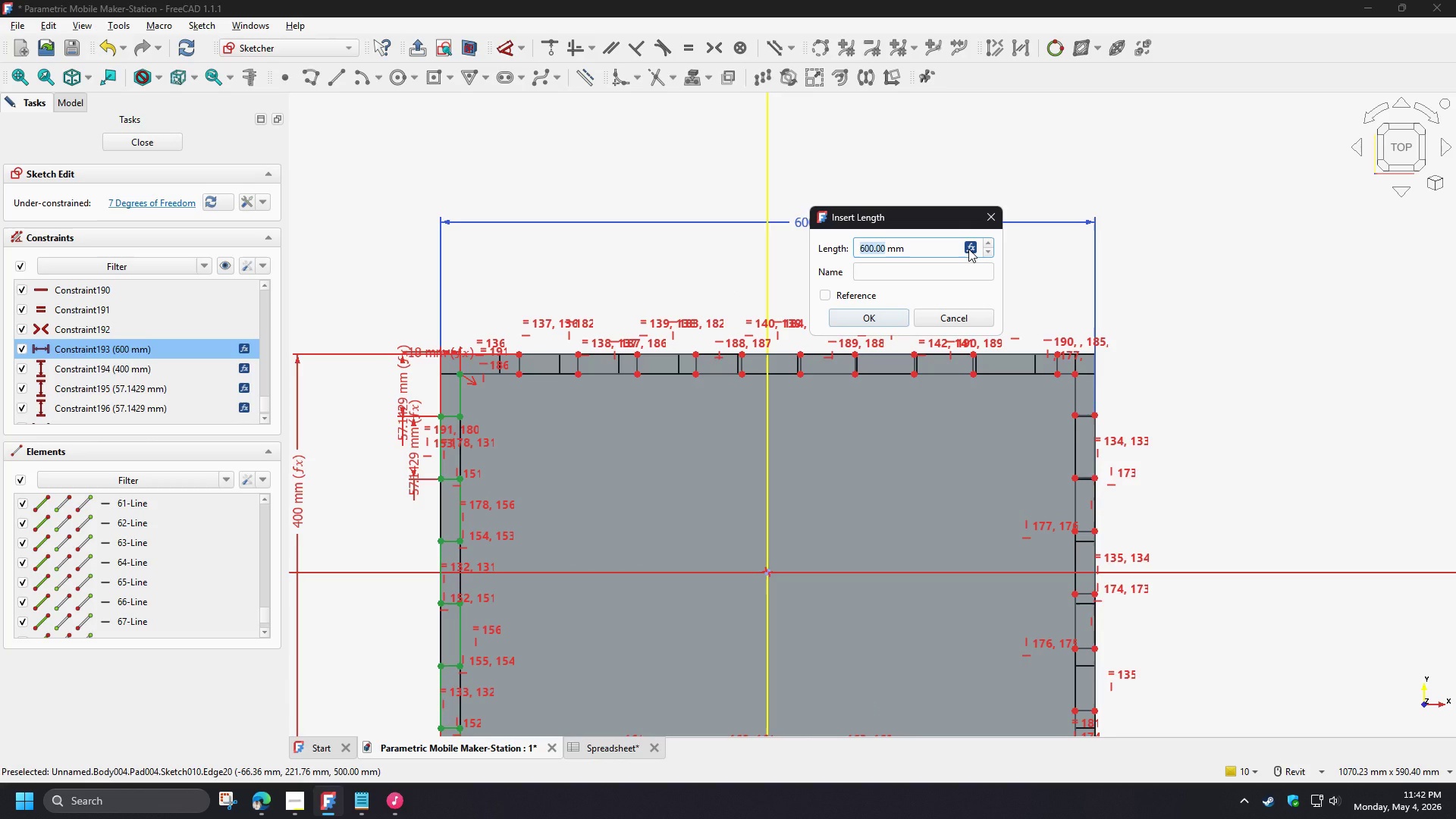 
left_click([968, 249])
 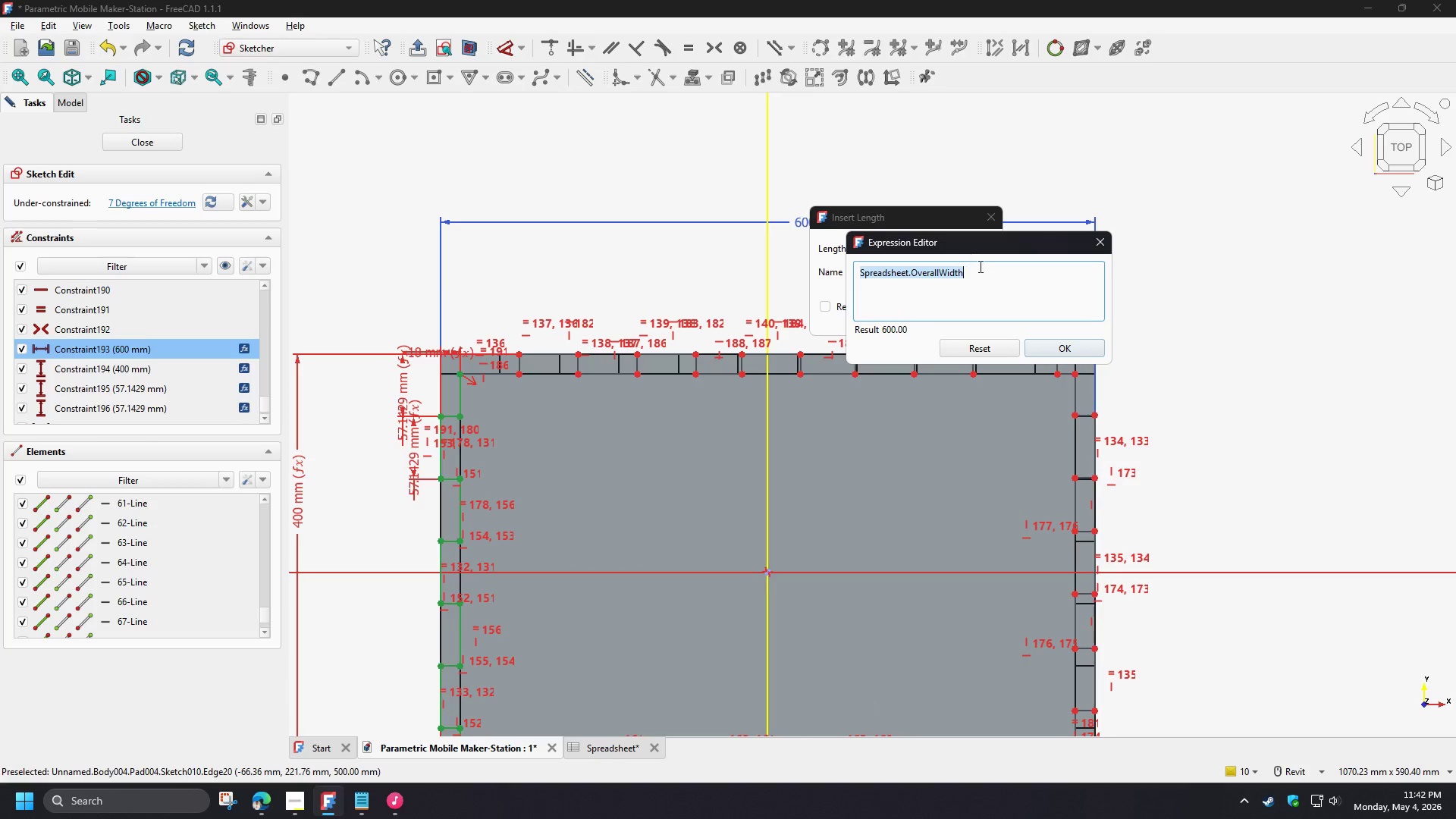 
key(Control+C)
 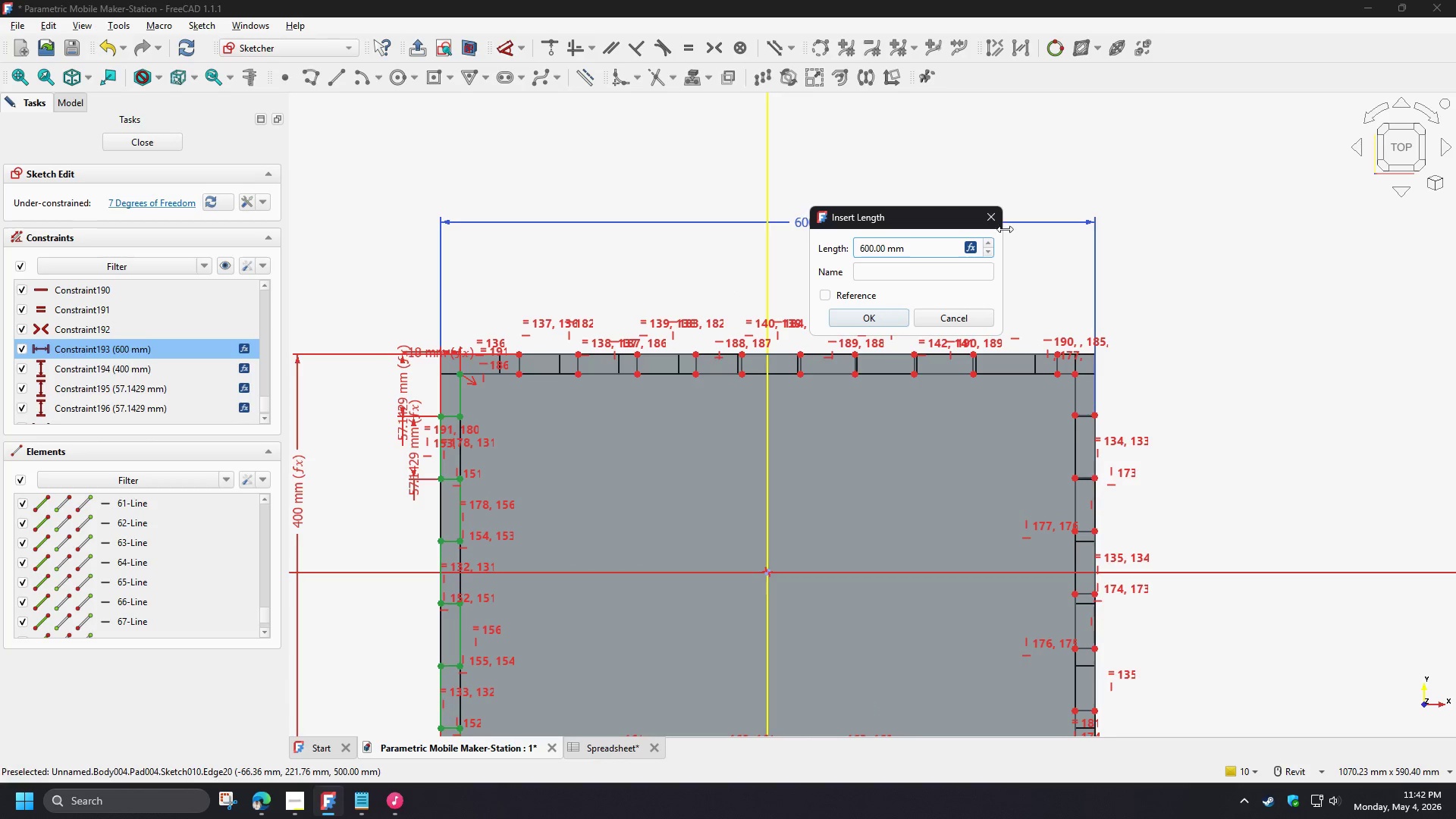 
double_click([989, 220])
 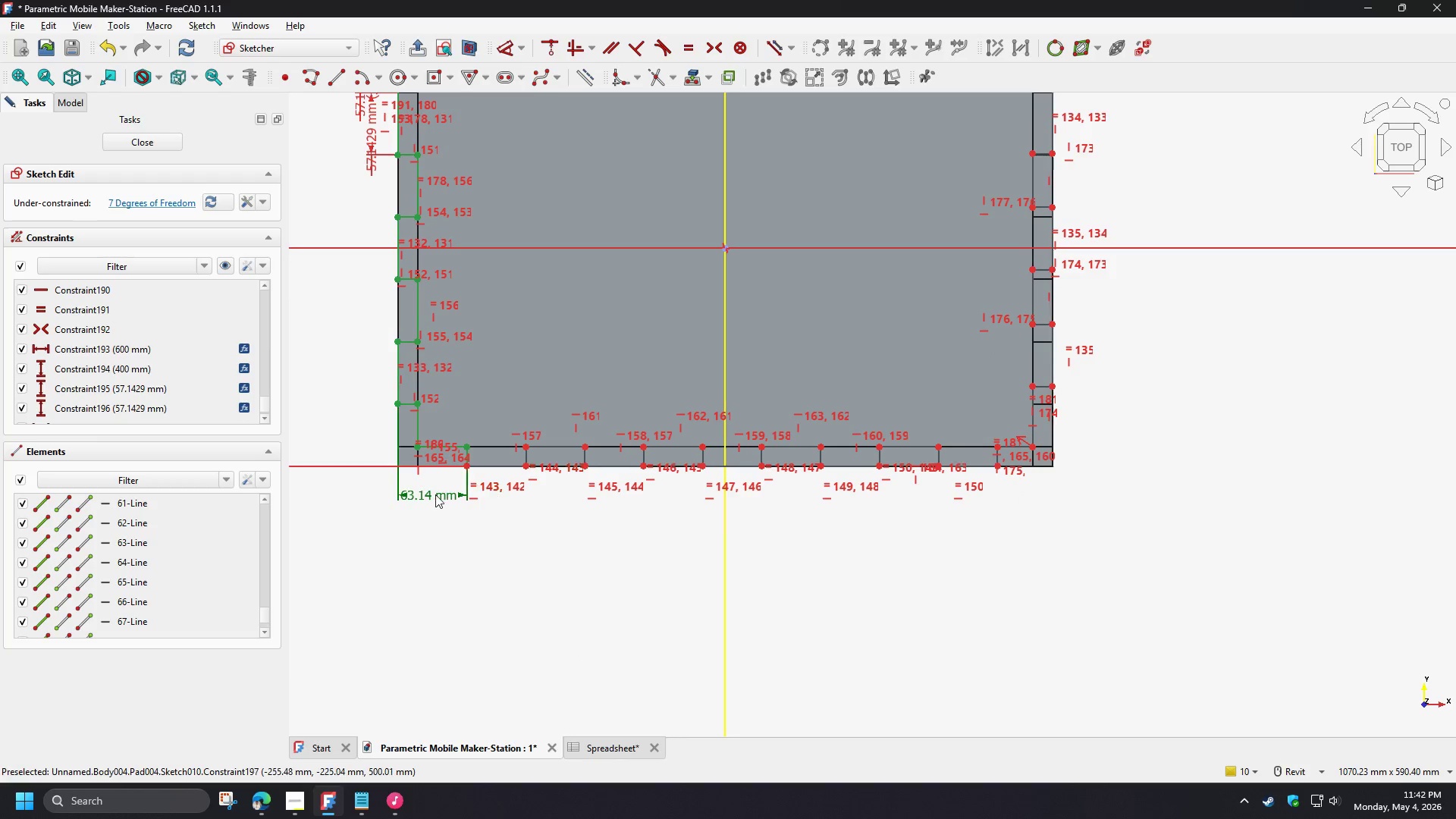 
double_click([430, 490])
 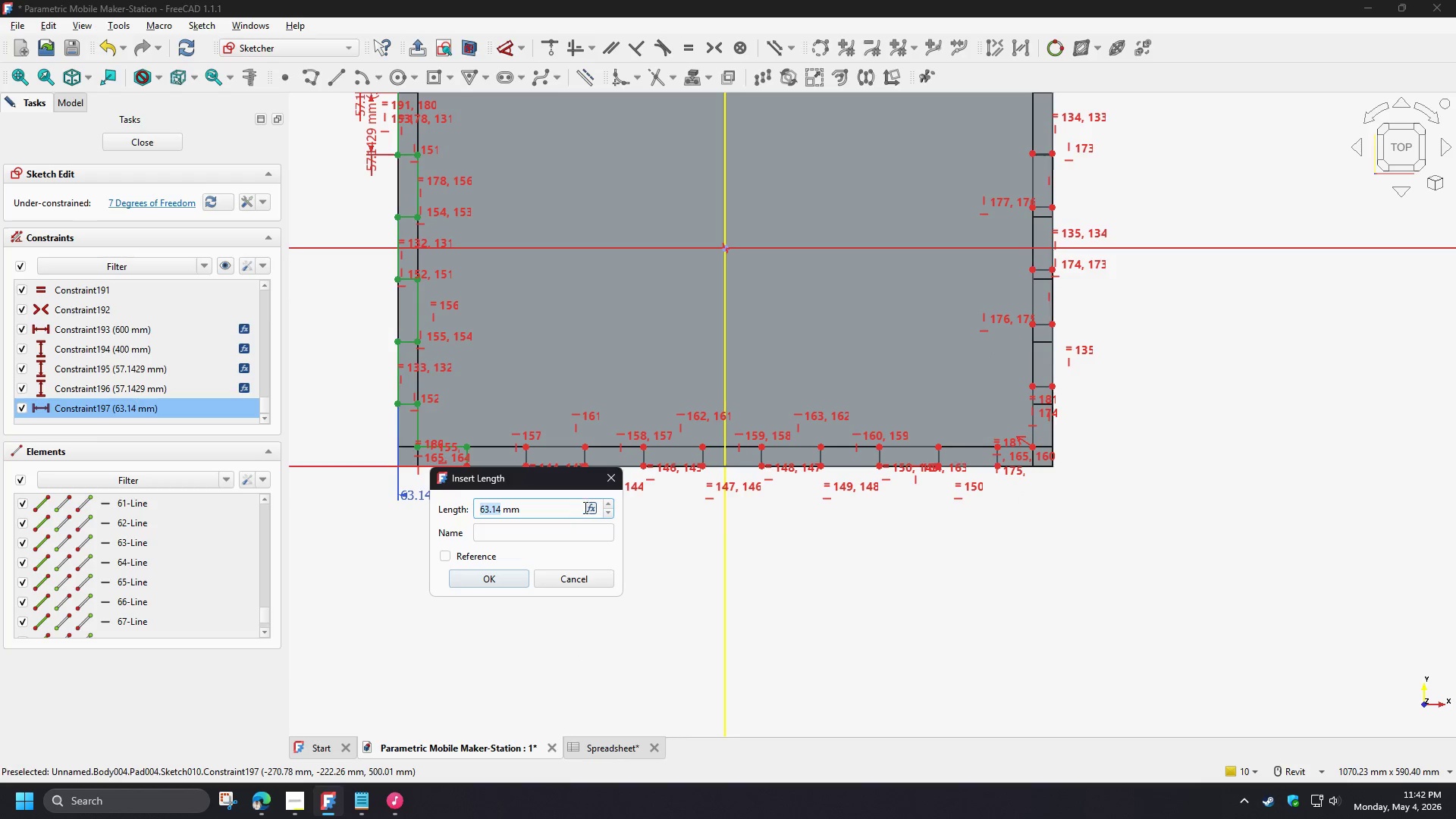 
key(Control+V)
 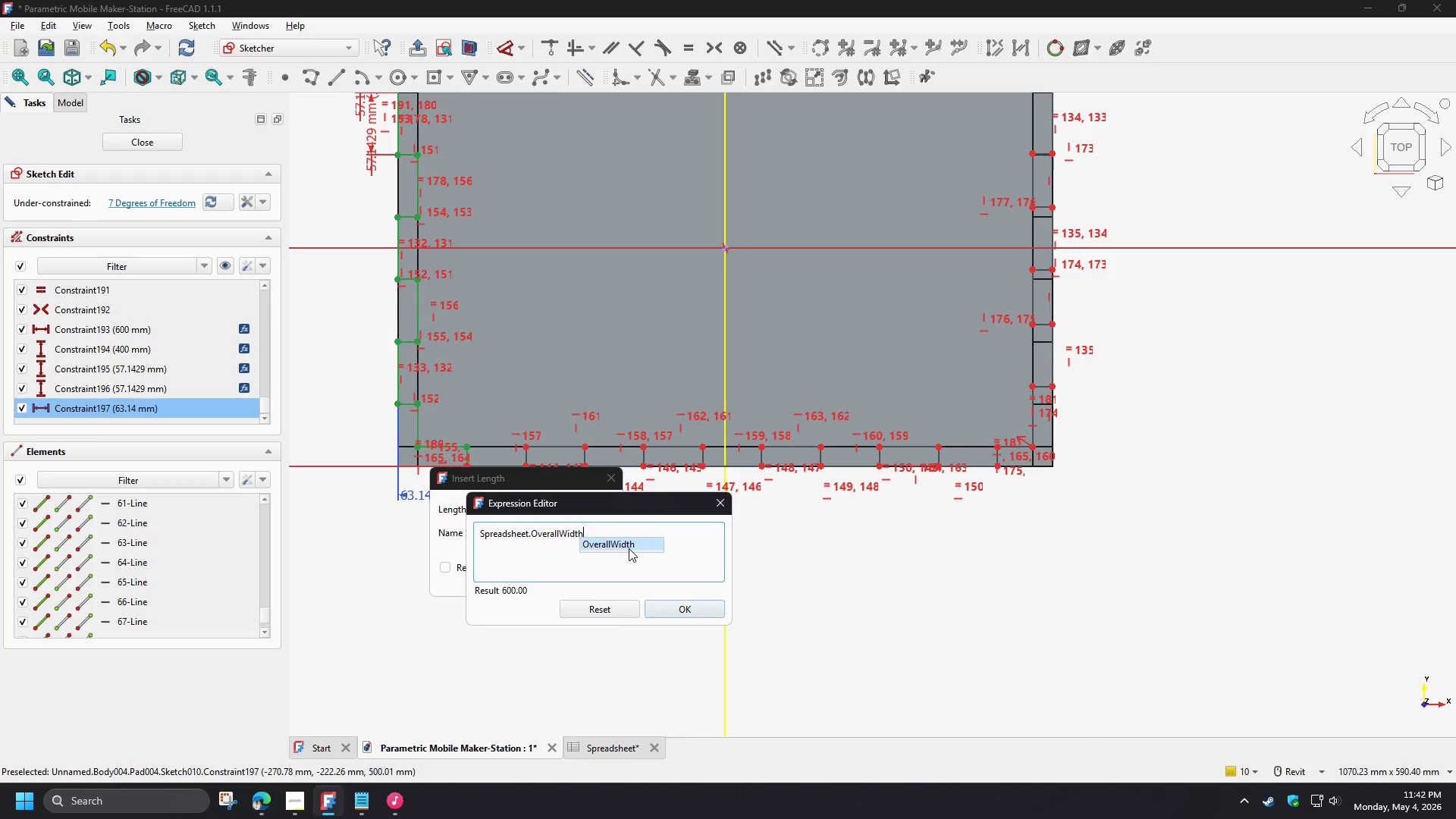 
key(NumpadDivide)
 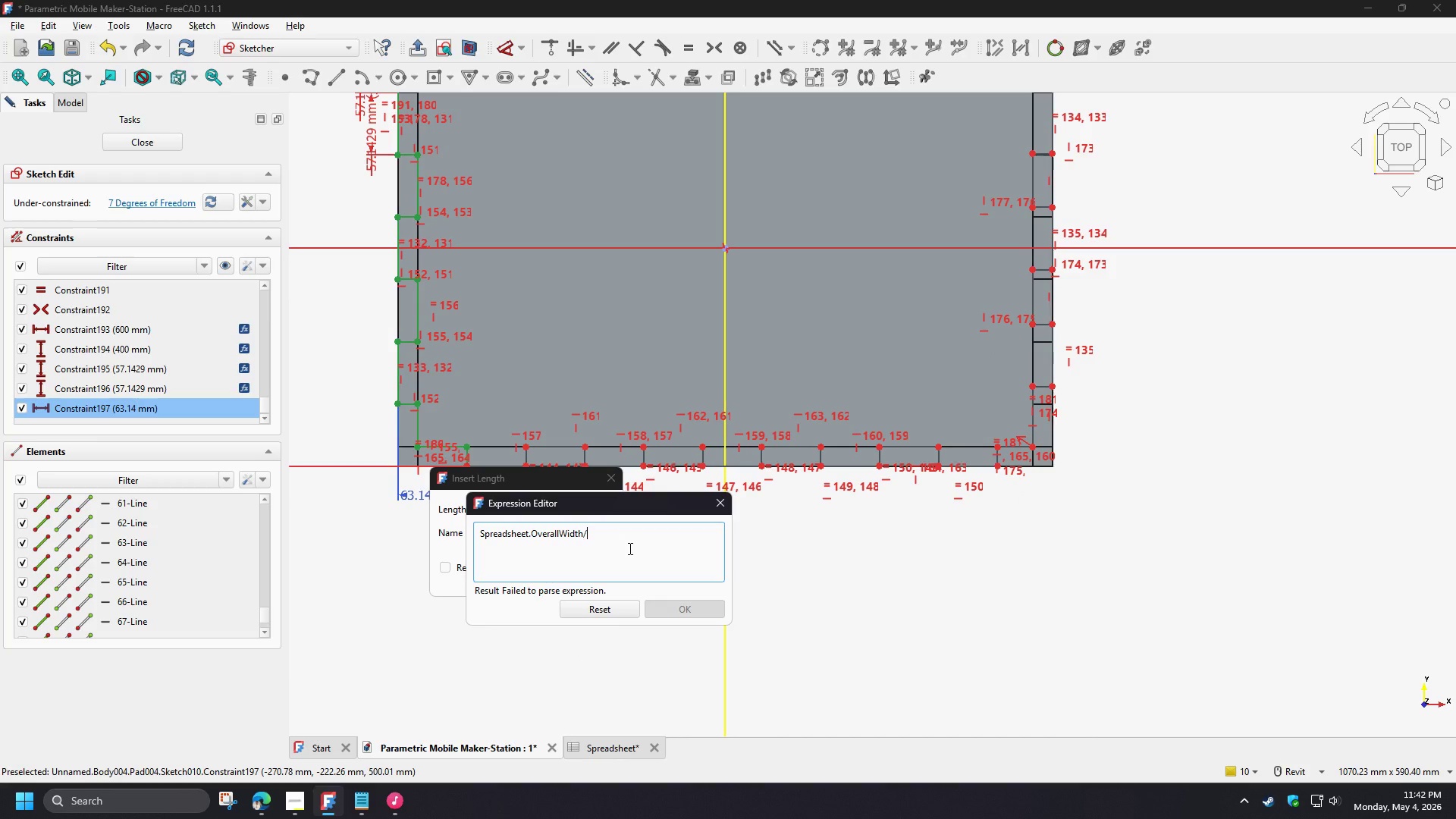 
key(Numpad1)
 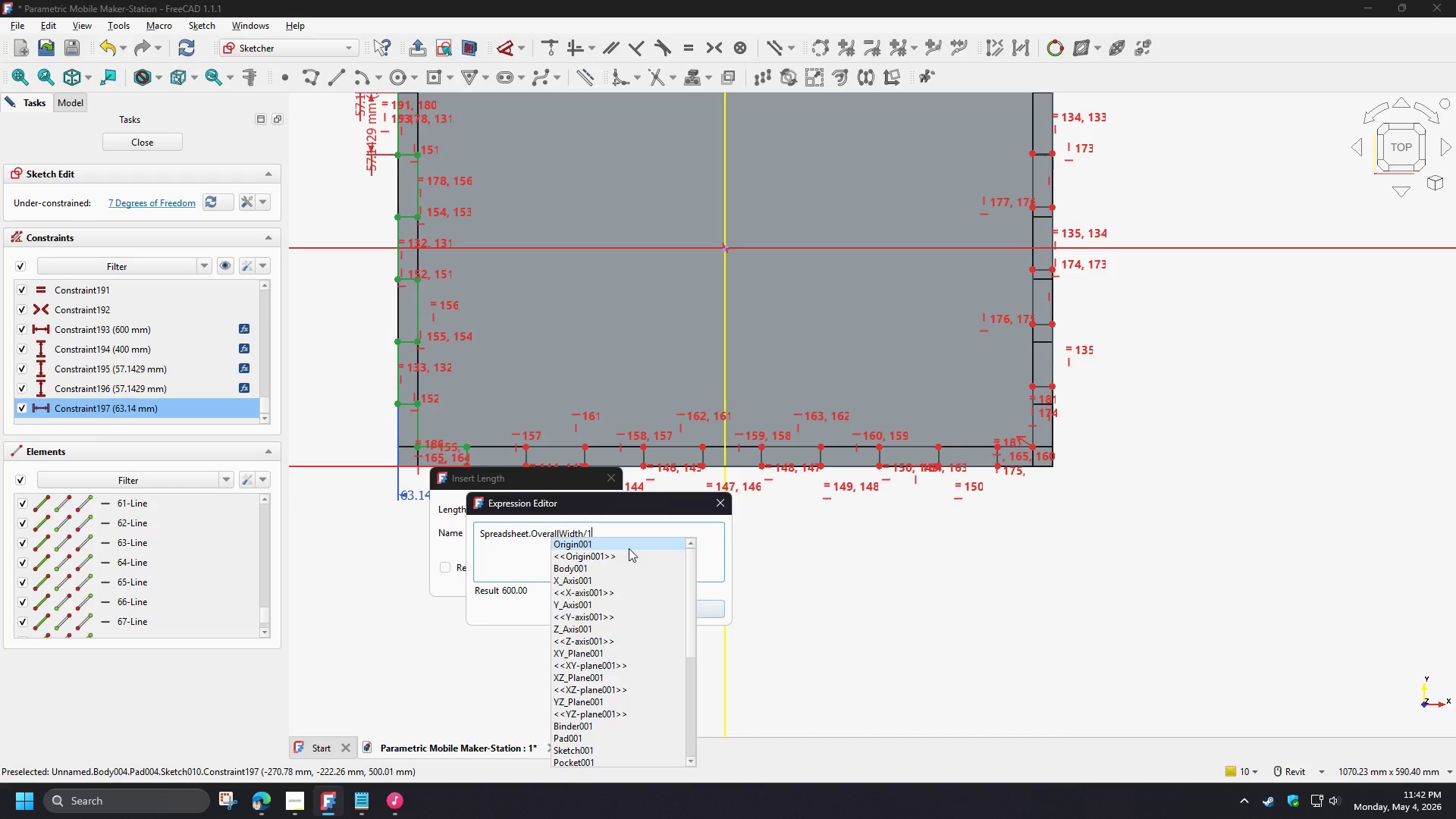 
key(Numpad1)
 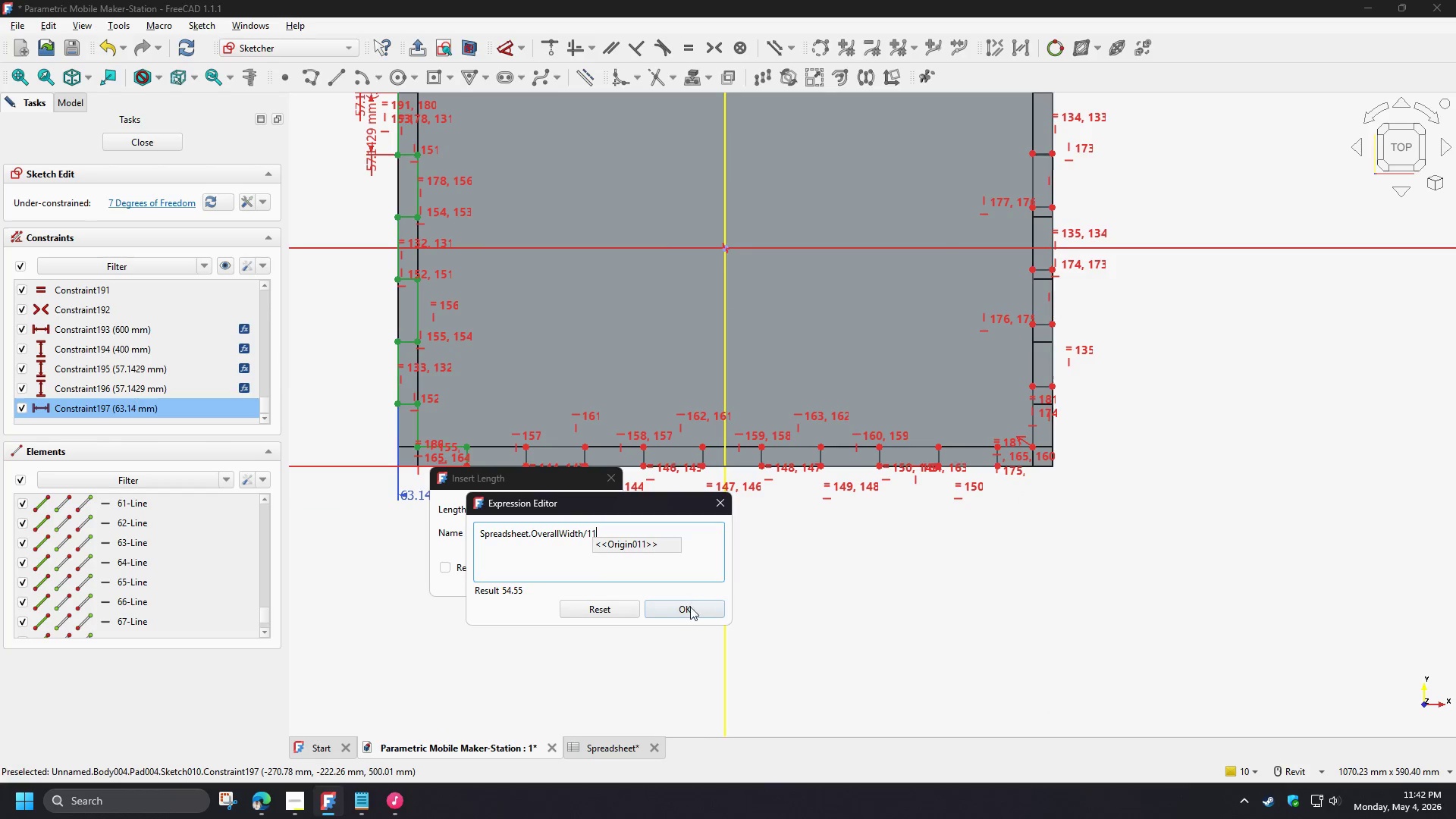 
left_click([693, 613])
 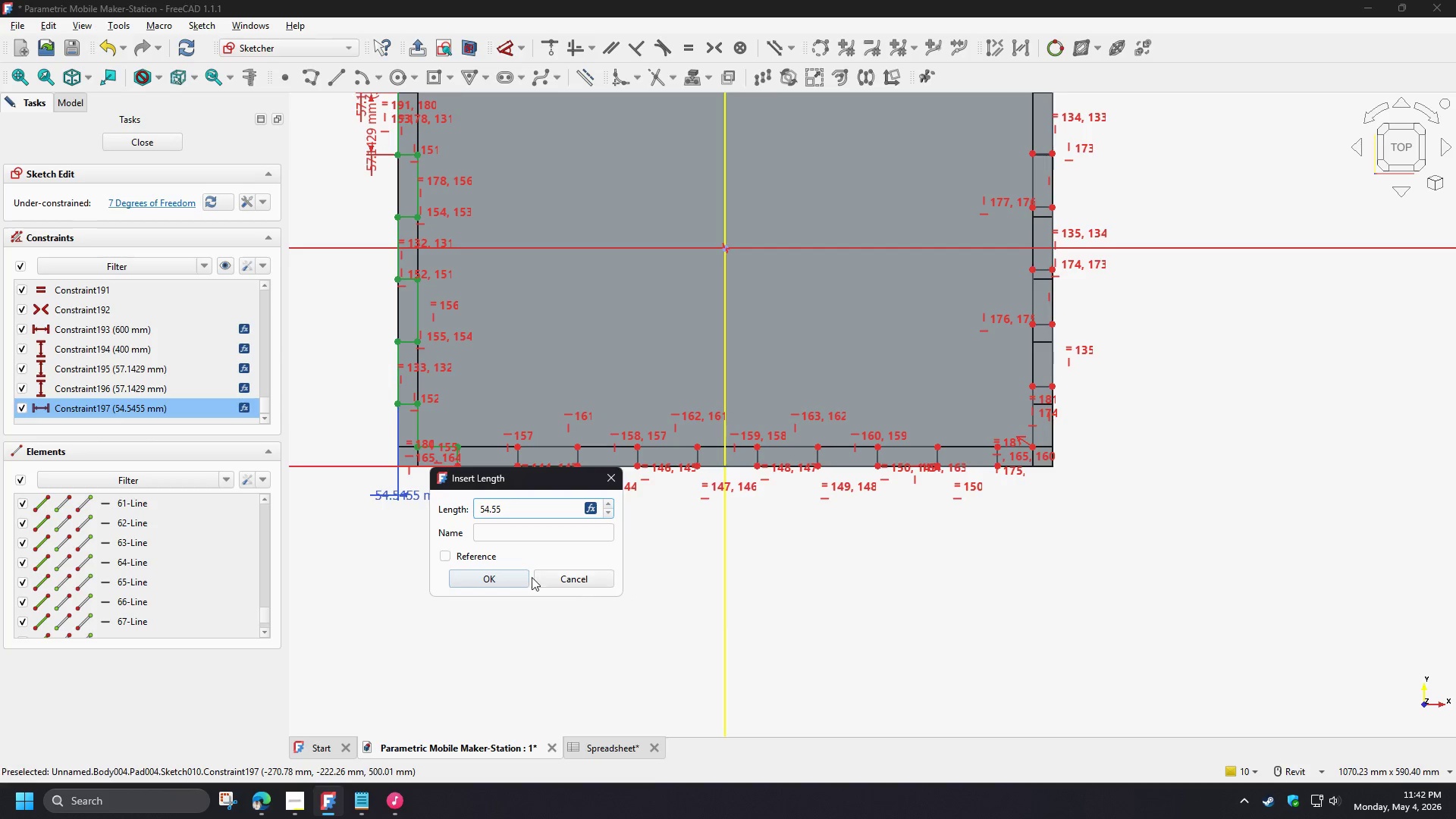 
left_click([493, 584])
 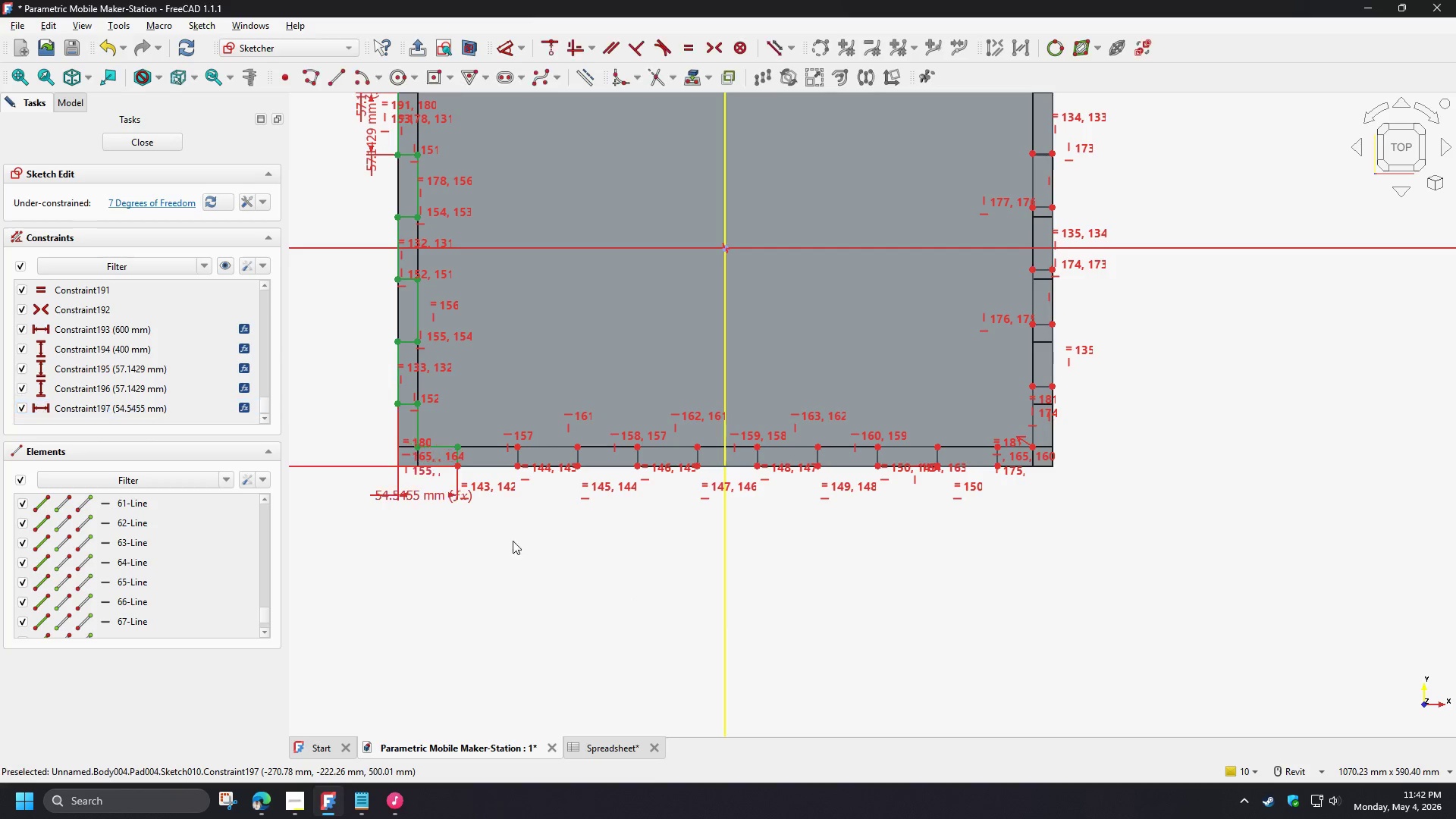 
scroll: coordinate [447, 426], scroll_direction: up, amount: 5.0
 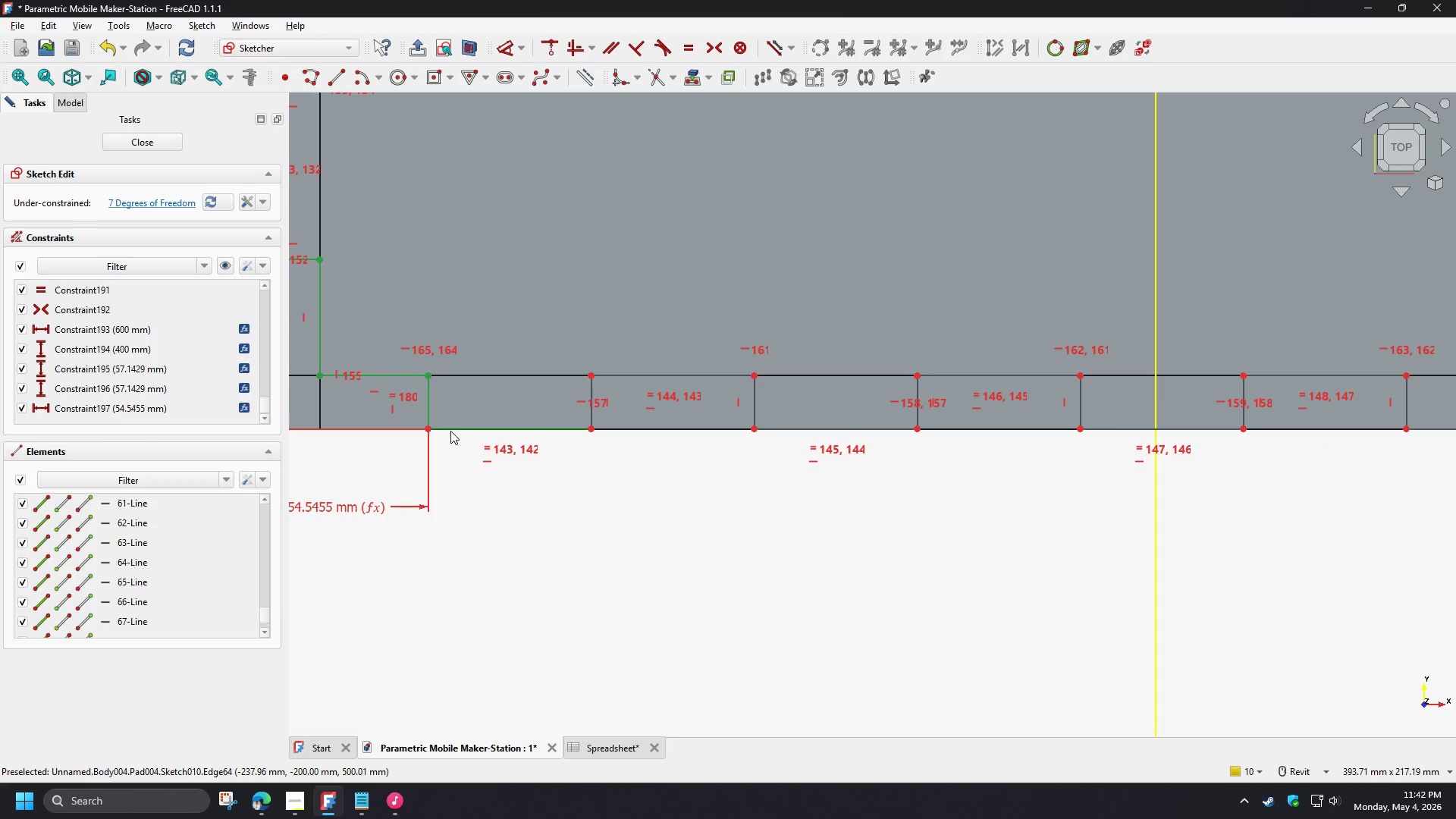 
left_click([450, 431])
 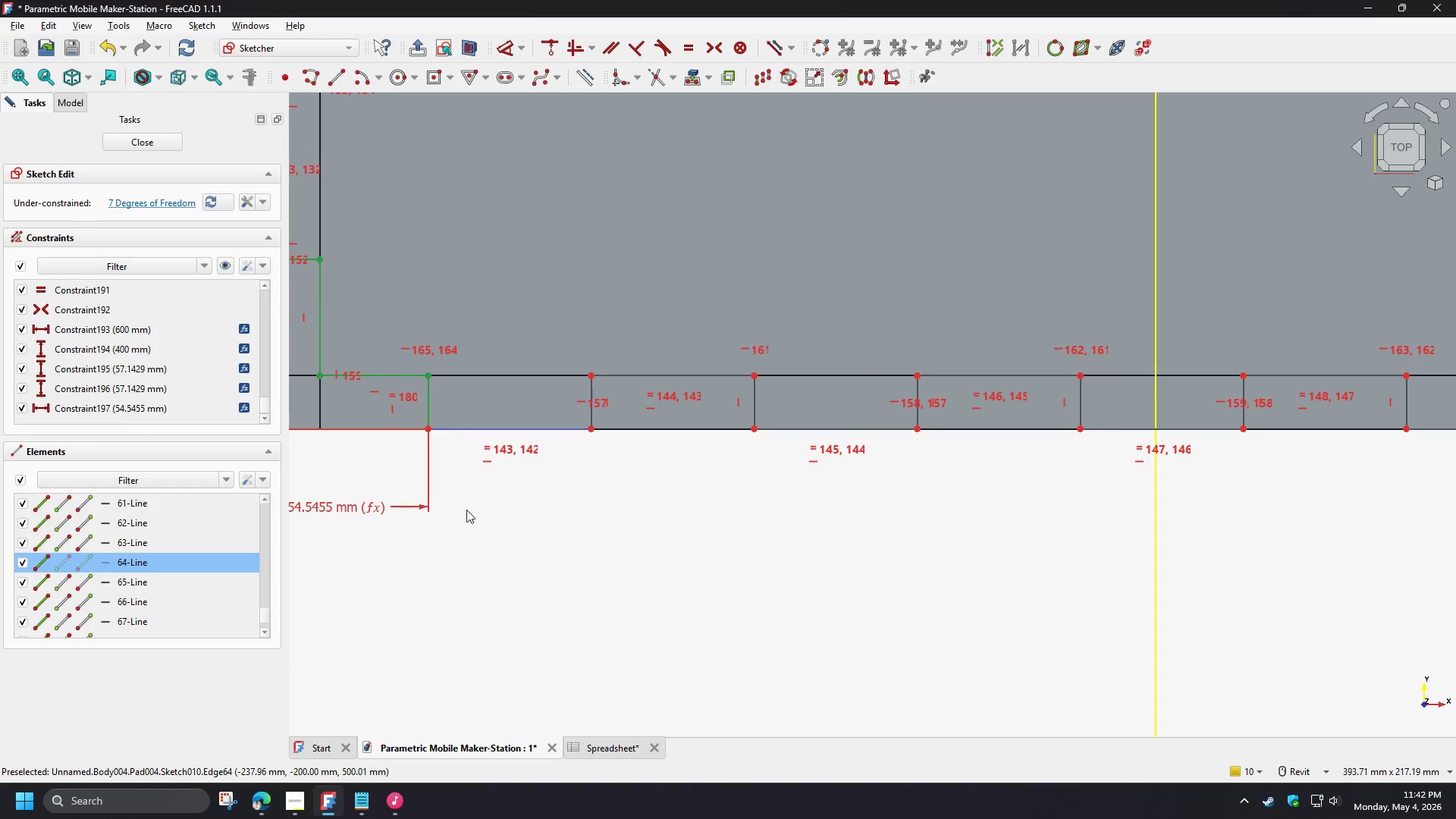 
key(D)
 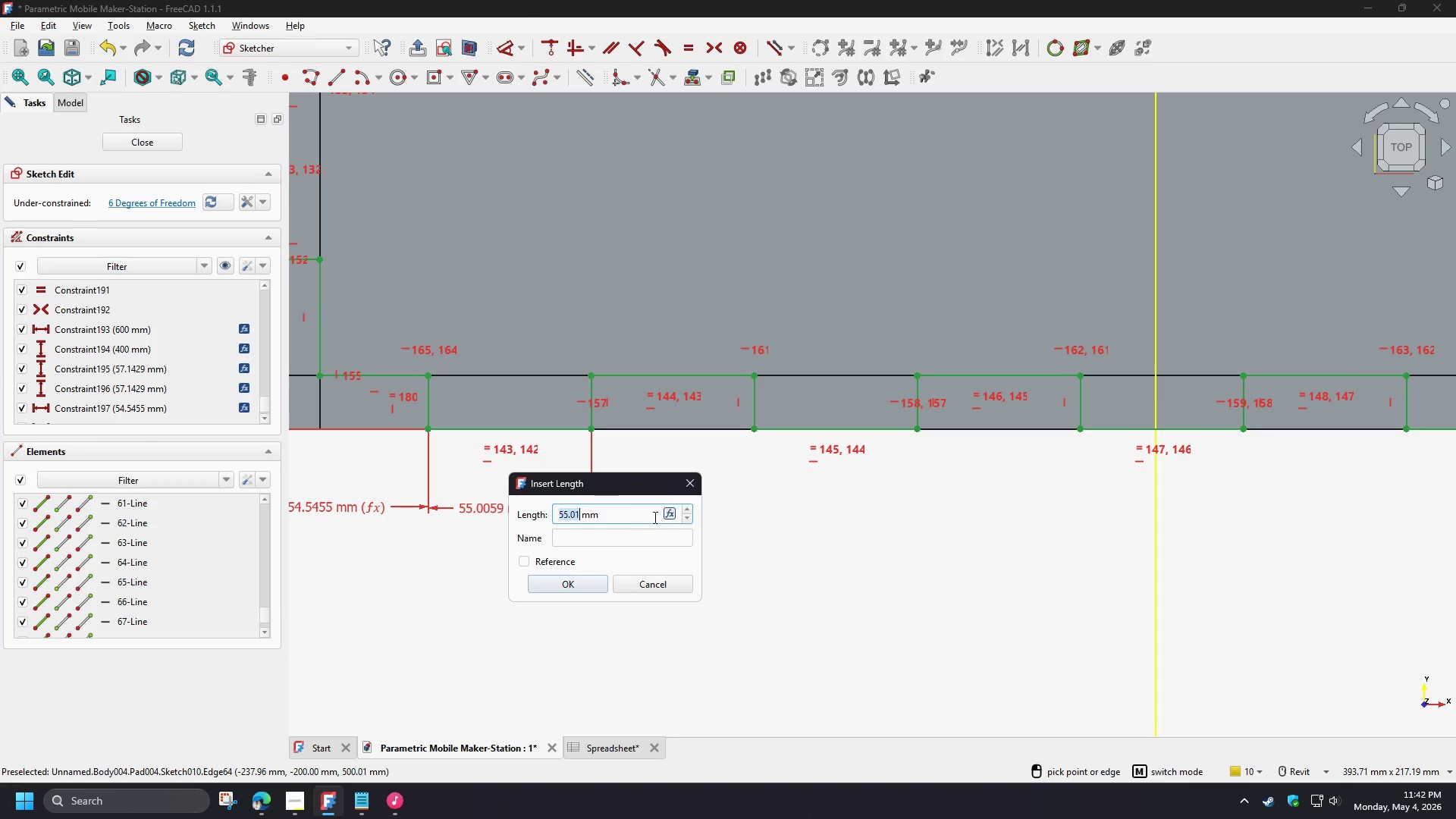 
left_click([670, 513])
 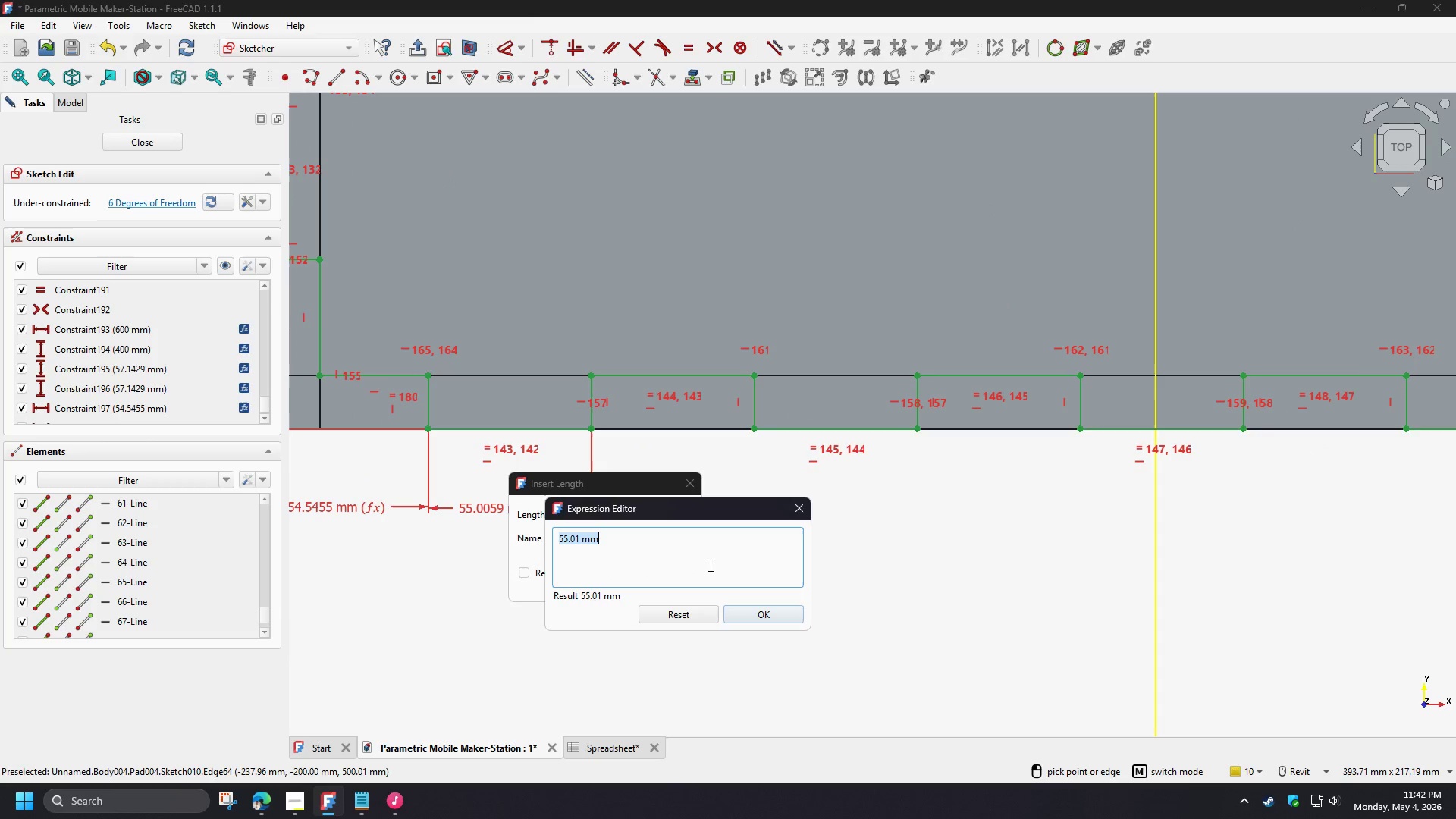 
key(Control+V)
 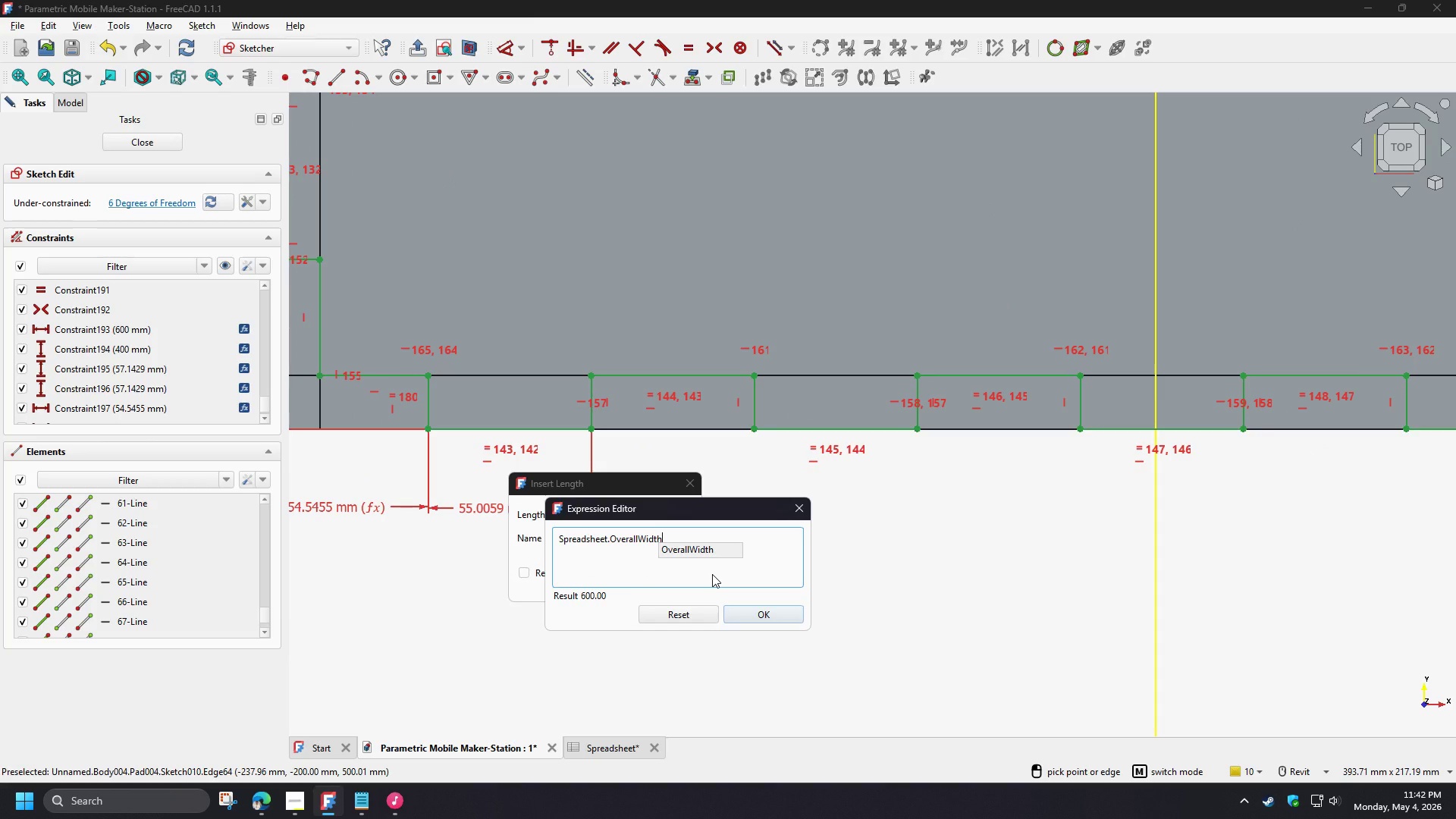 
key(NumpadDivide)
 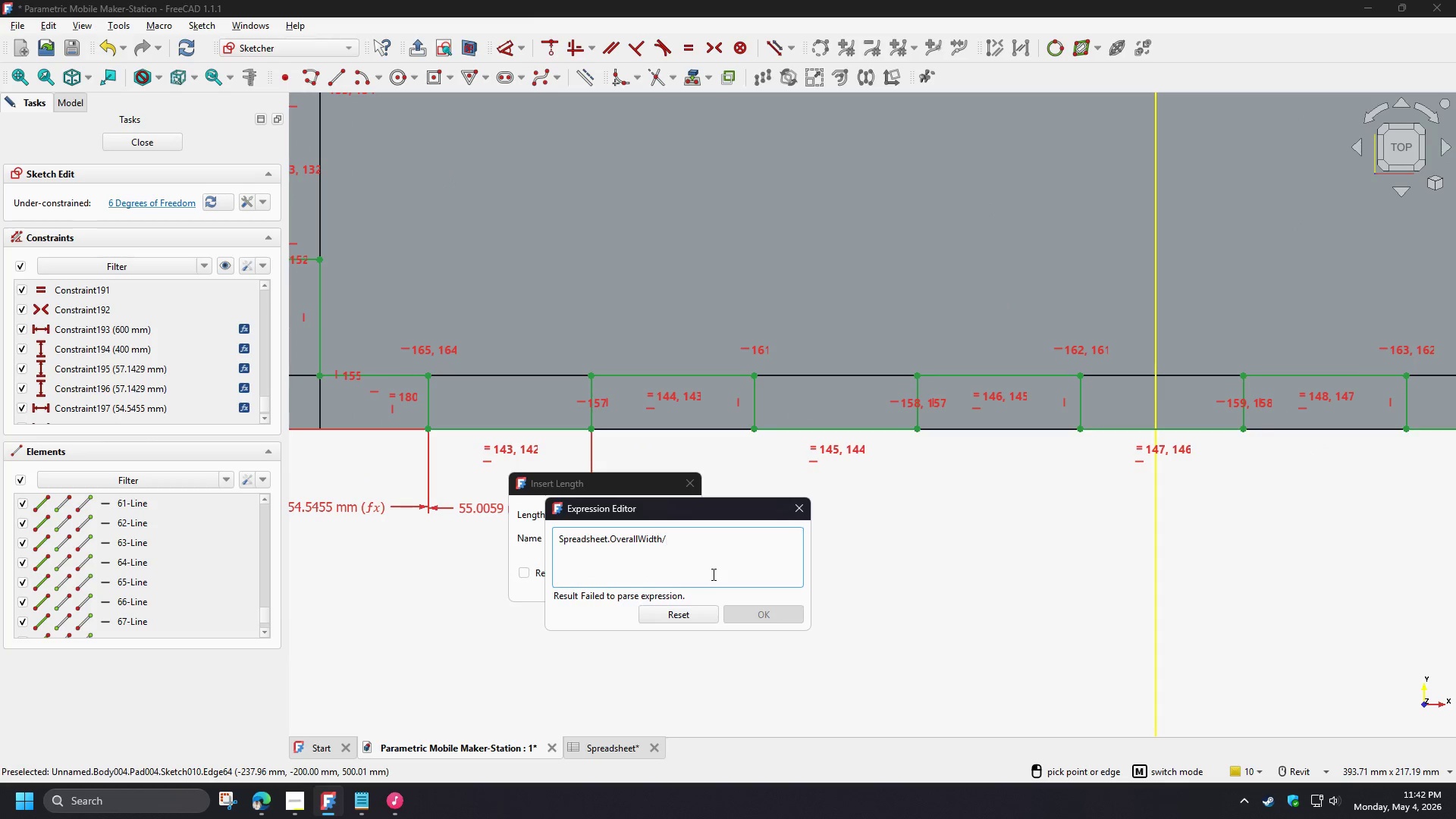 
key(Numpad1)
 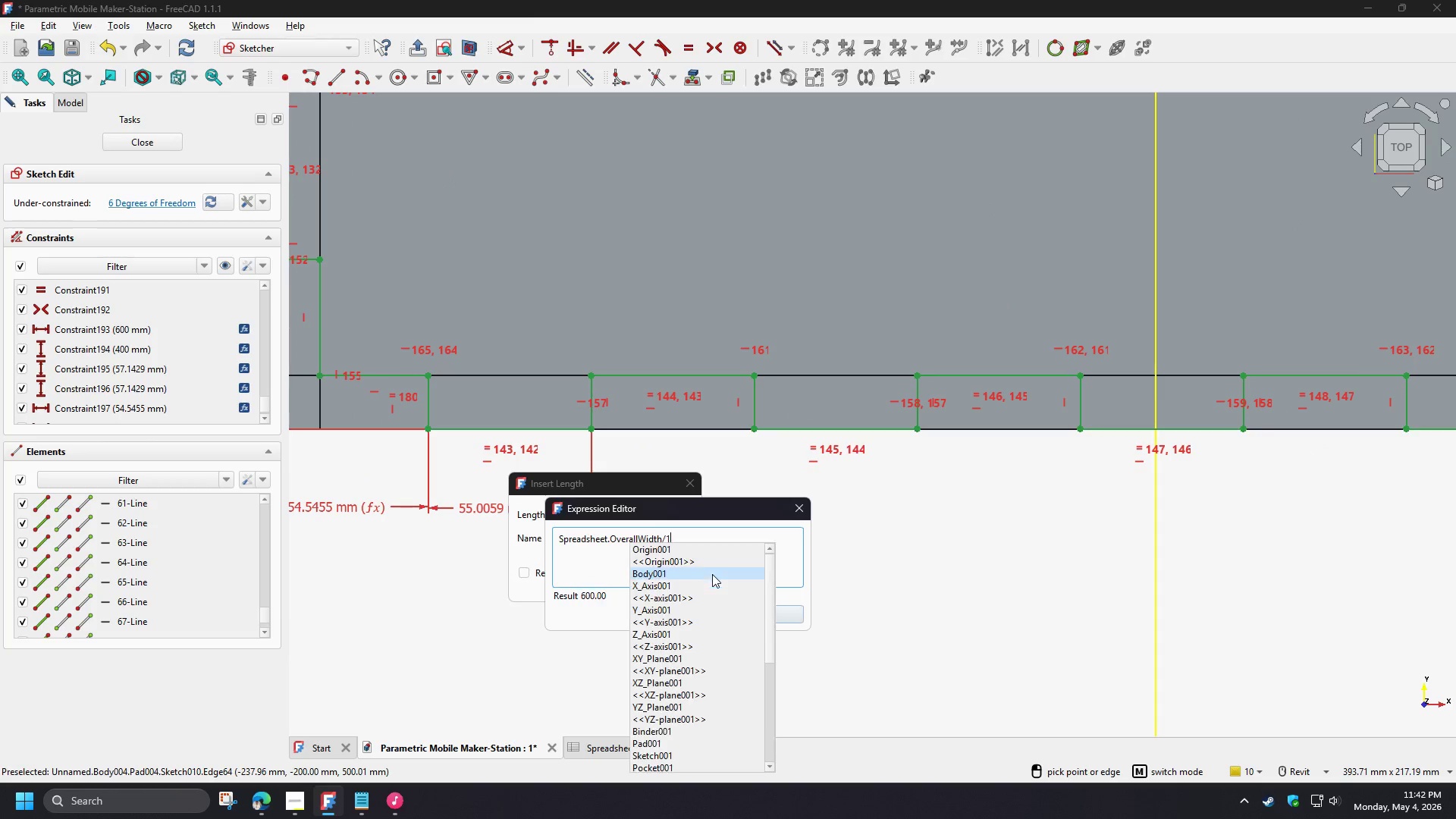 
key(Numpad1)
 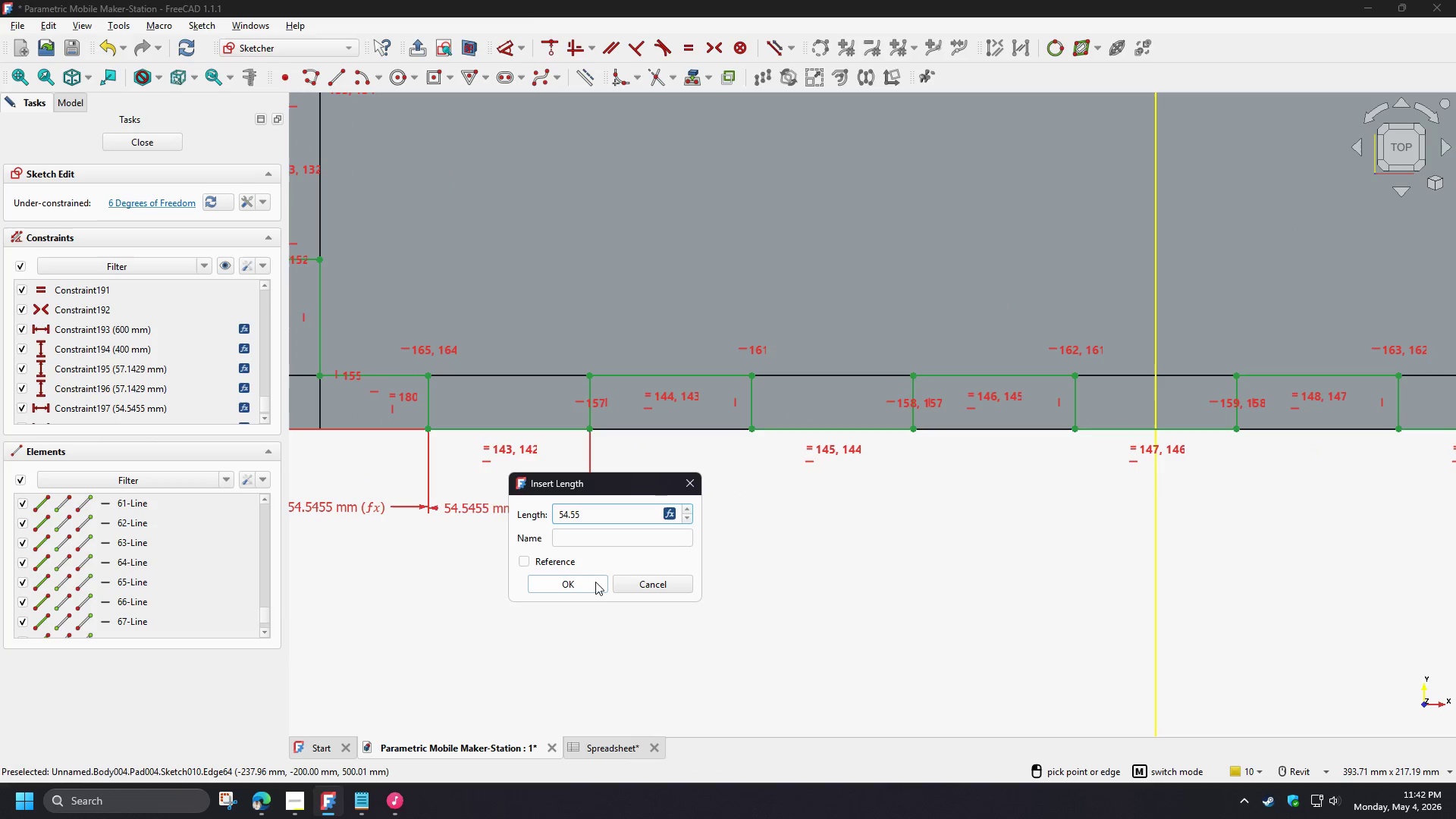 
left_click([573, 580])
 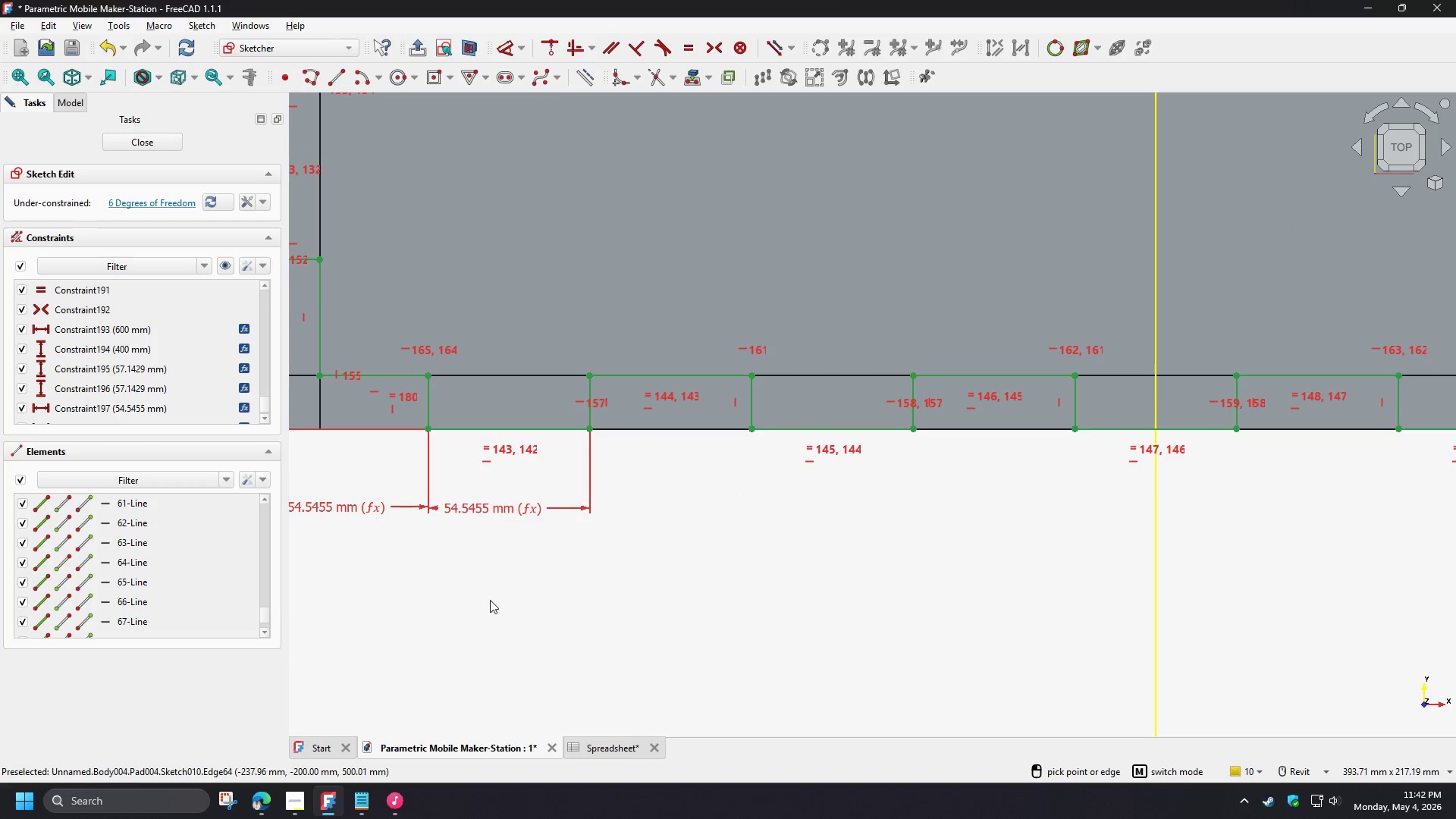 
scroll: coordinate [491, 630], scroll_direction: down, amount: 5.0
 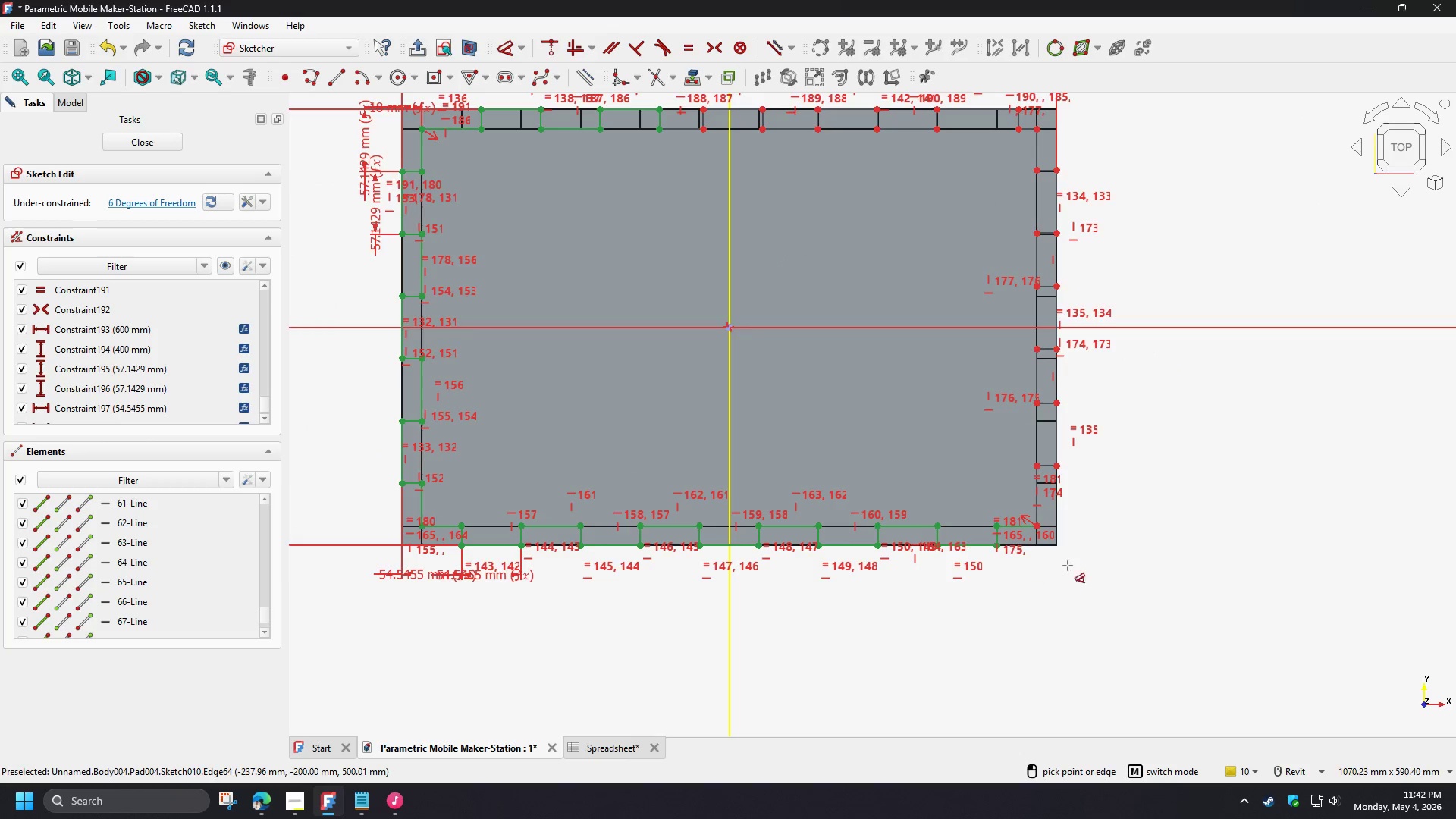 
right_click([1071, 526])
 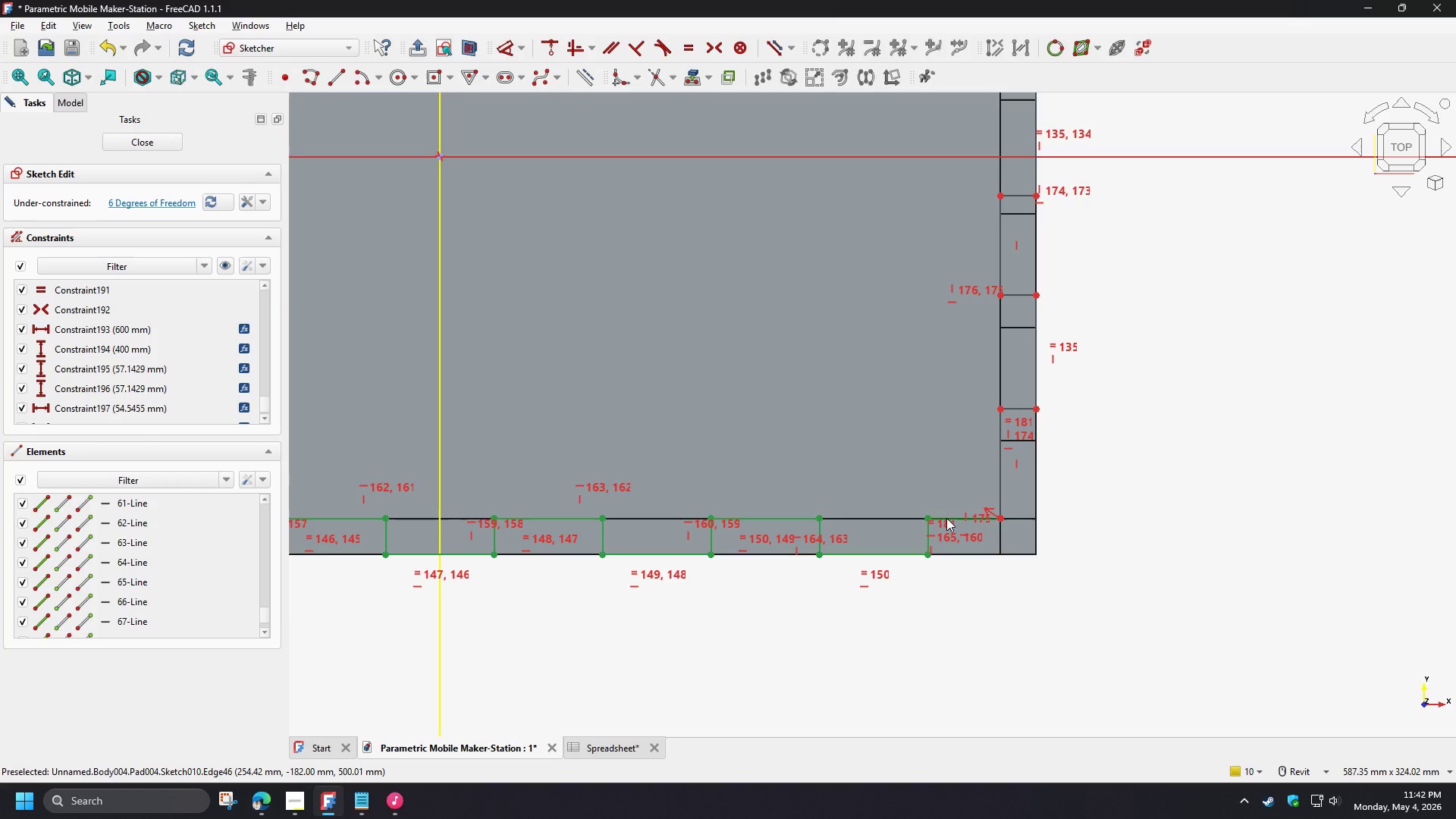 
scroll: coordinate [1074, 527], scroll_direction: up, amount: 3.0
 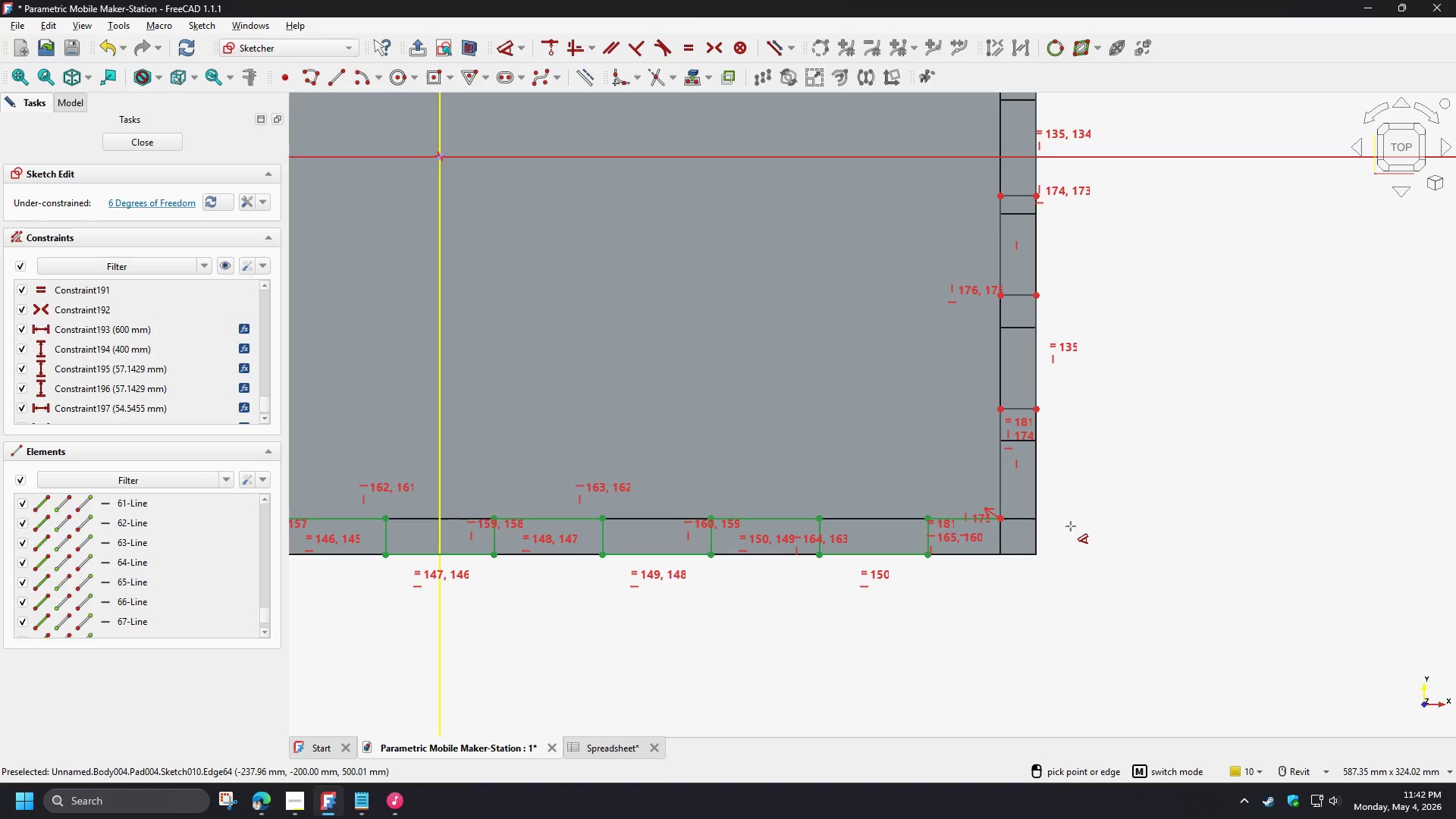 
left_click_drag(start_coordinate=[946, 518], to_coordinate=[937, 462])
 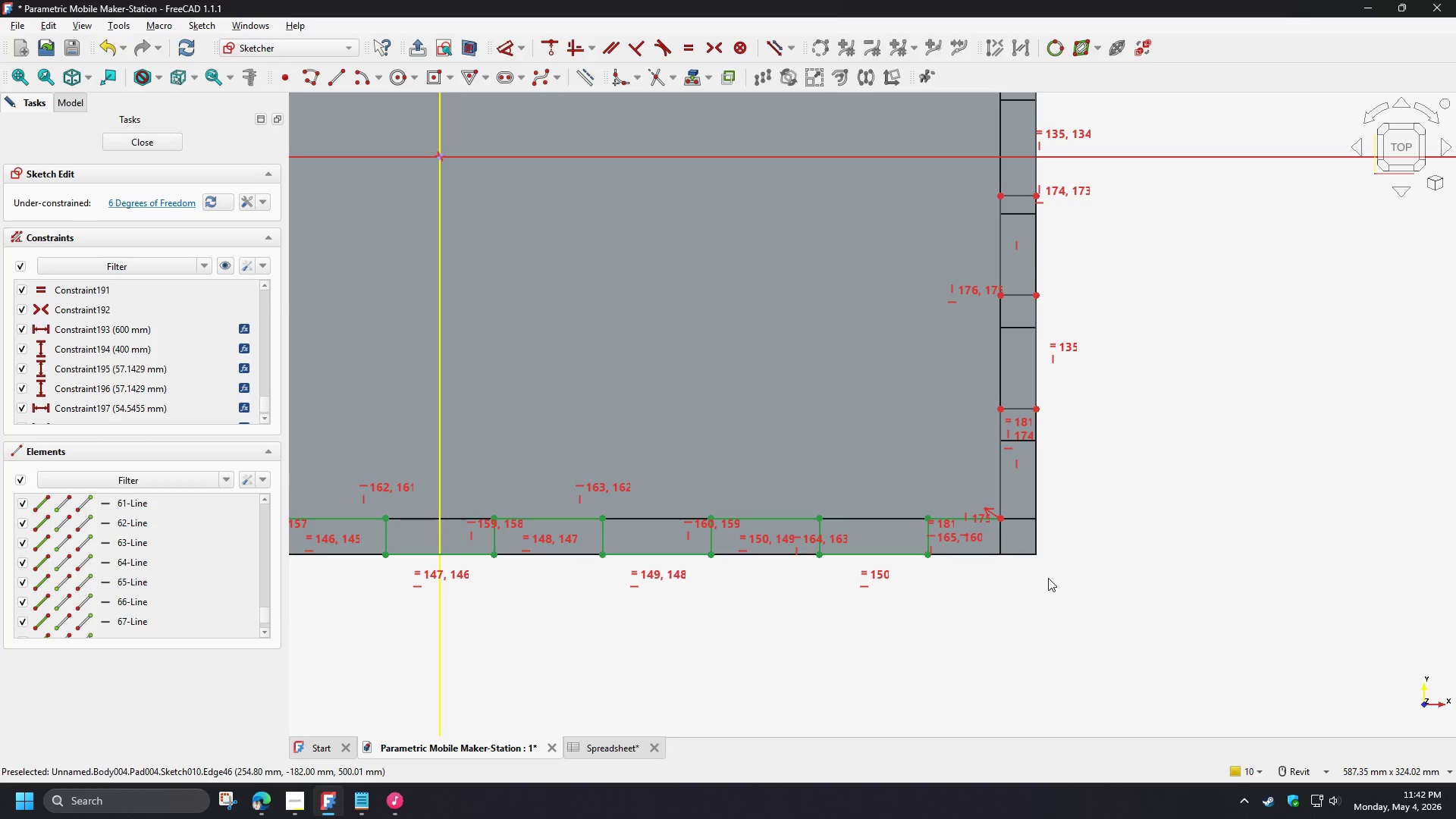 
scroll: coordinate [1050, 581], scroll_direction: down, amount: 2.0
 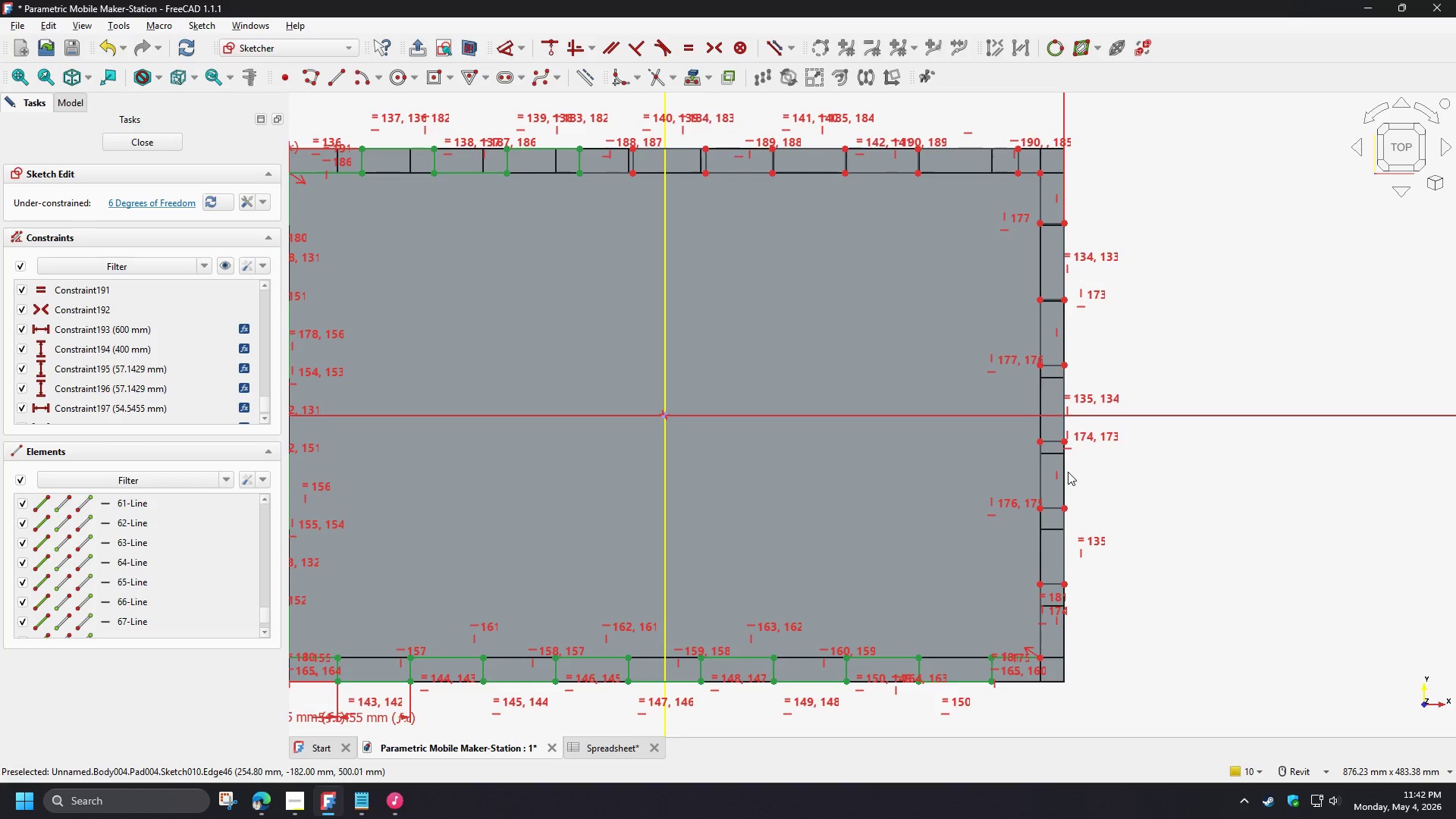 
left_click_drag(start_coordinate=[1067, 470], to_coordinate=[1067, 458])
 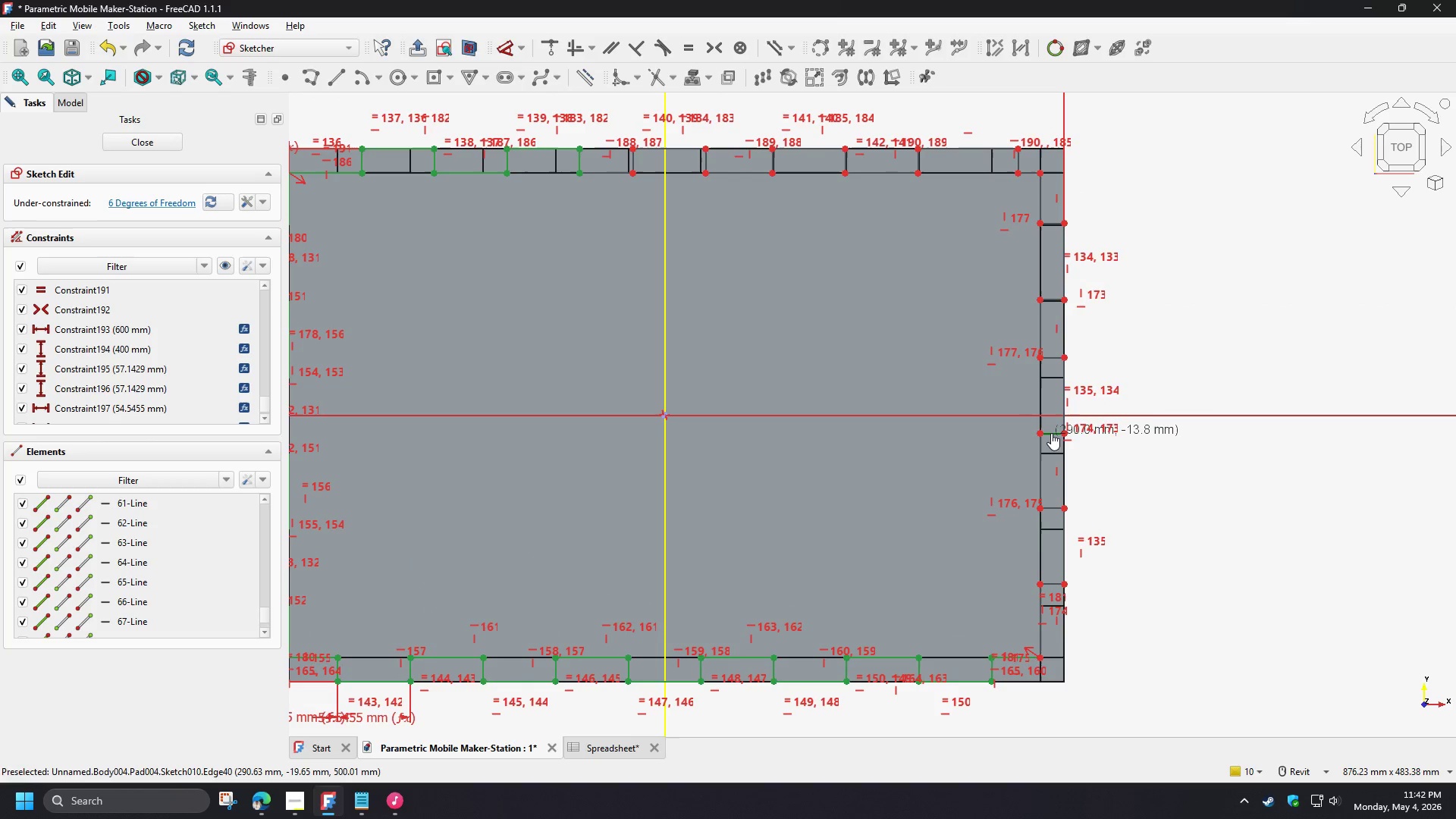 
left_click([1143, 307])
 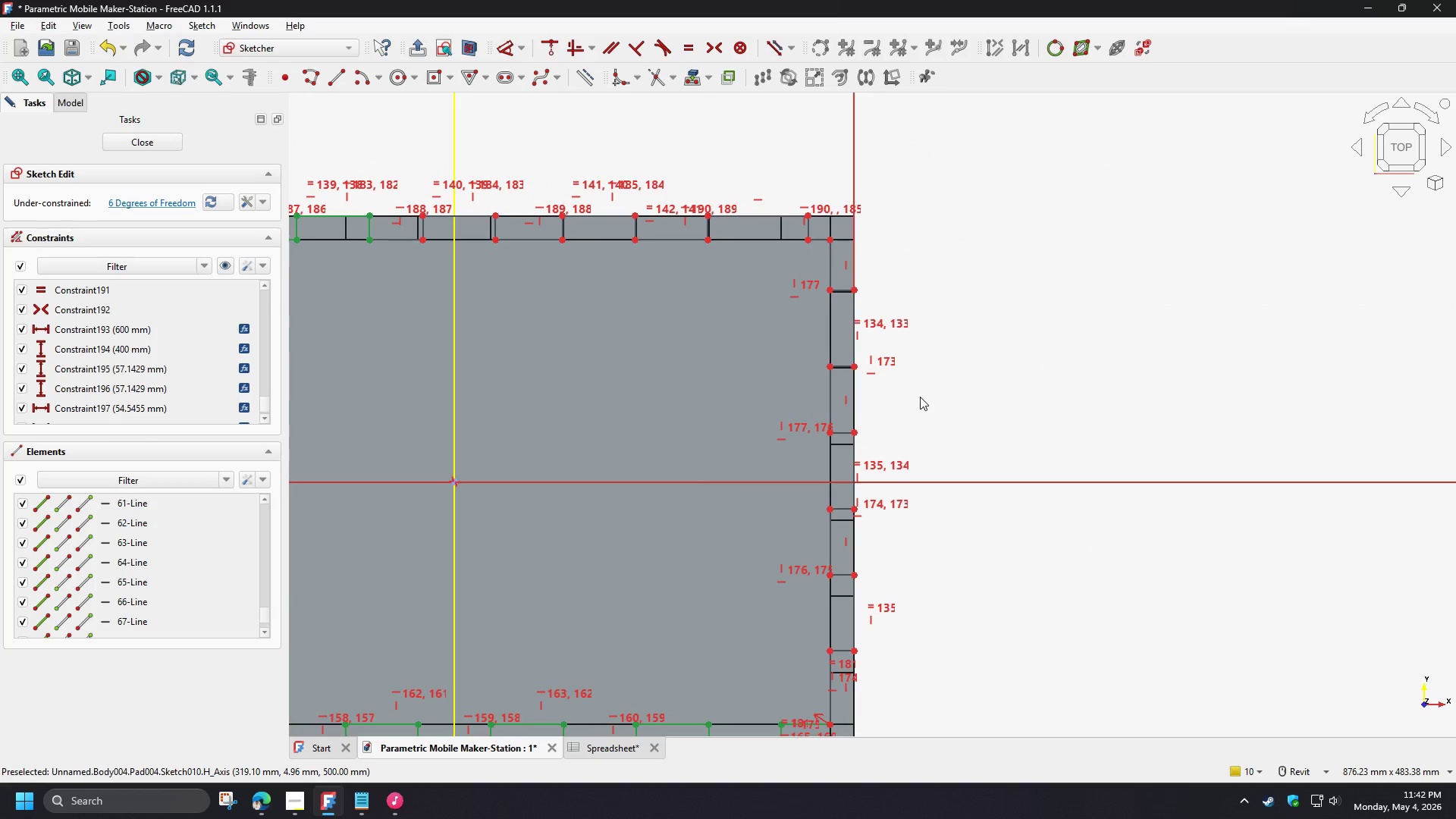 
scroll: coordinate [864, 271], scroll_direction: up, amount: 4.0
 